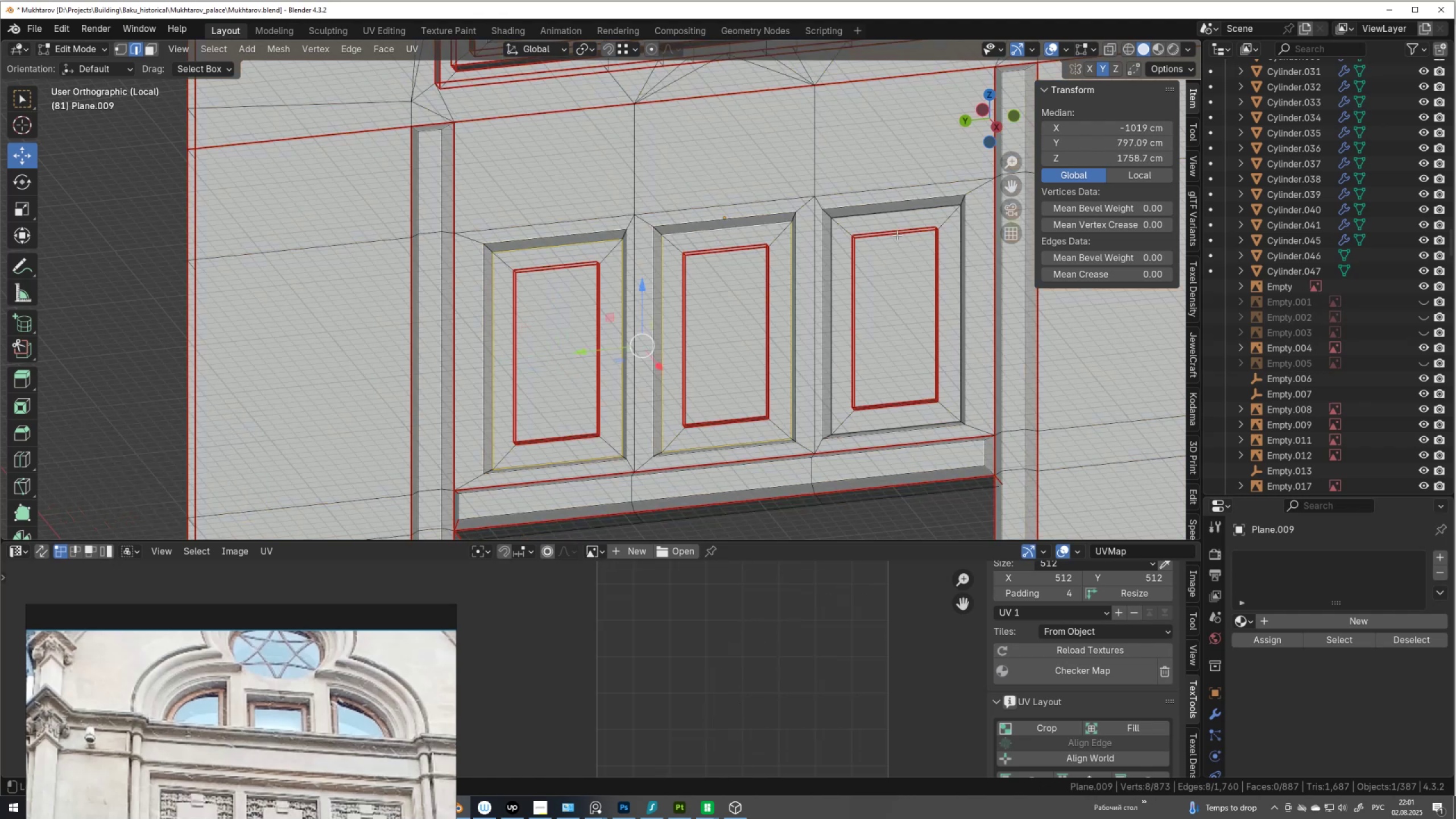 
hold_key(key=AltLeft, duration=0.43)
left_click([895, 218])
 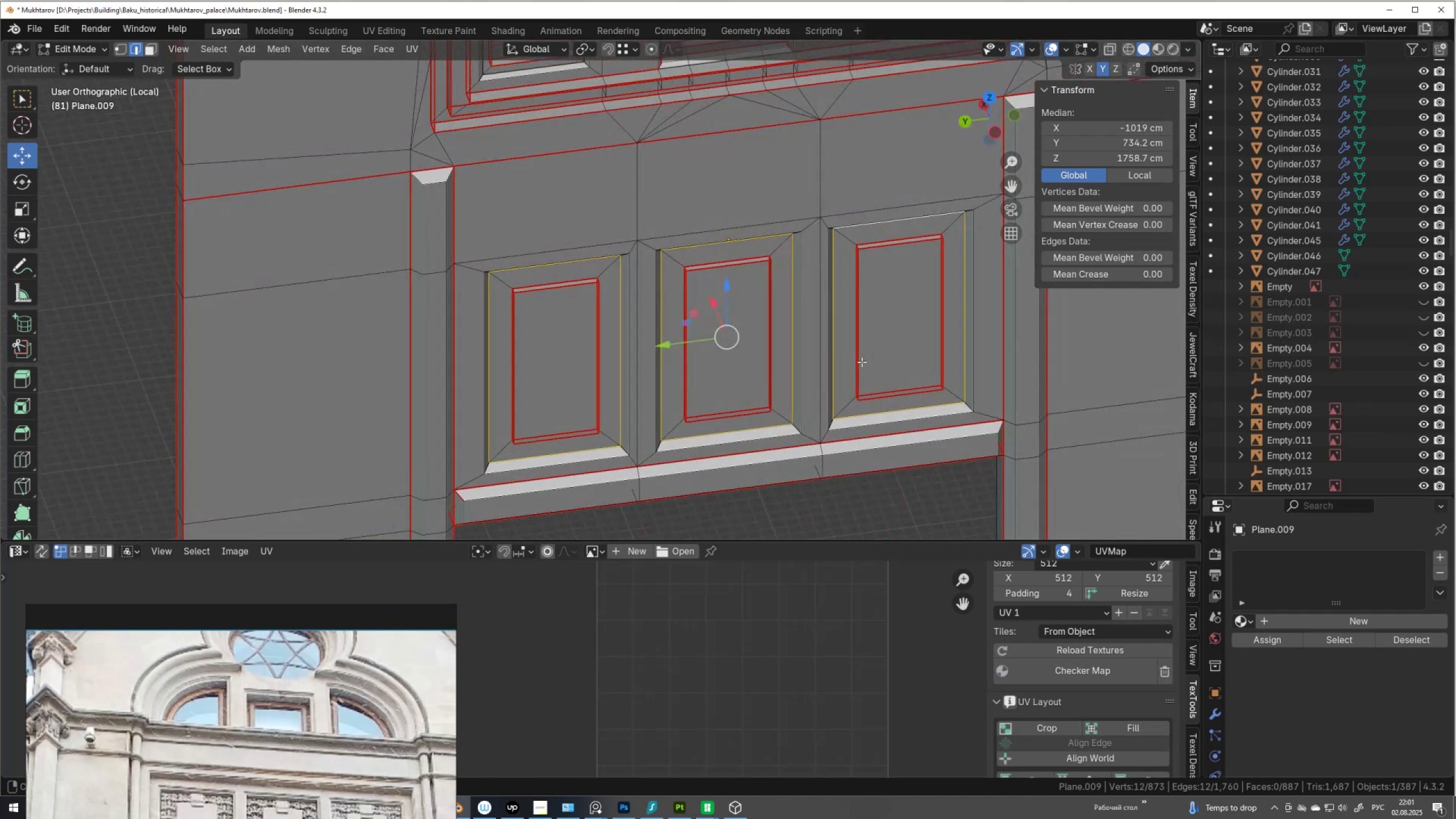 
wait(15.24)
 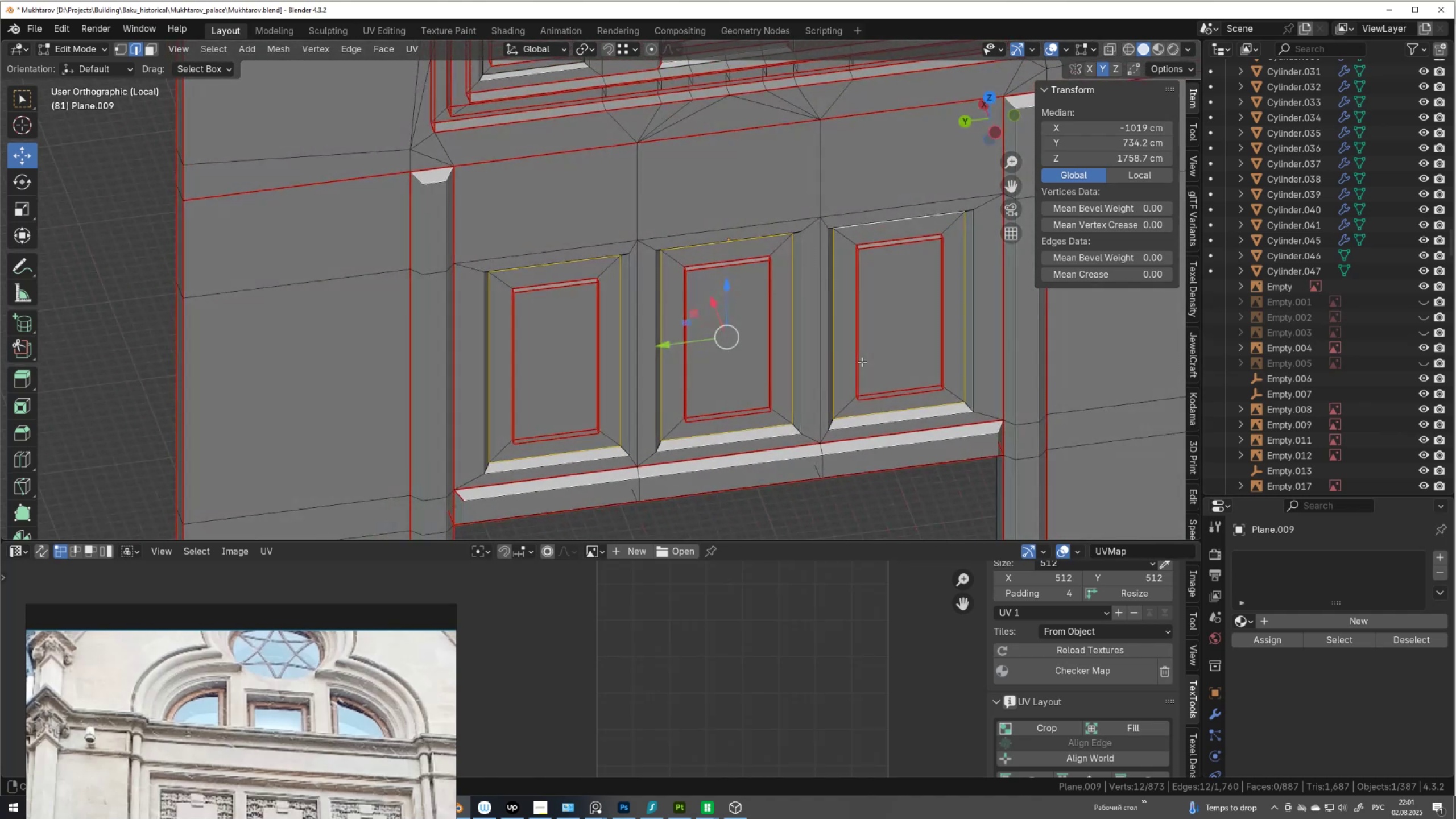 
hold_key(key=AltLeft, duration=0.85)
hold_key(key=ShiftLeft, duration=0.84)
left_click([563, 238])
 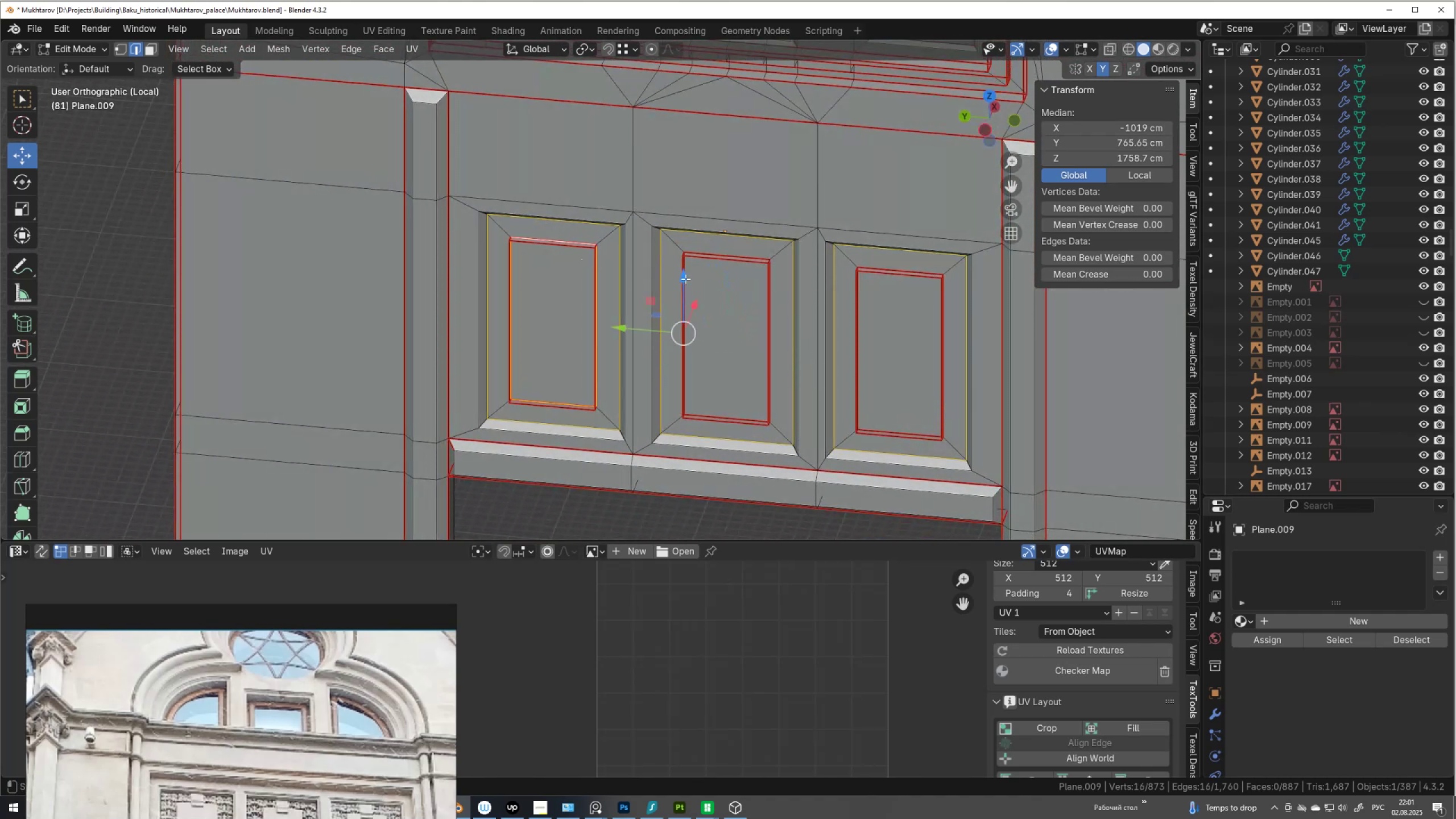 
hold_key(key=AltLeft, duration=2.26)
hold_key(key=ShiftLeft, duration=1.53)
left_click([726, 254])
 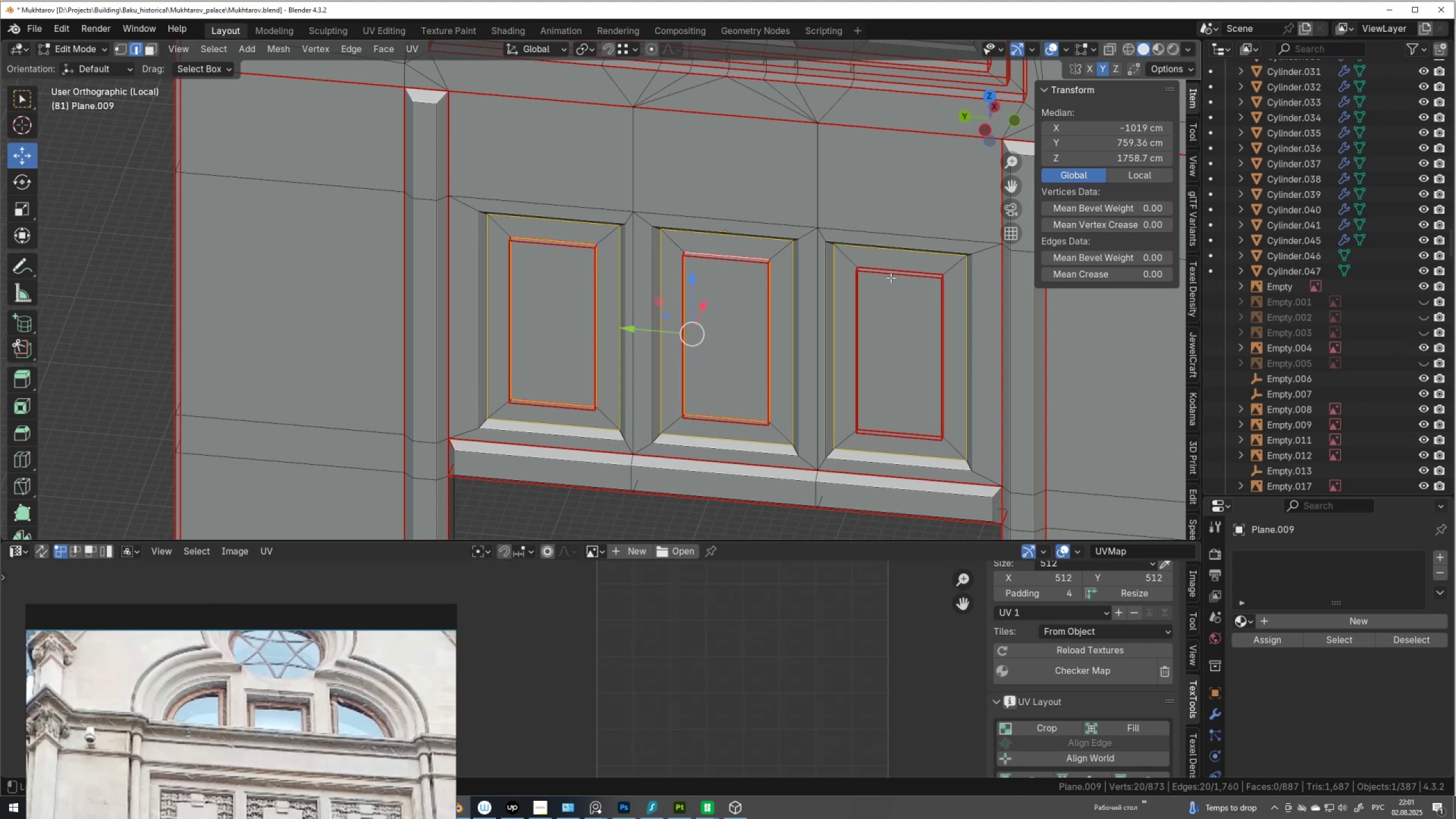 
hold_key(key=ShiftLeft, duration=0.75)
left_click([897, 266])
 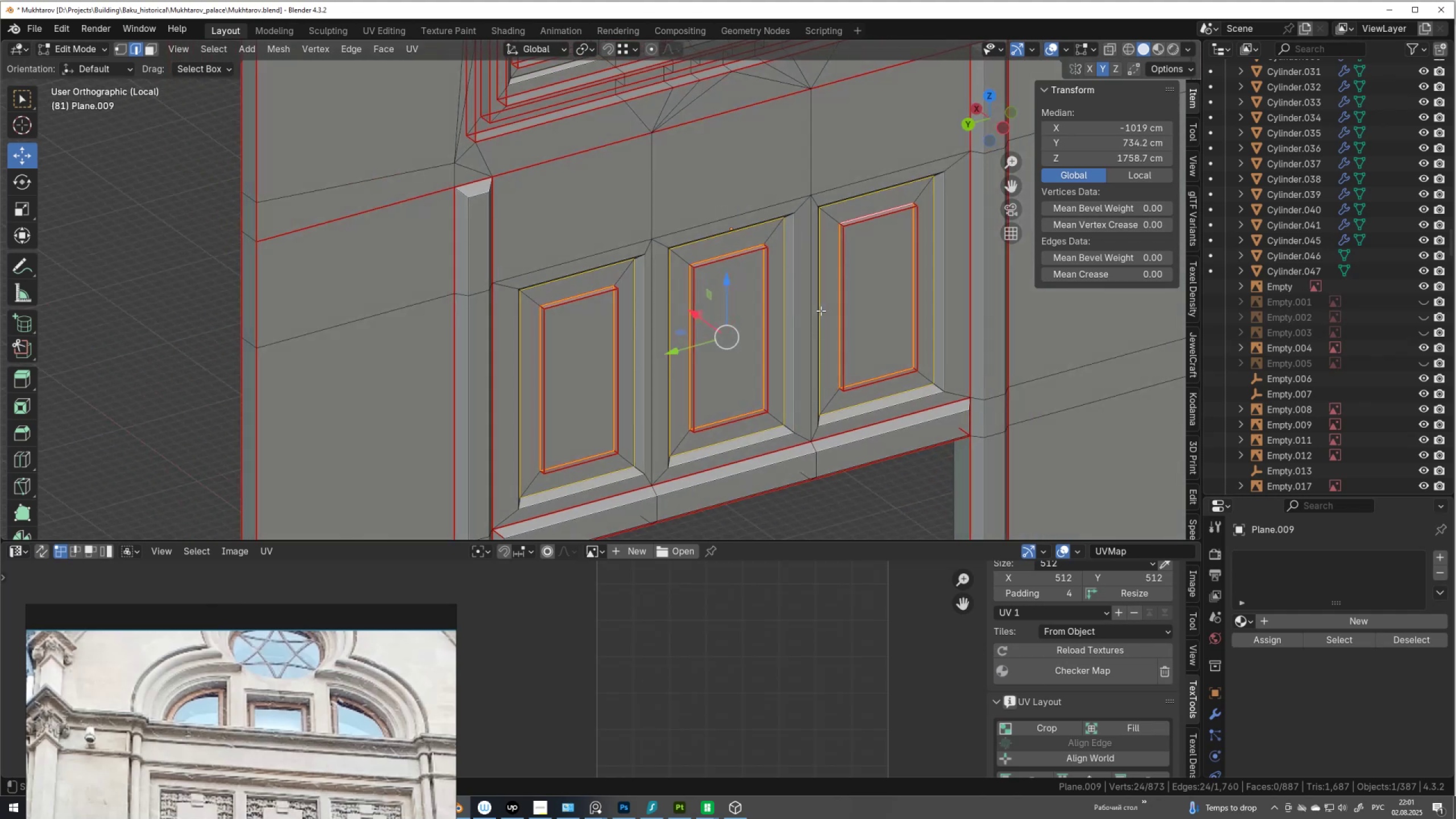 
wait(5.98)
 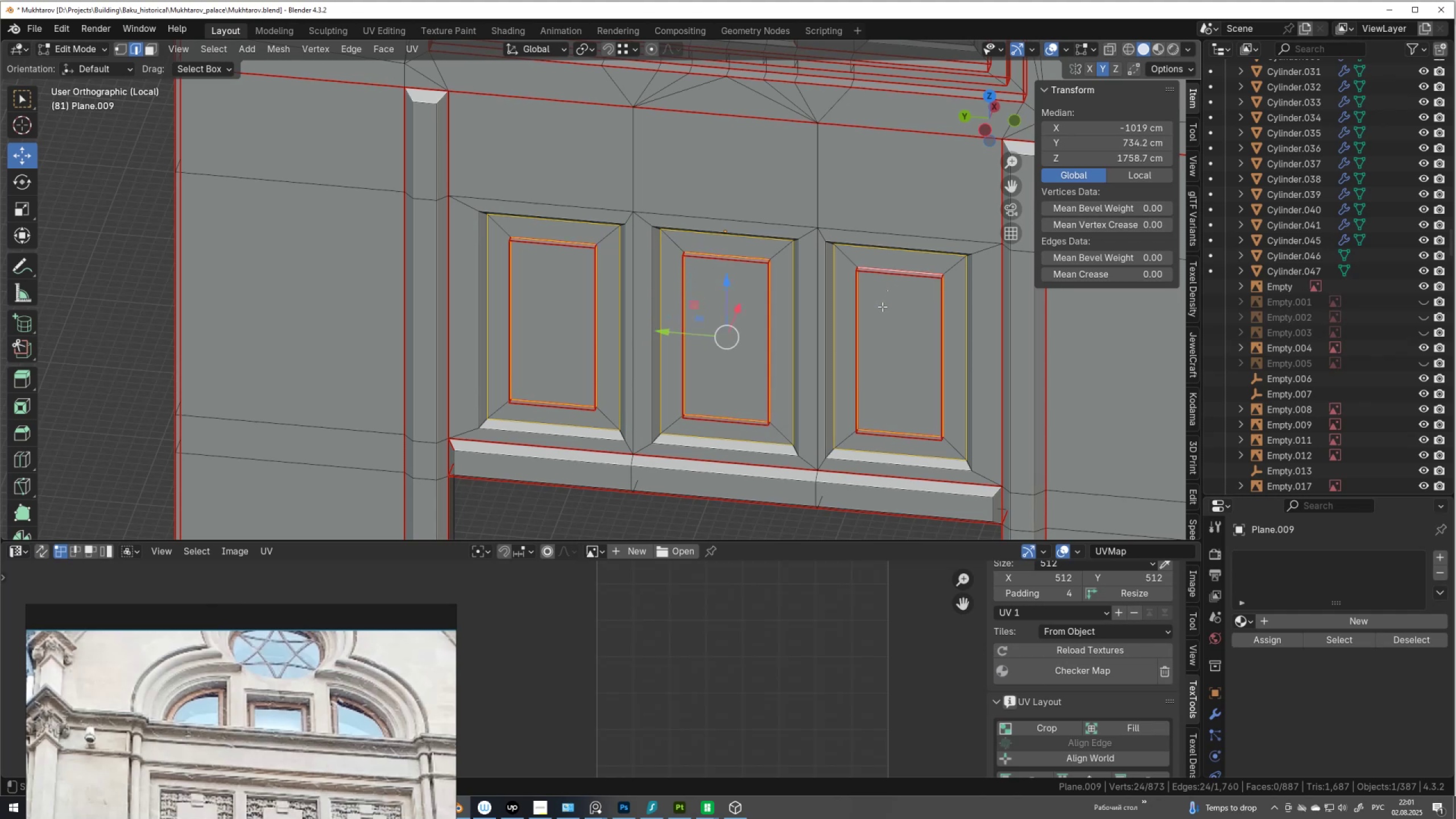 
right_click([655, 285])
 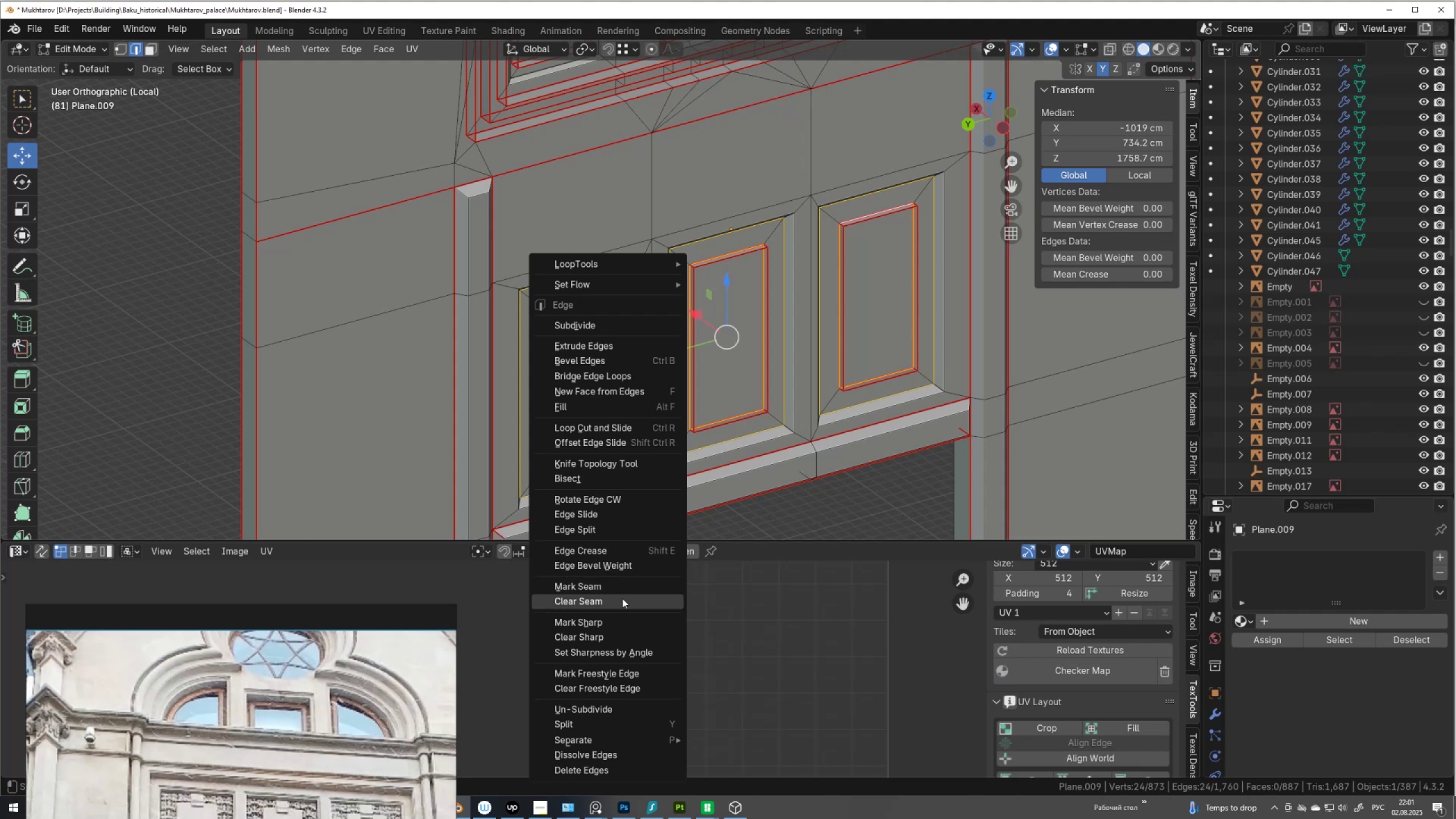 
left_click([622, 599])
 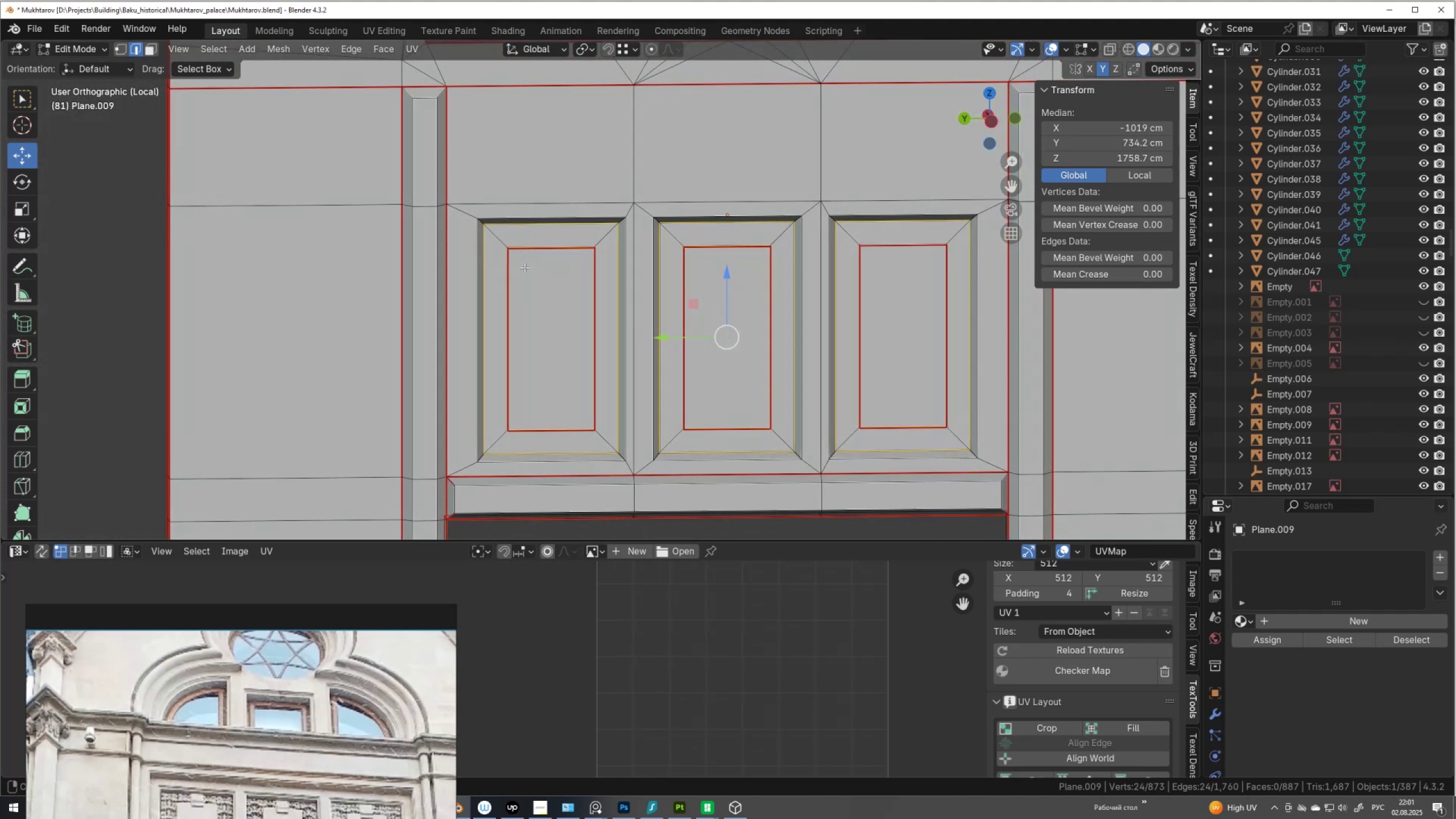 
wait(12.08)
 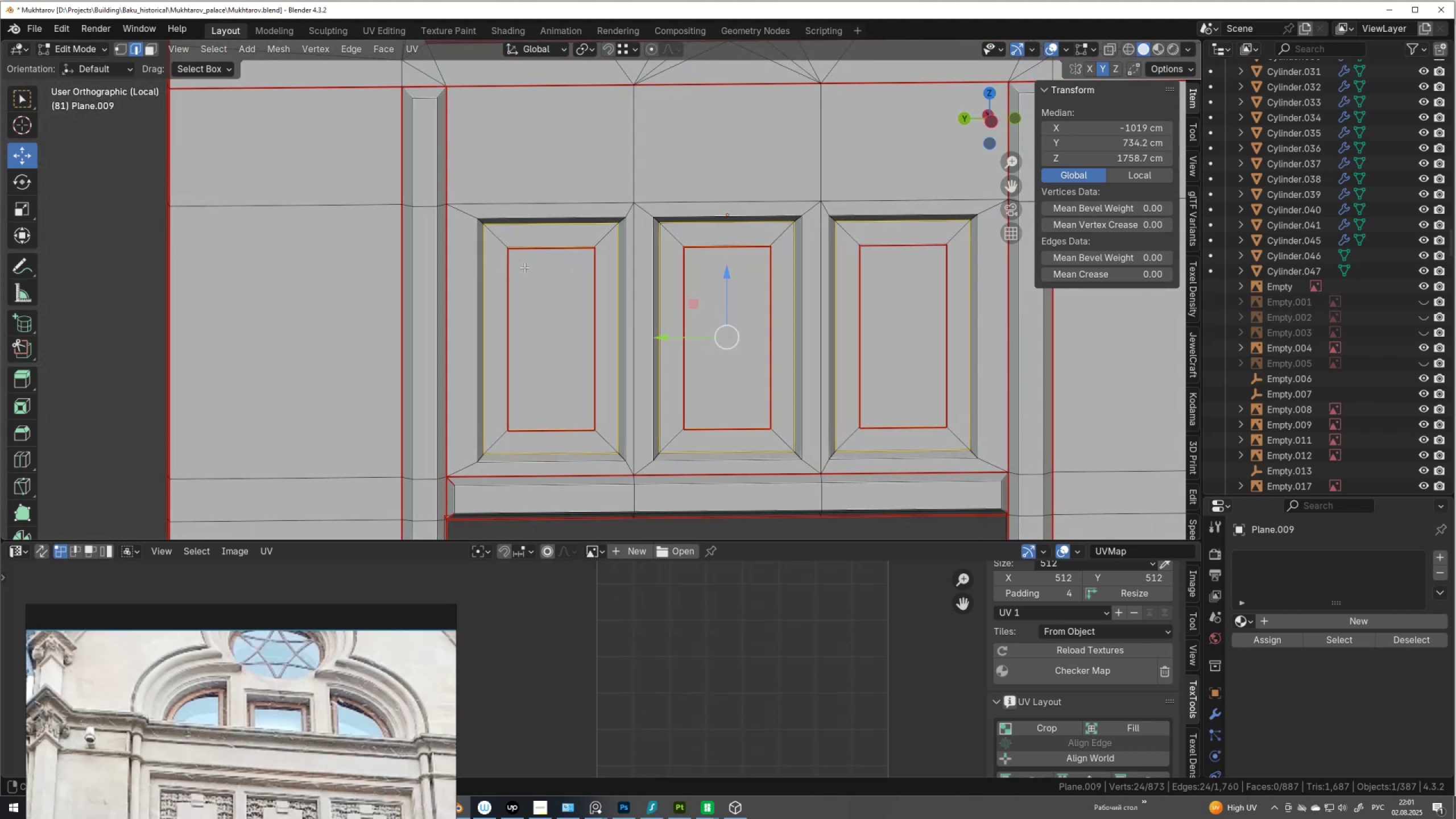 
hold_key(key=AltLeft, duration=1.1)
left_click([547, 228])
 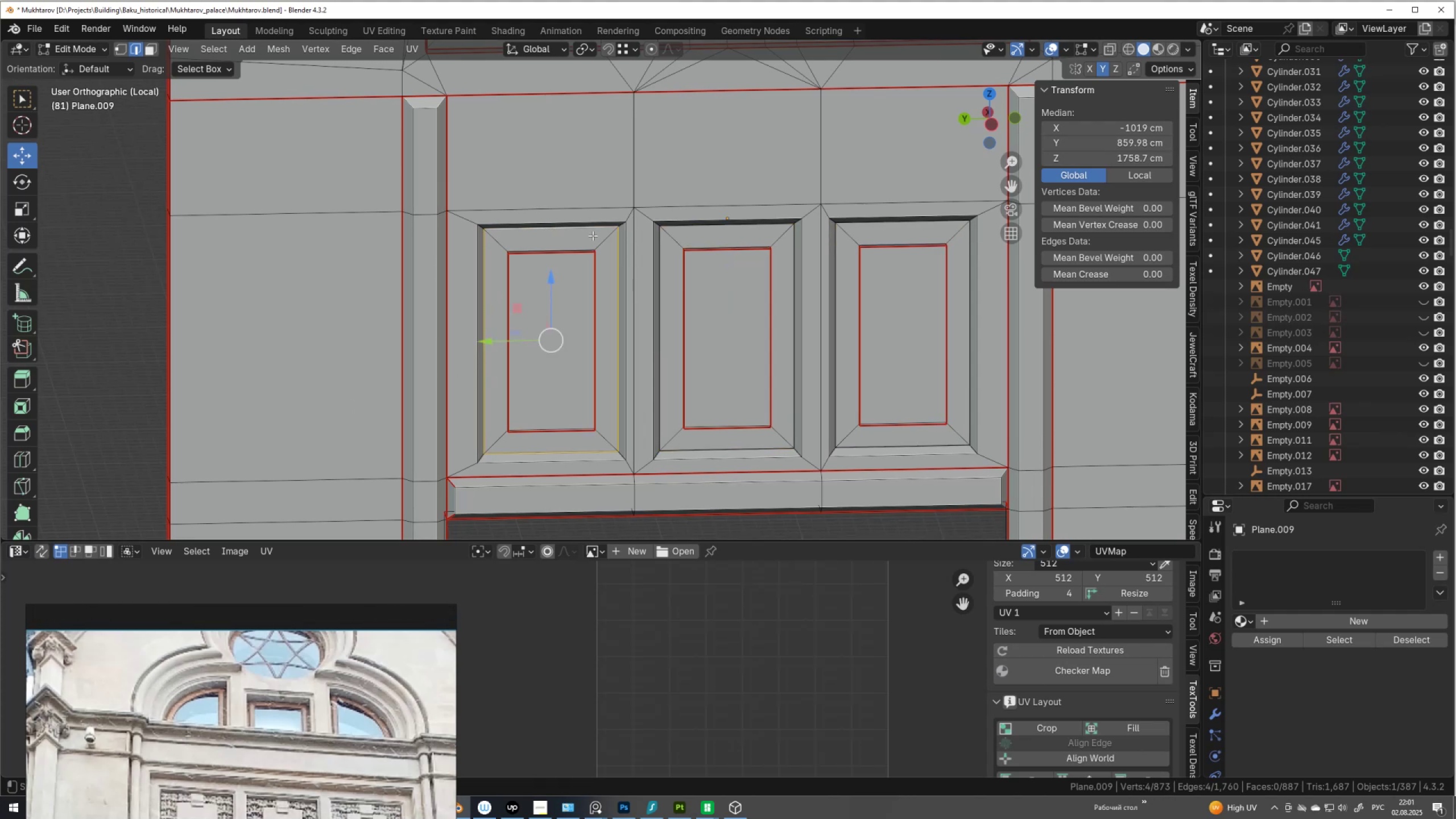 
hold_key(key=ShiftLeft, duration=1.63)
hold_key(key=AltLeft, duration=1.53)
left_click([741, 228])
 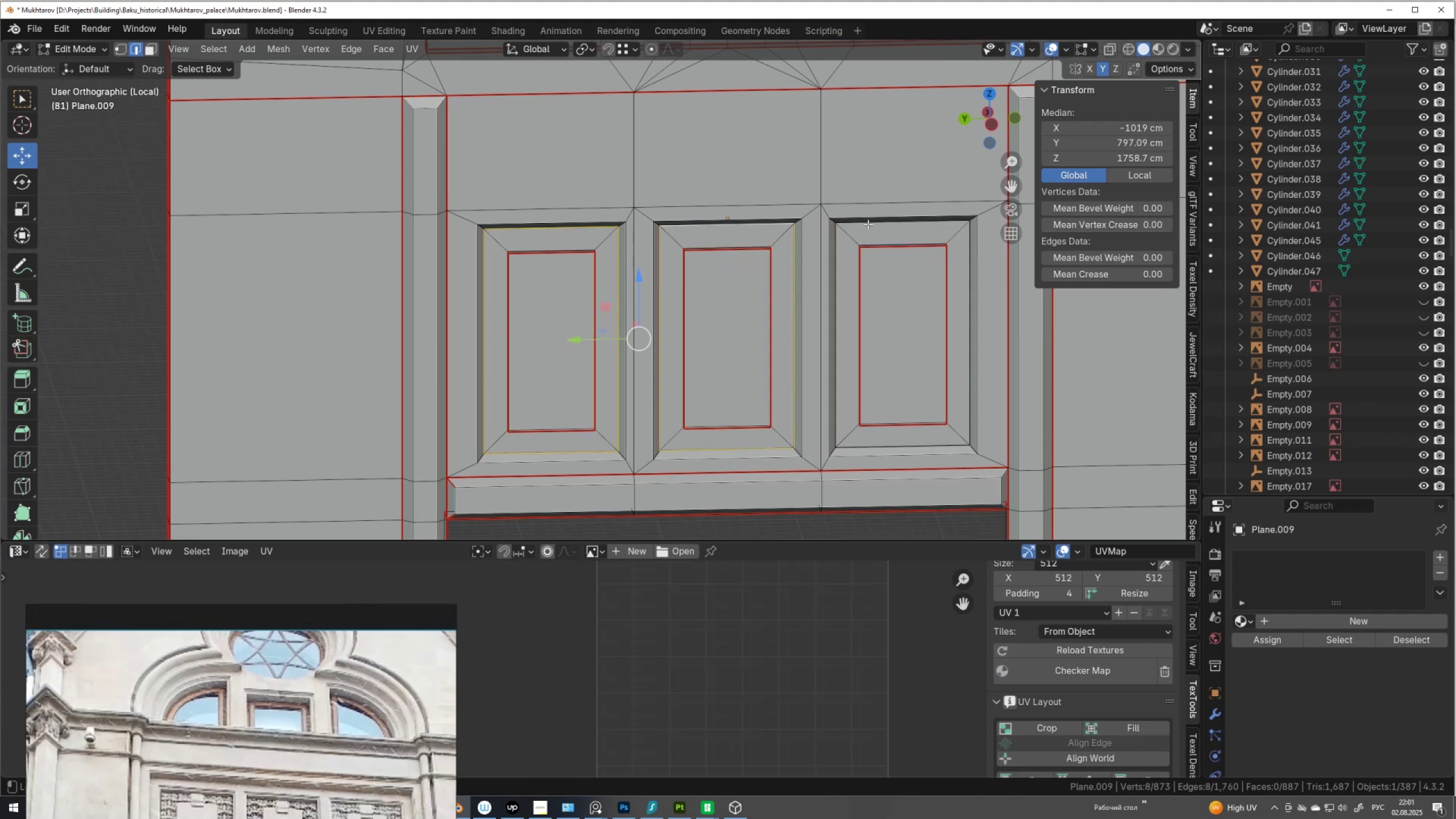 
left_click([868, 224])
 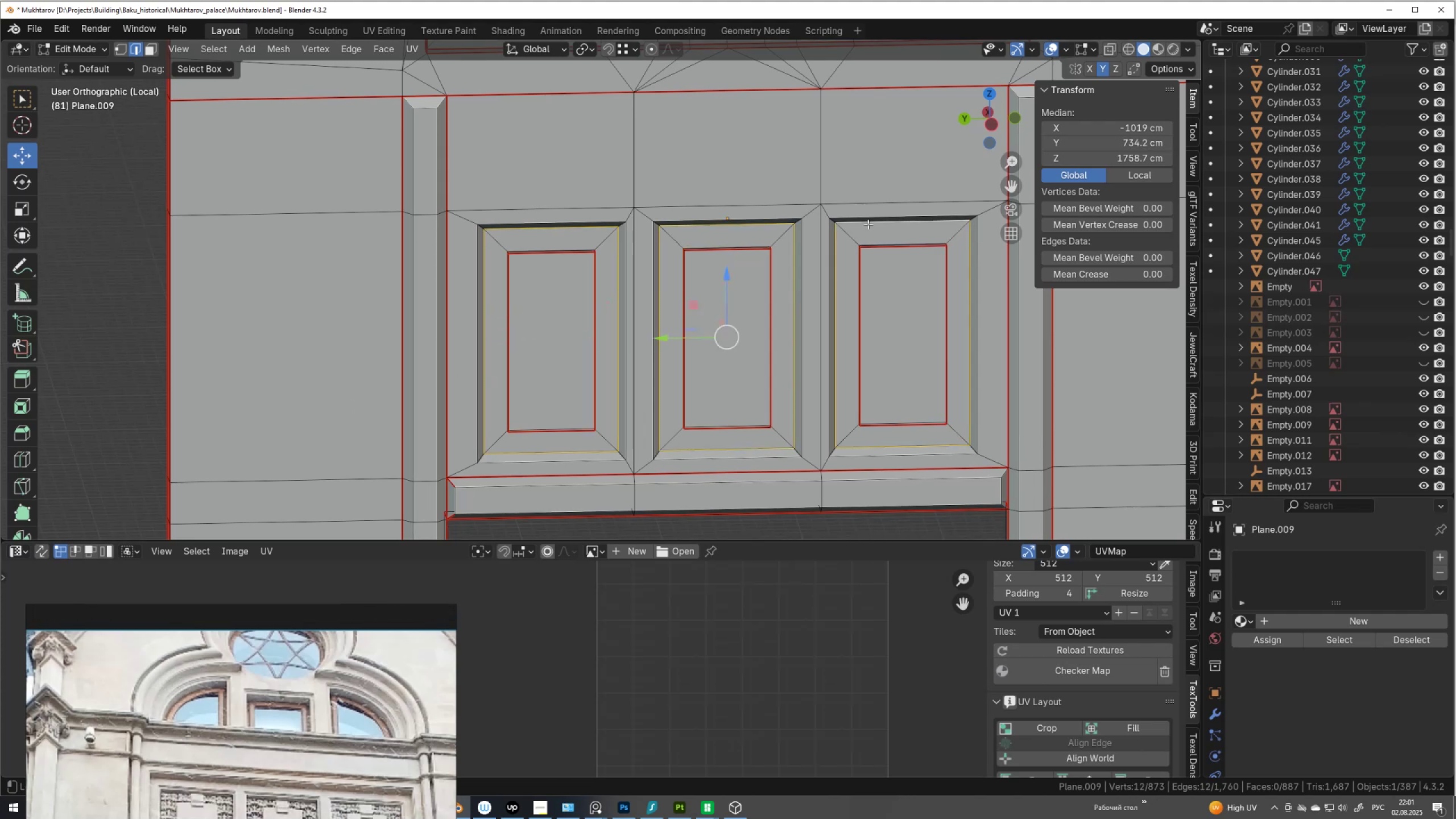 
key(Alt+Shift+AltLeft)
 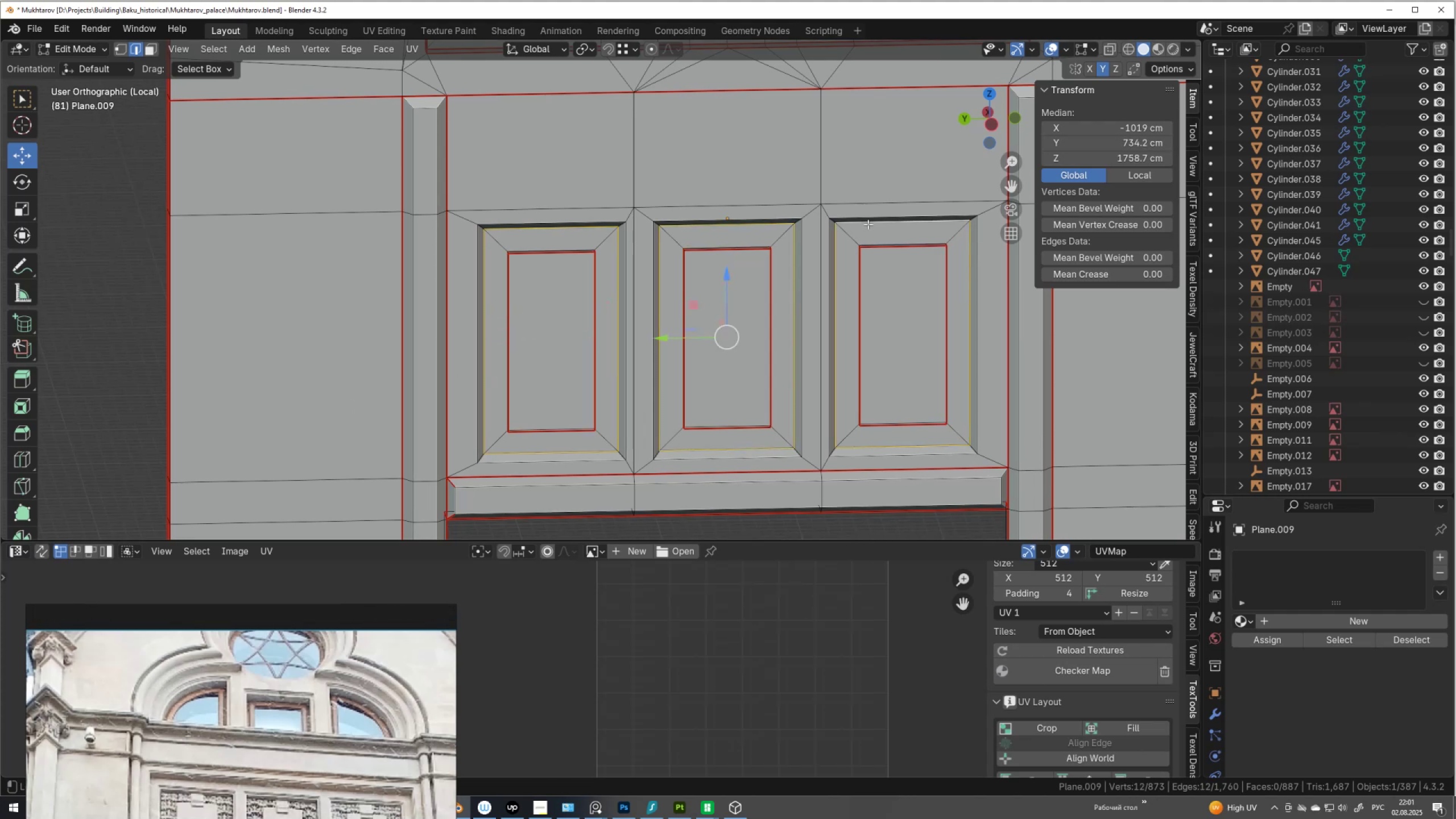 
key(Alt+Shift+AltLeft)
 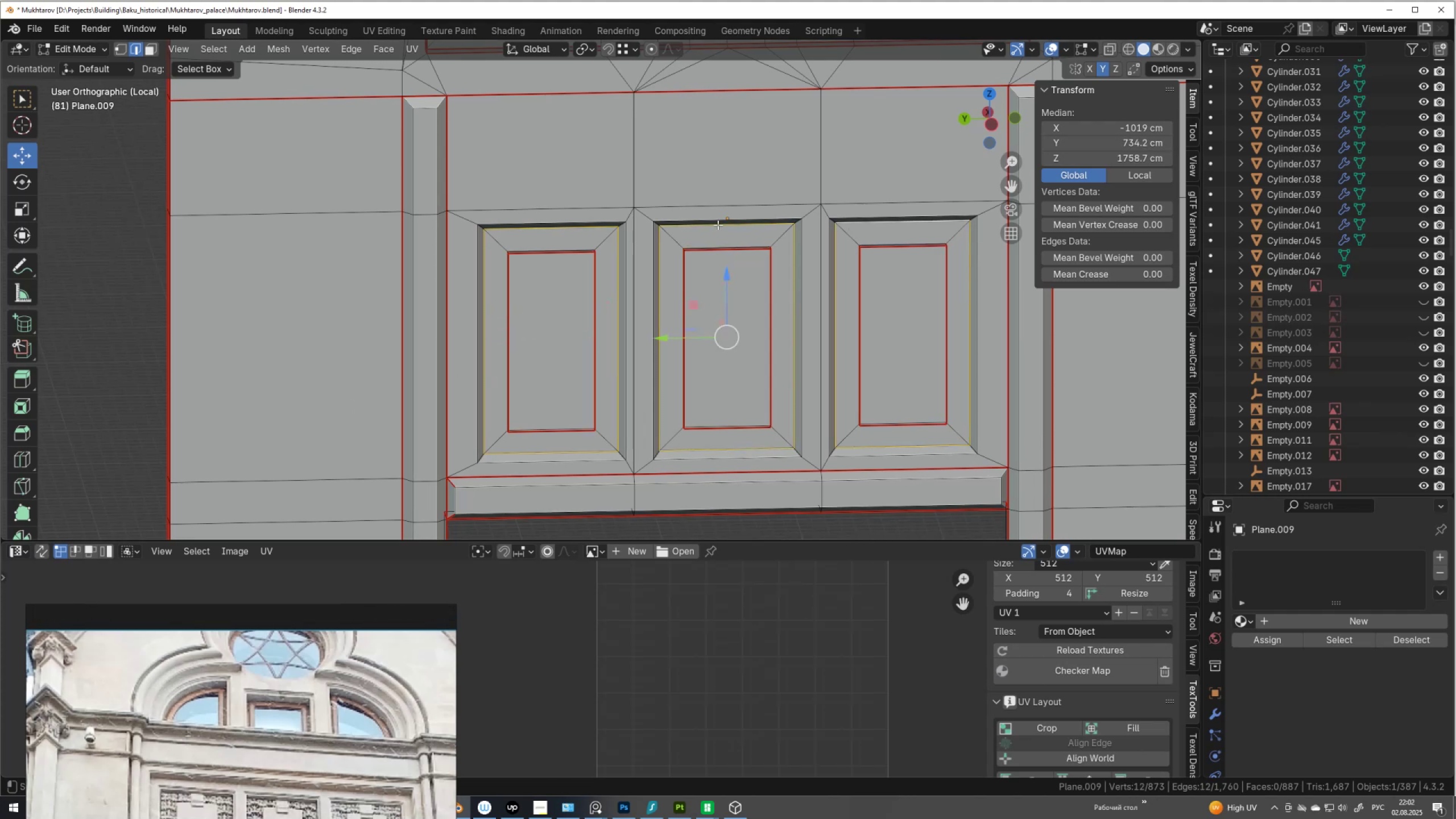 
right_click([718, 225])
 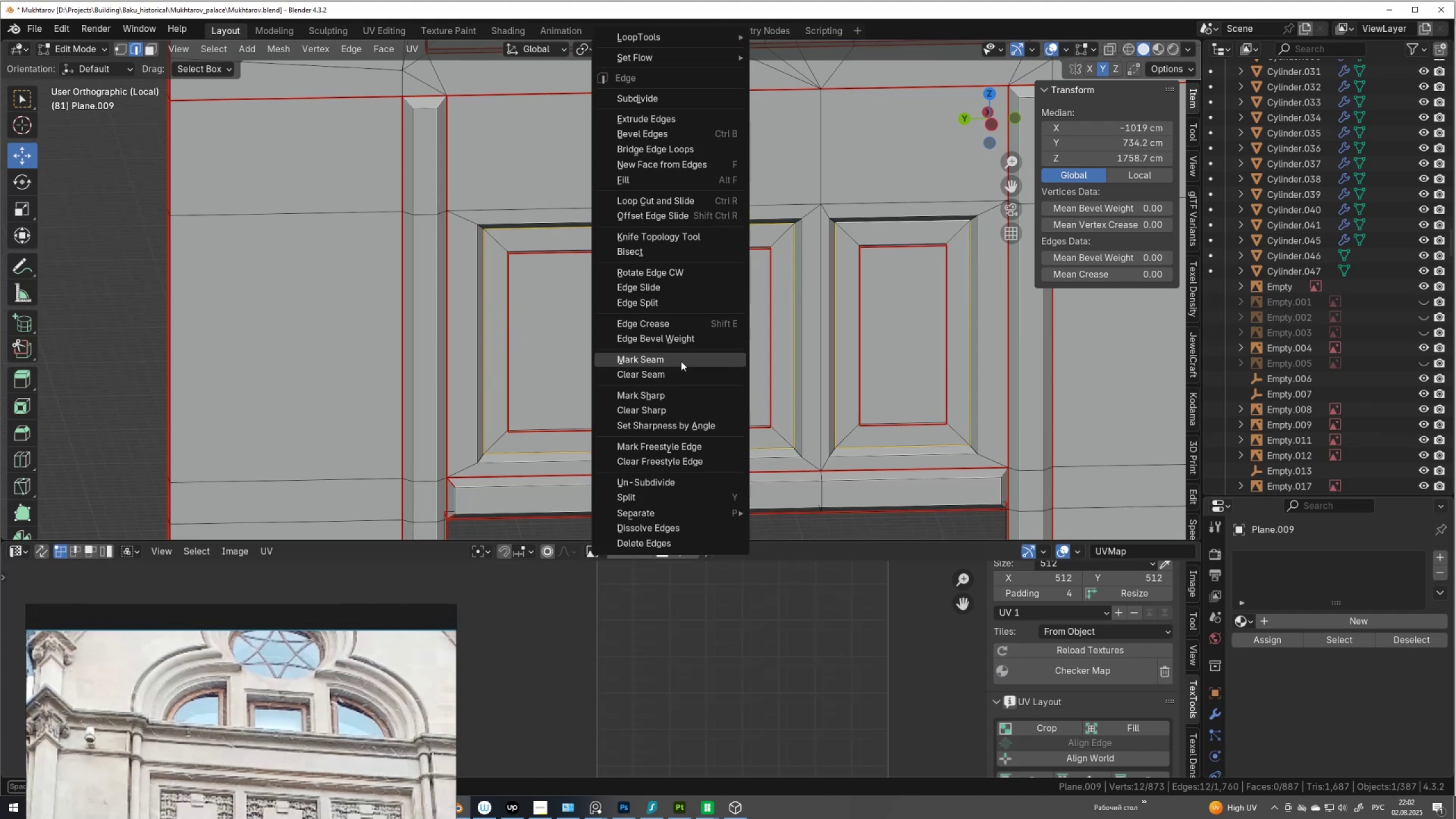 
left_click([681, 359])
 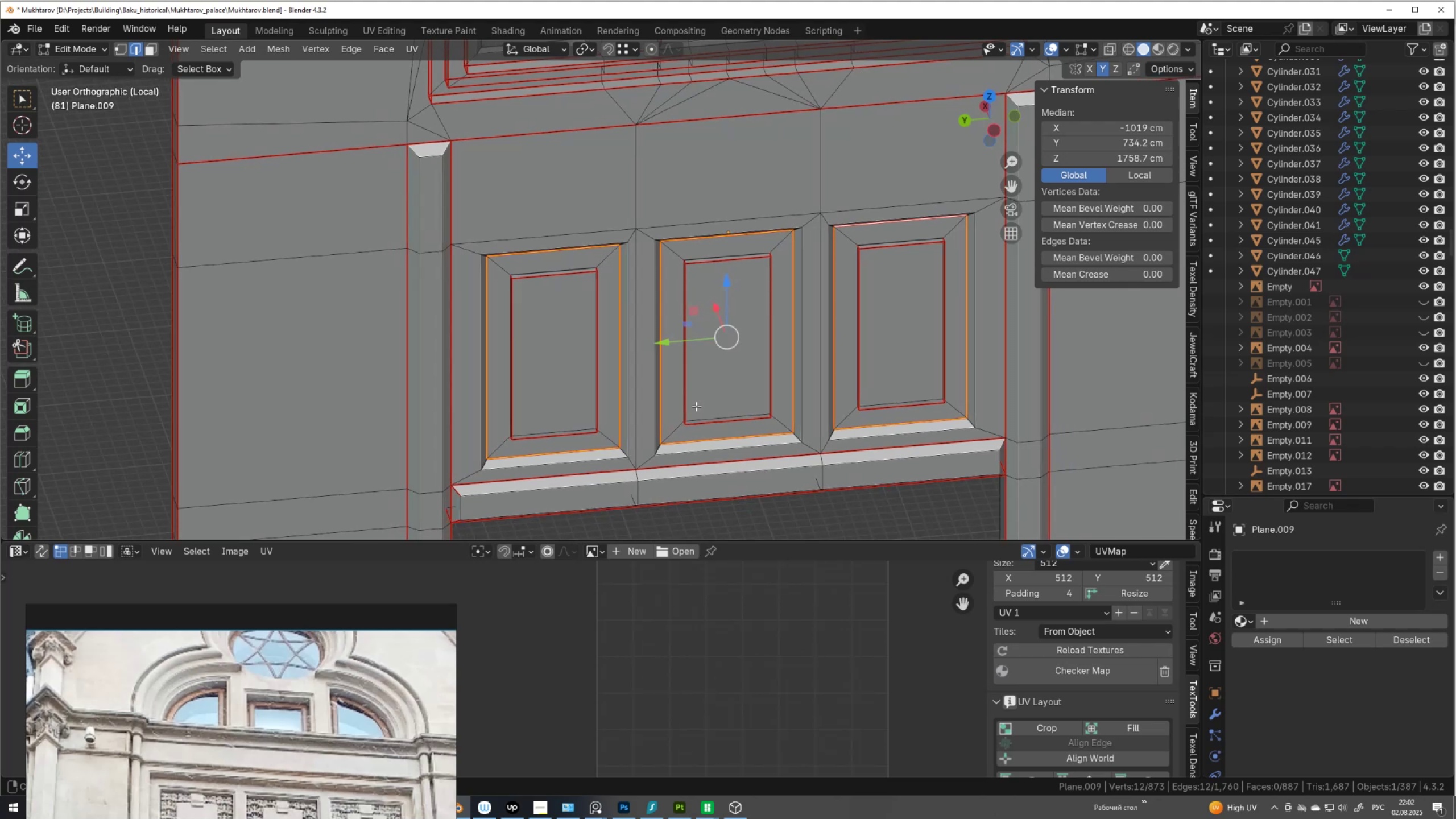 
type(au)
 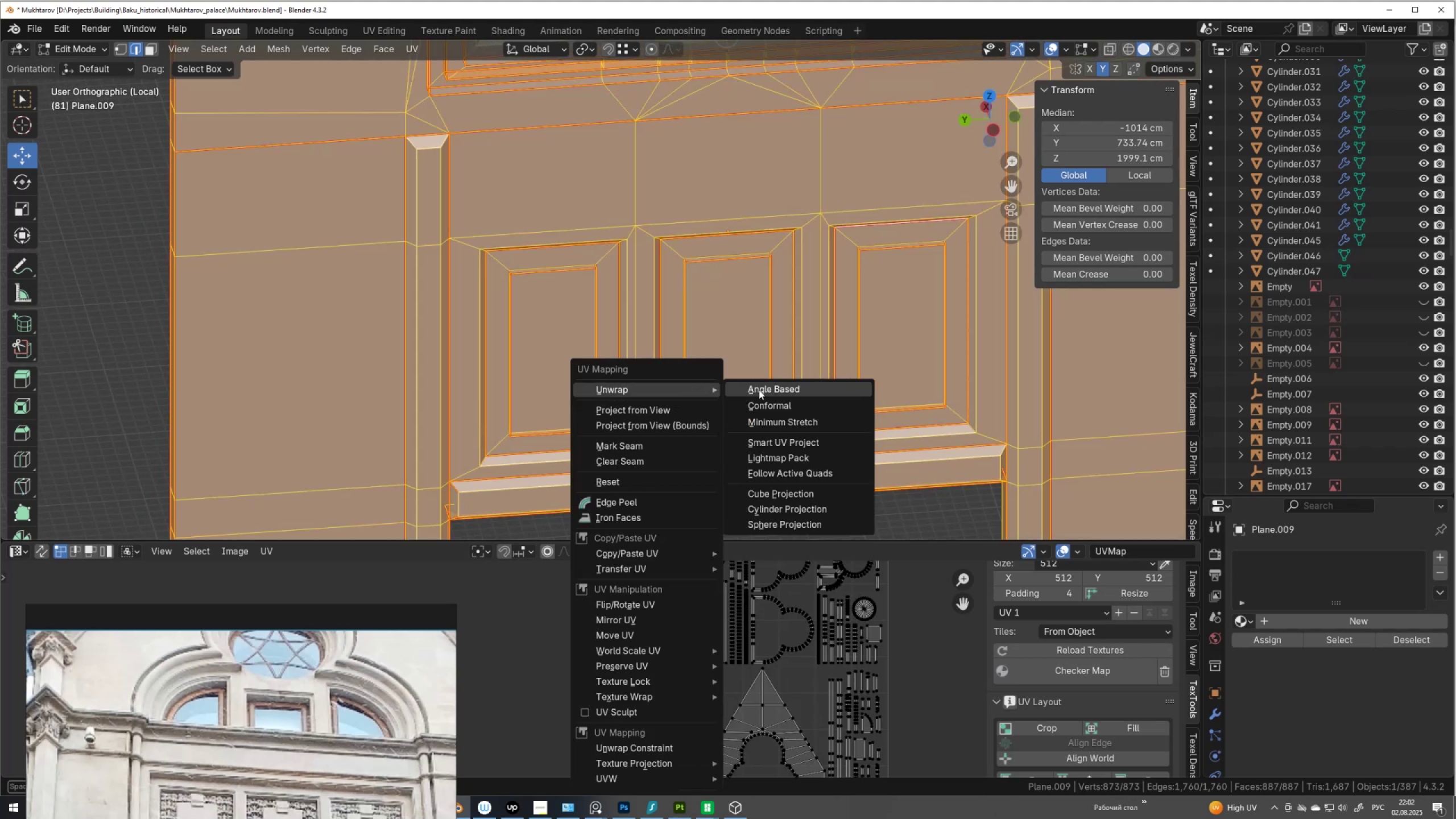 
left_click([767, 406])
 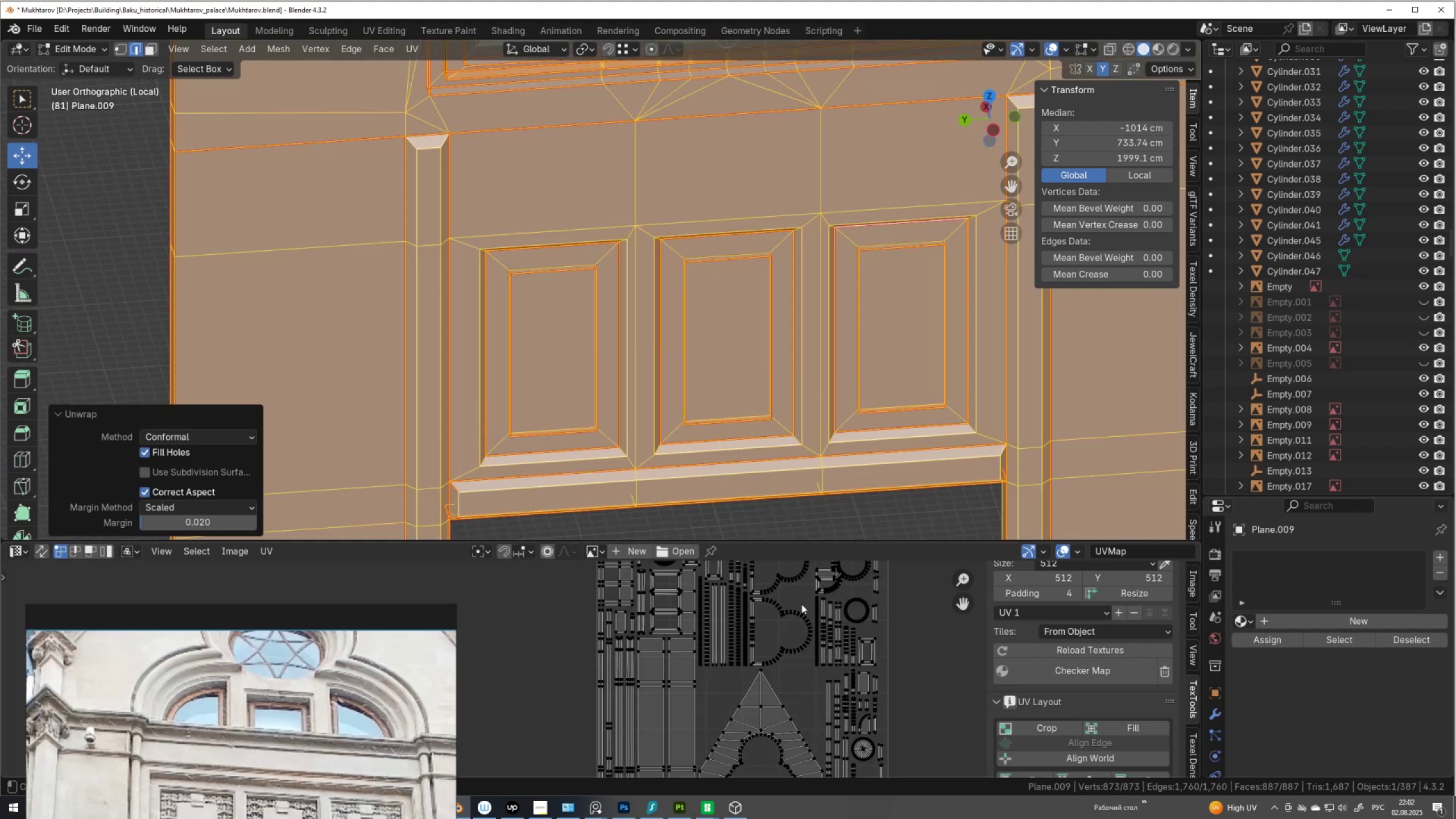 
scroll: coordinate [784, 334], scroll_direction: down, amount: 9.0
 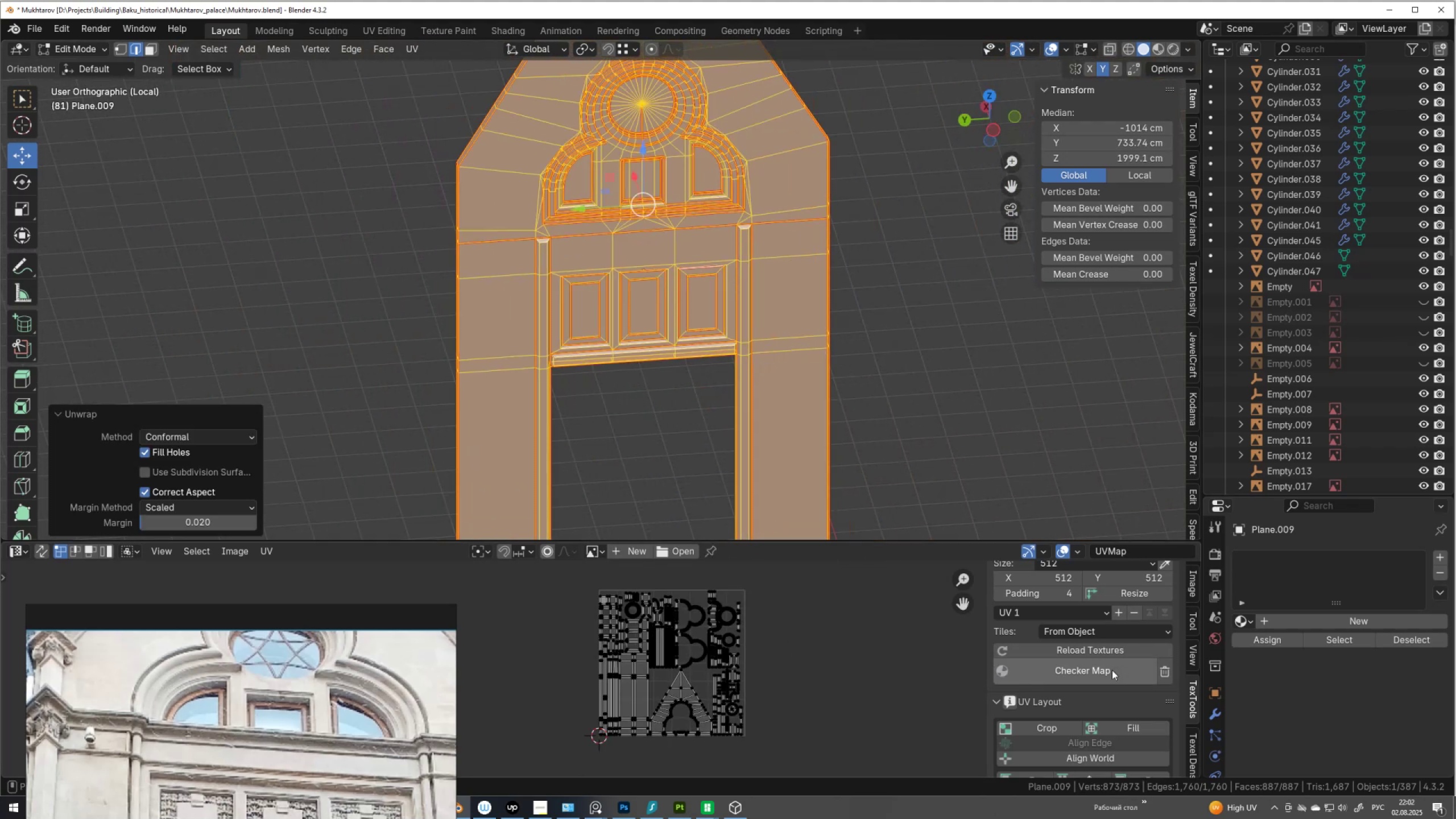 
left_click([1111, 670])
 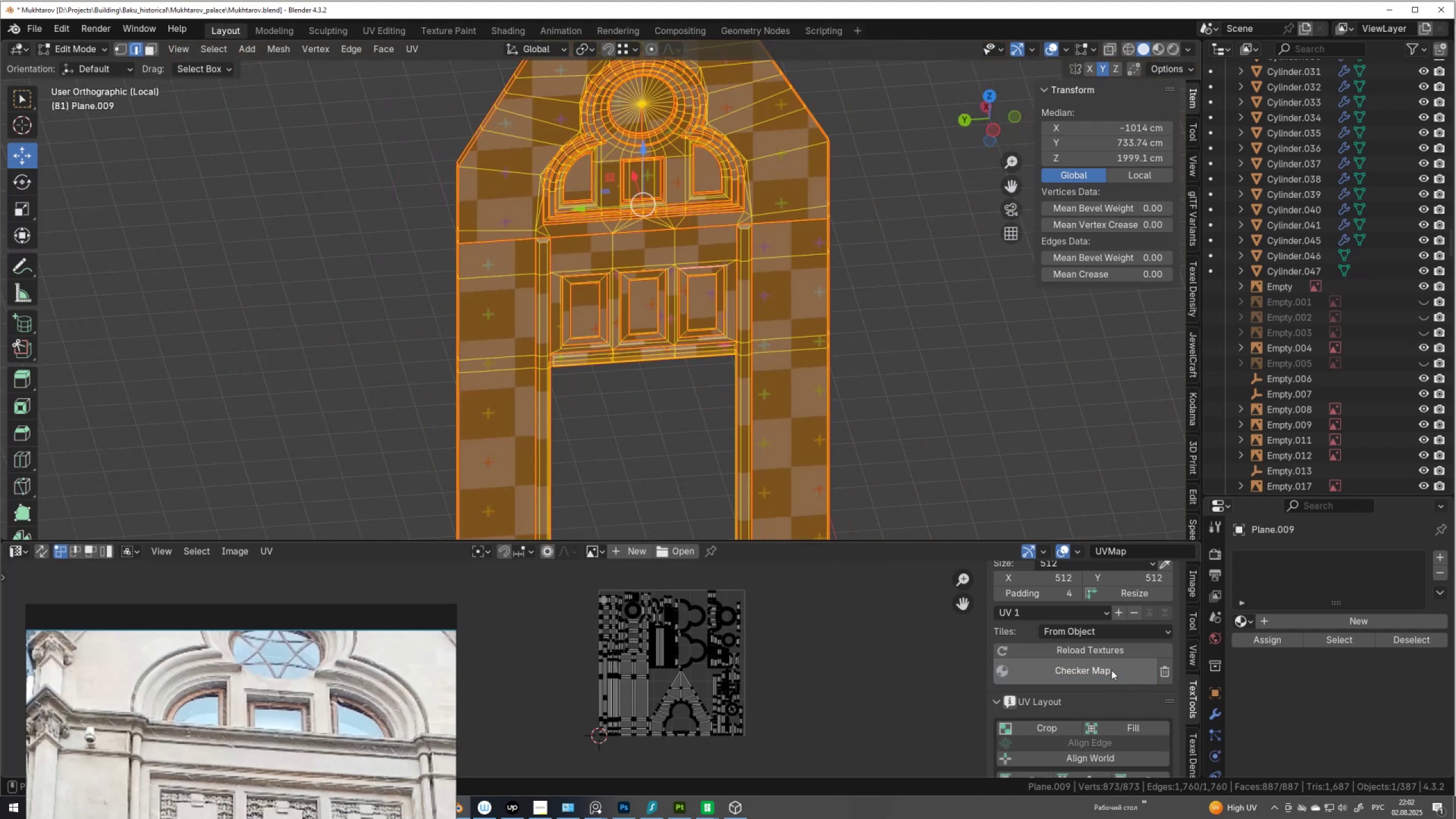 
left_click([1111, 670])
 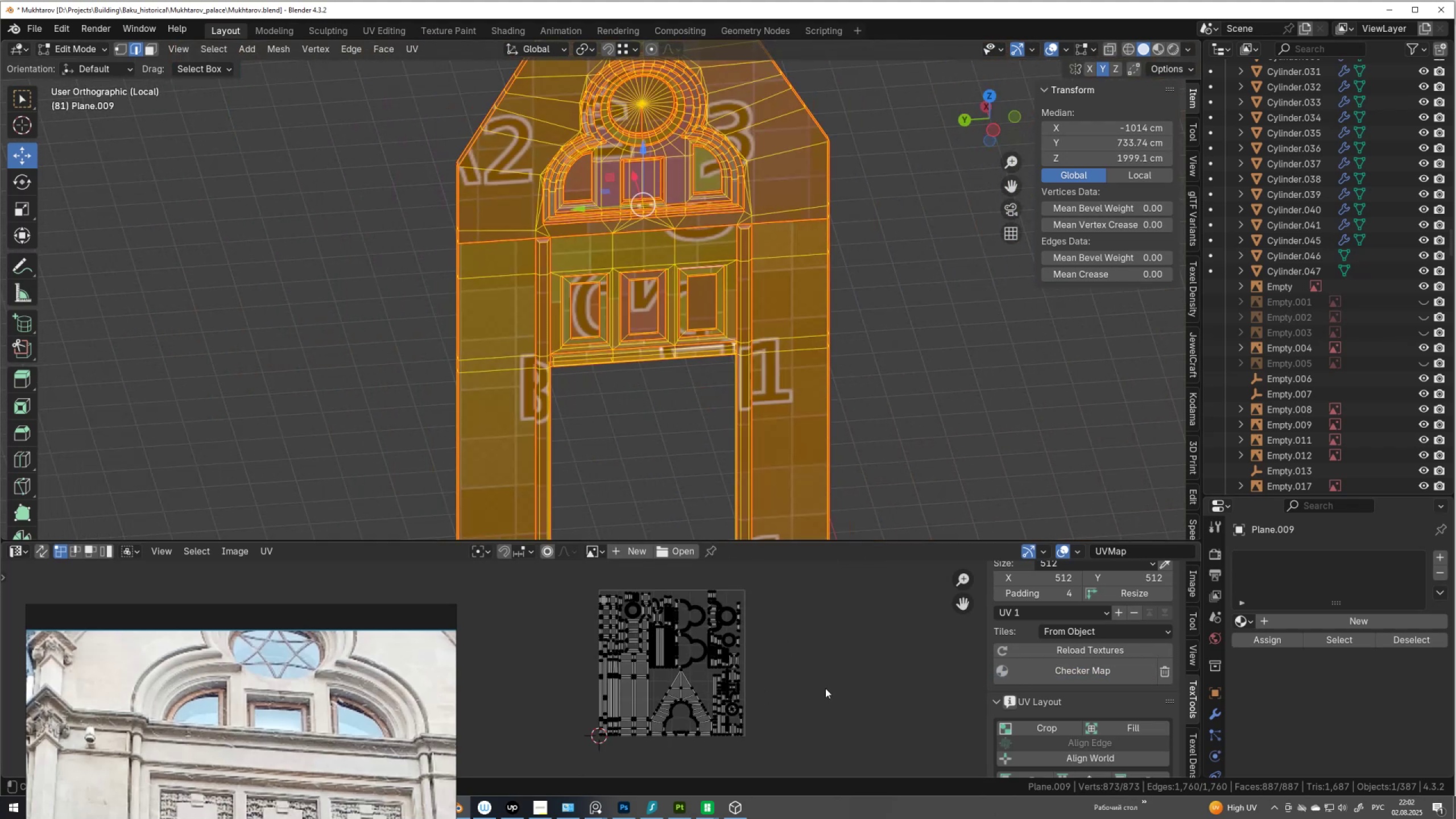 
type(agx1)
key(NumpadEnter)
 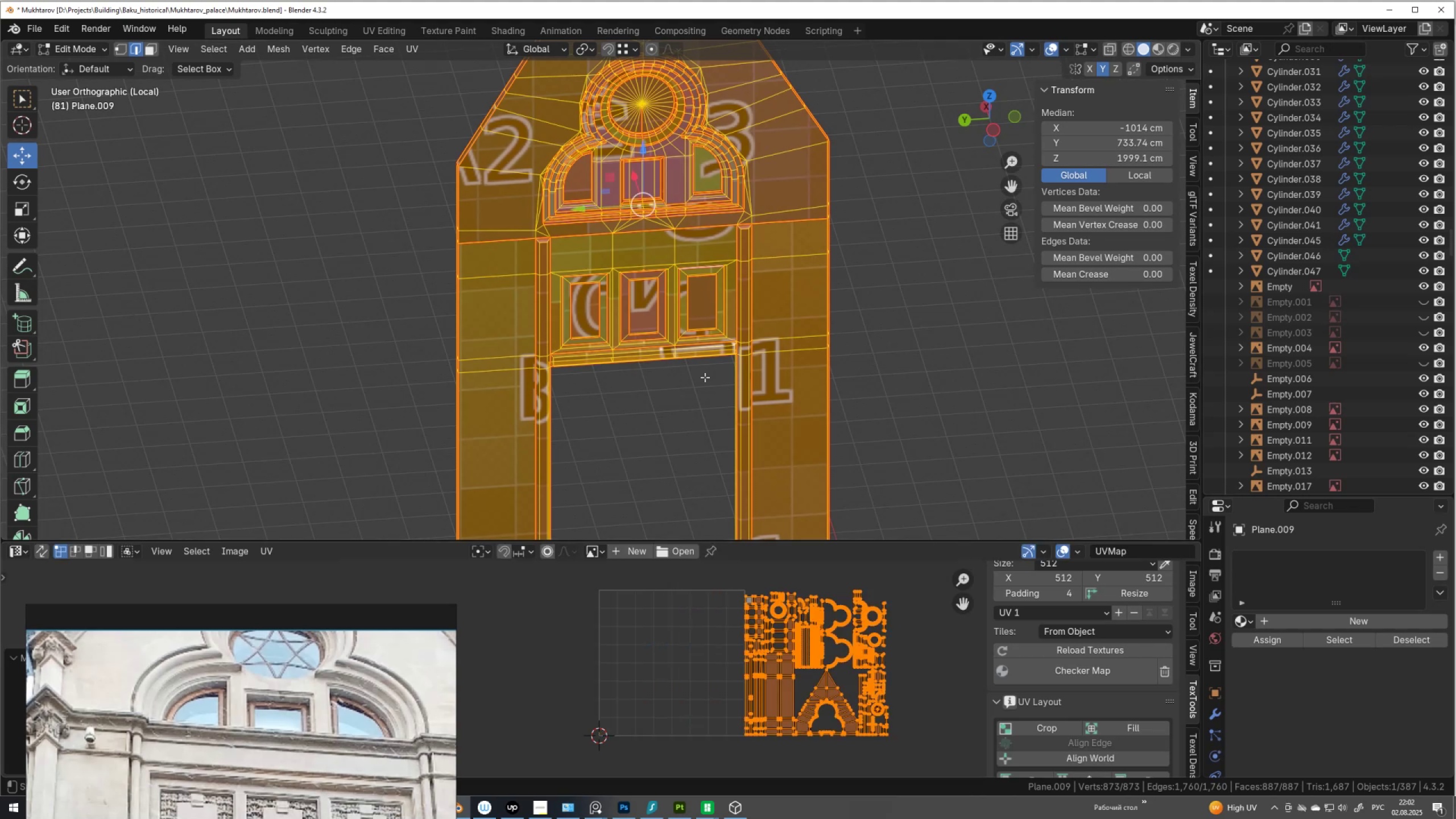 
scroll: coordinate [708, 364], scroll_direction: down, amount: 2.0
 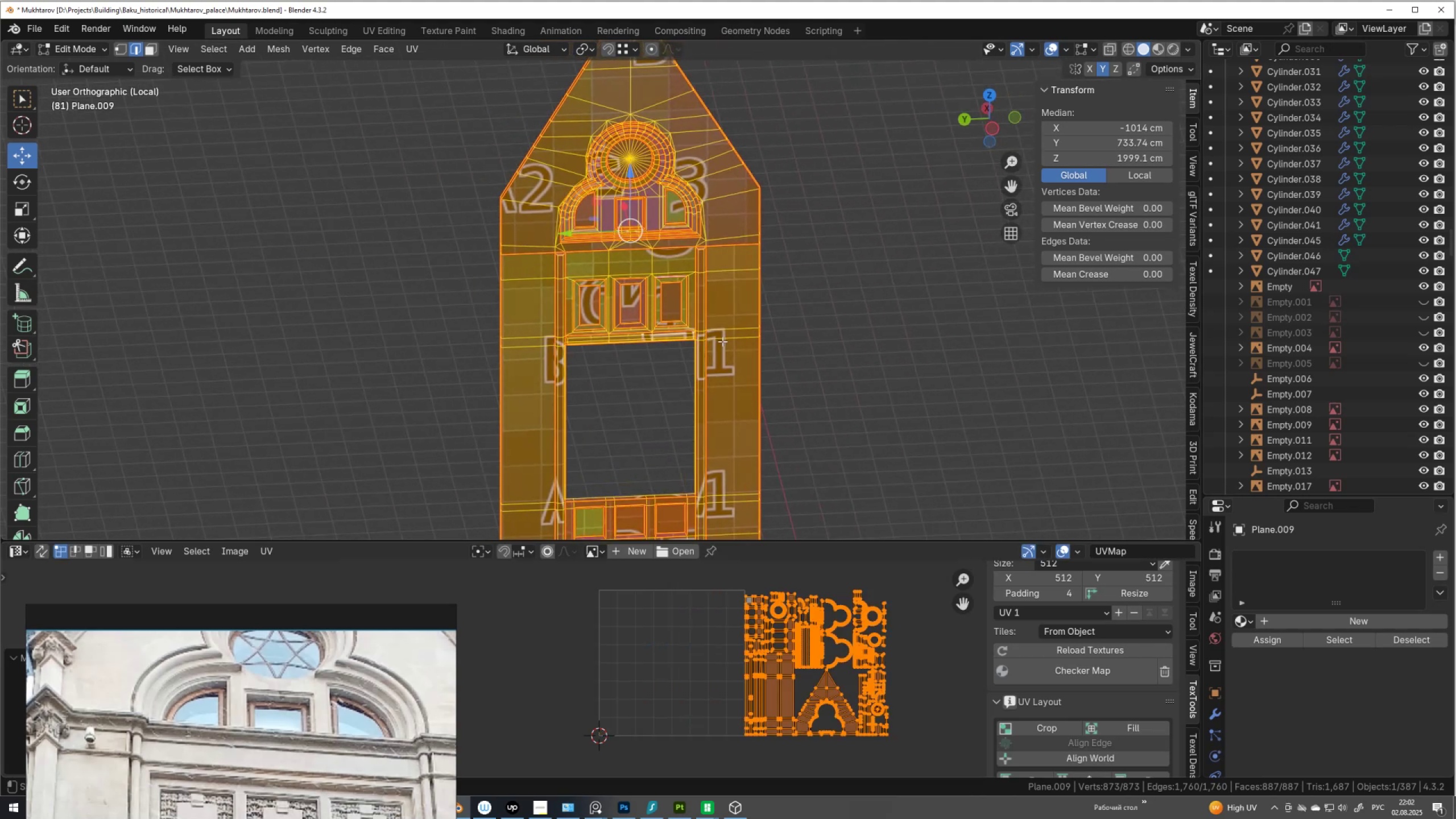 
key(Slash)
 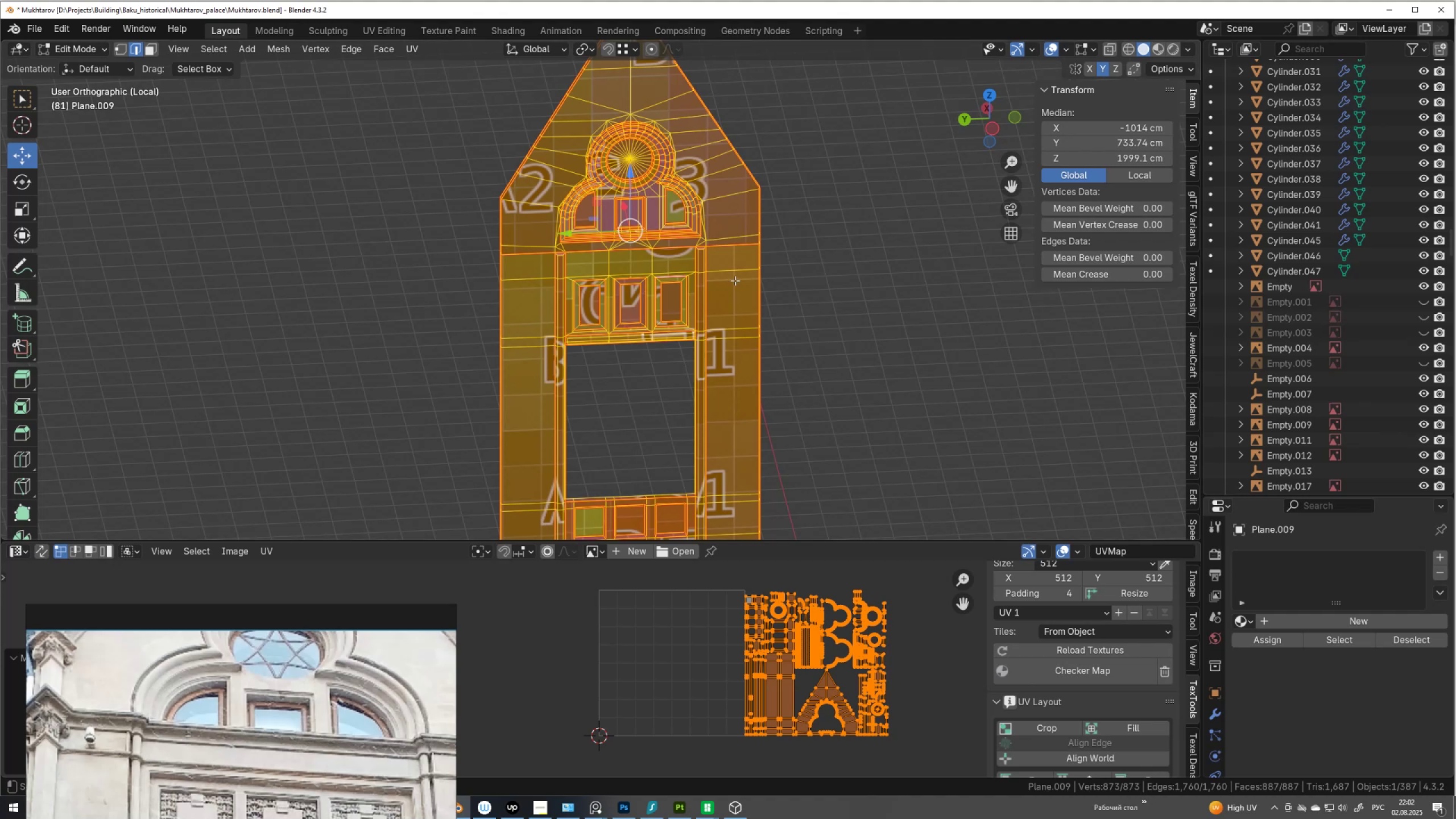 
scroll: coordinate [757, 301], scroll_direction: down, amount: 3.0
 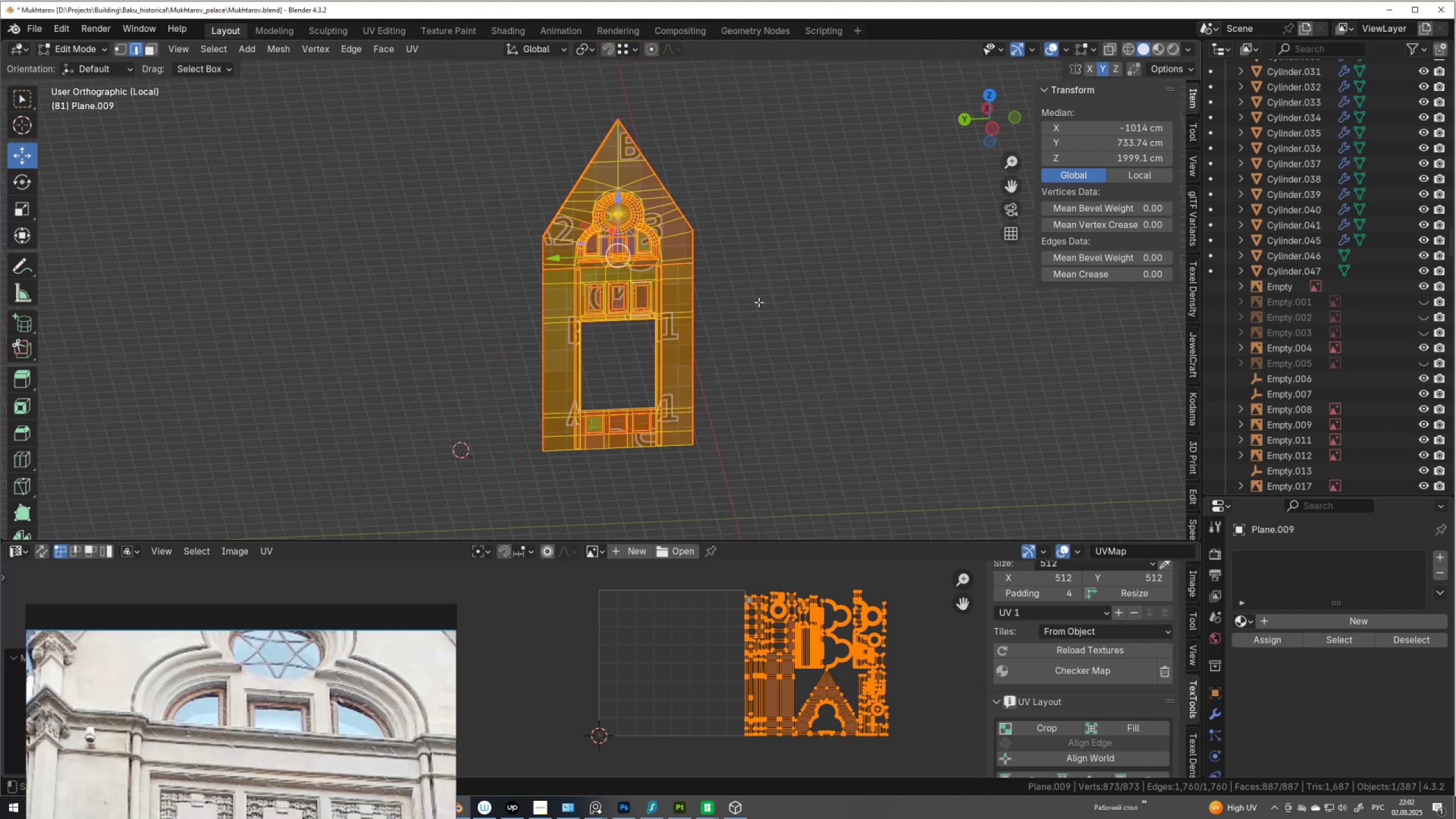 
key(Tab)
 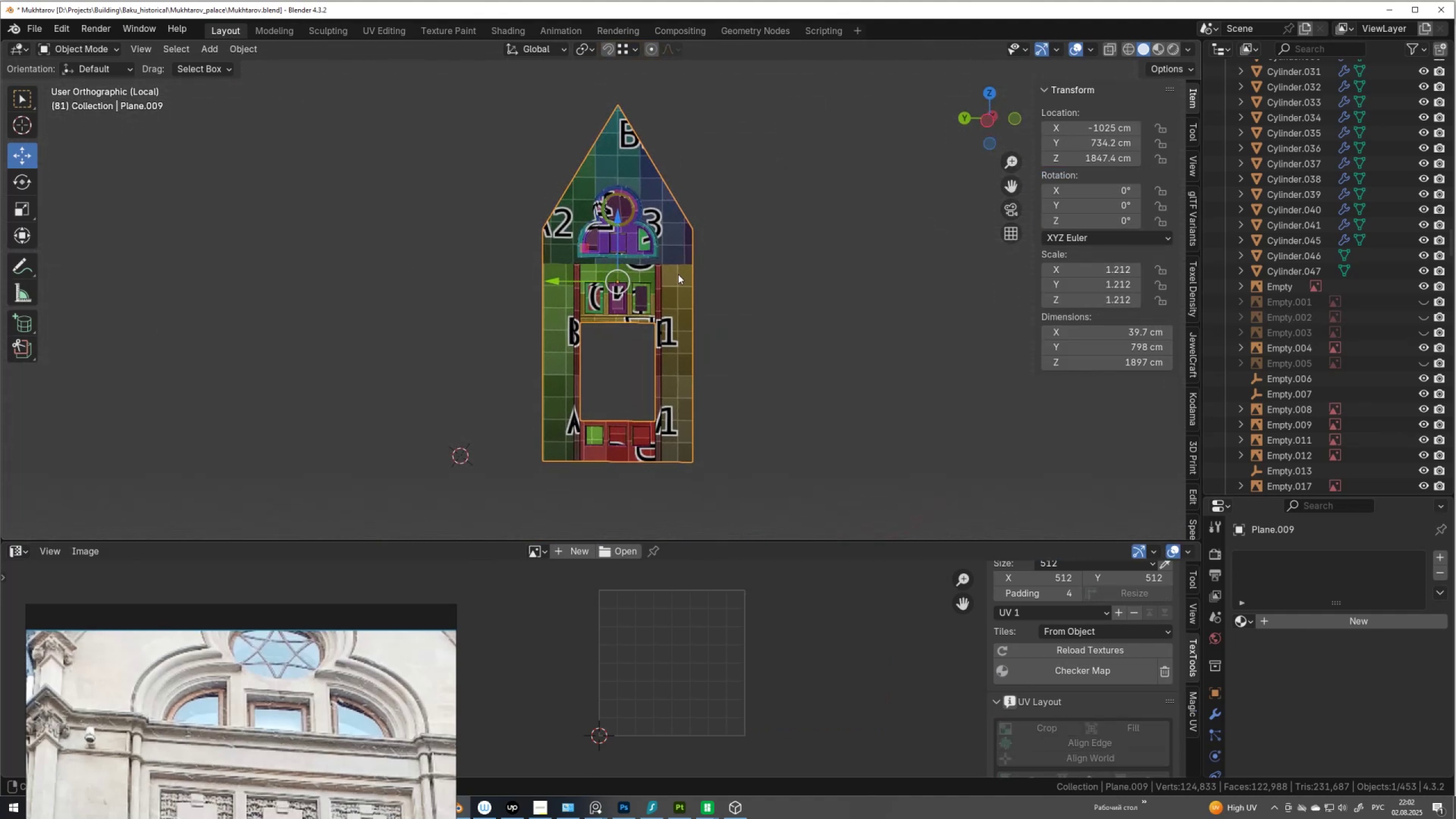 
key(Slash)
 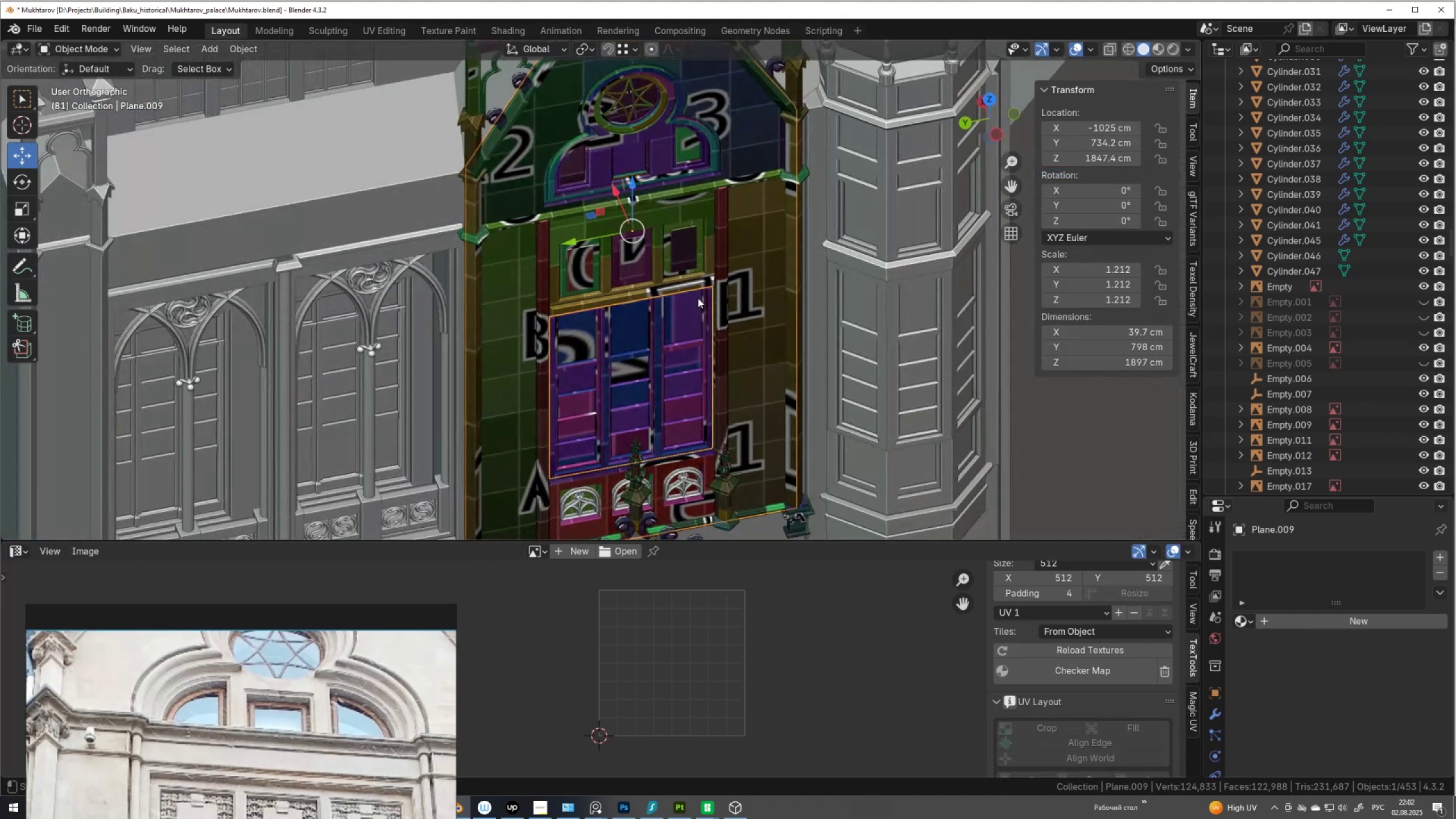 
scroll: coordinate [698, 298], scroll_direction: down, amount: 3.0
 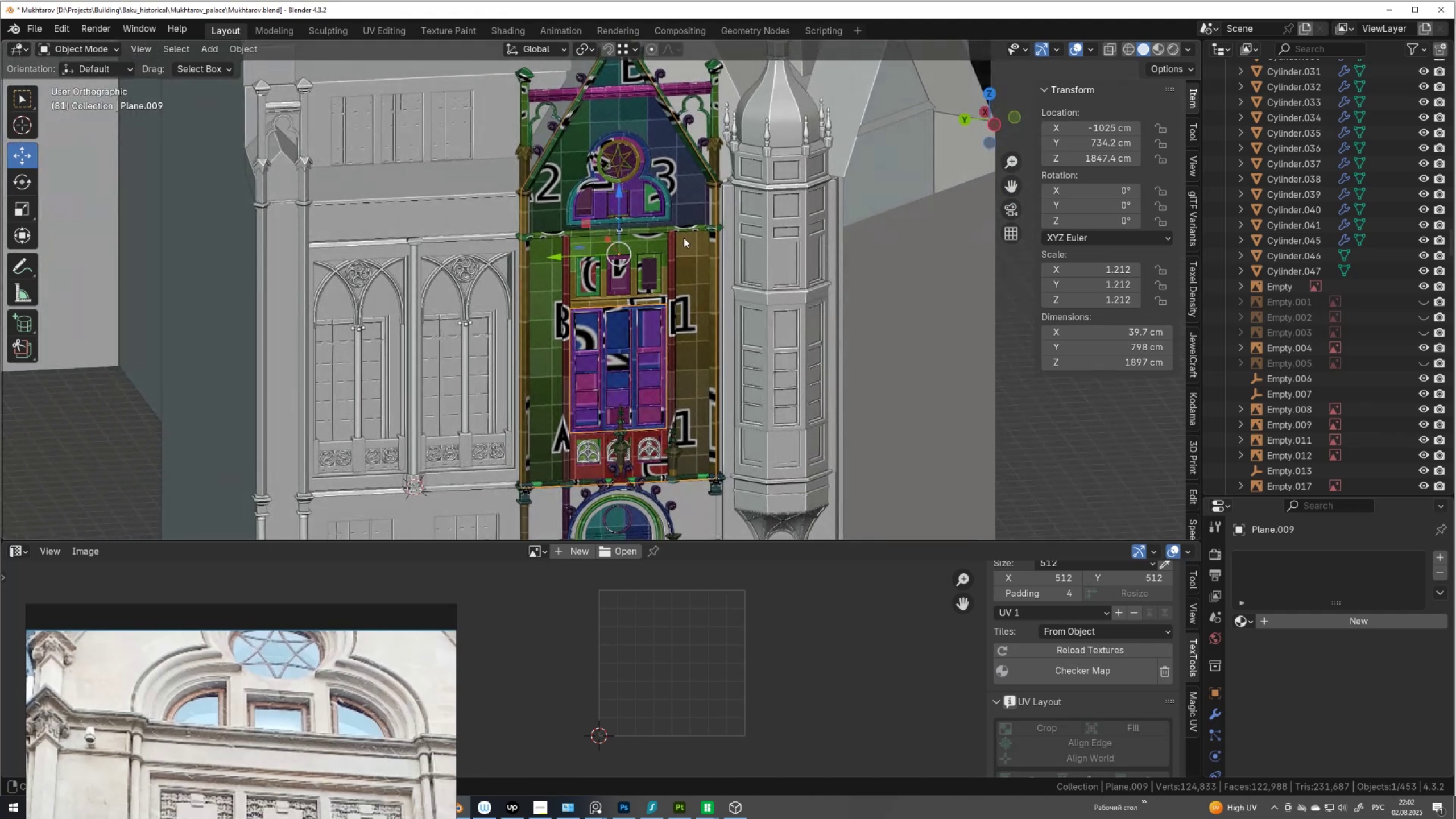 
wait(6.45)
 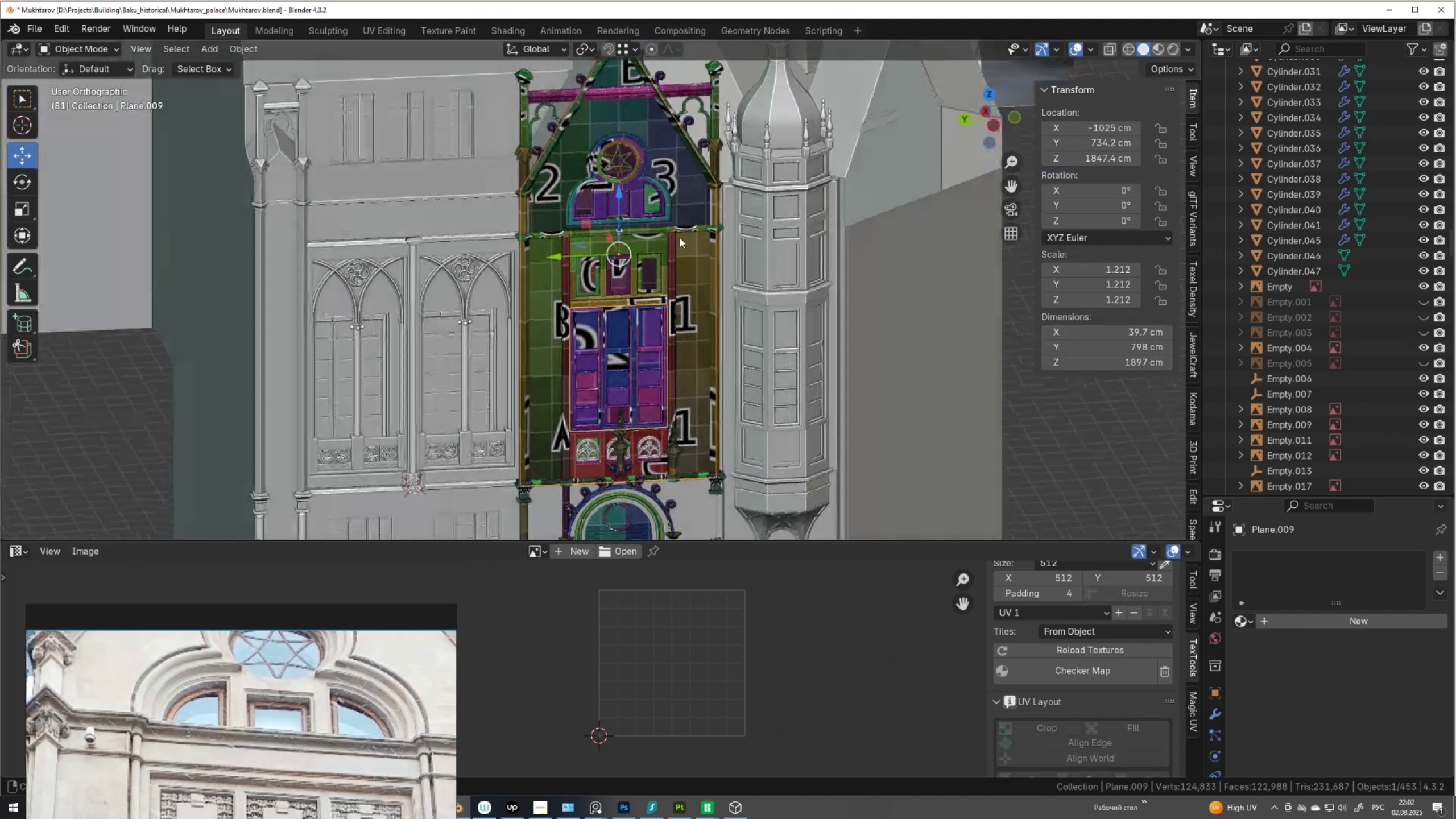 
hold_key(key=ShiftLeft, duration=0.85)
 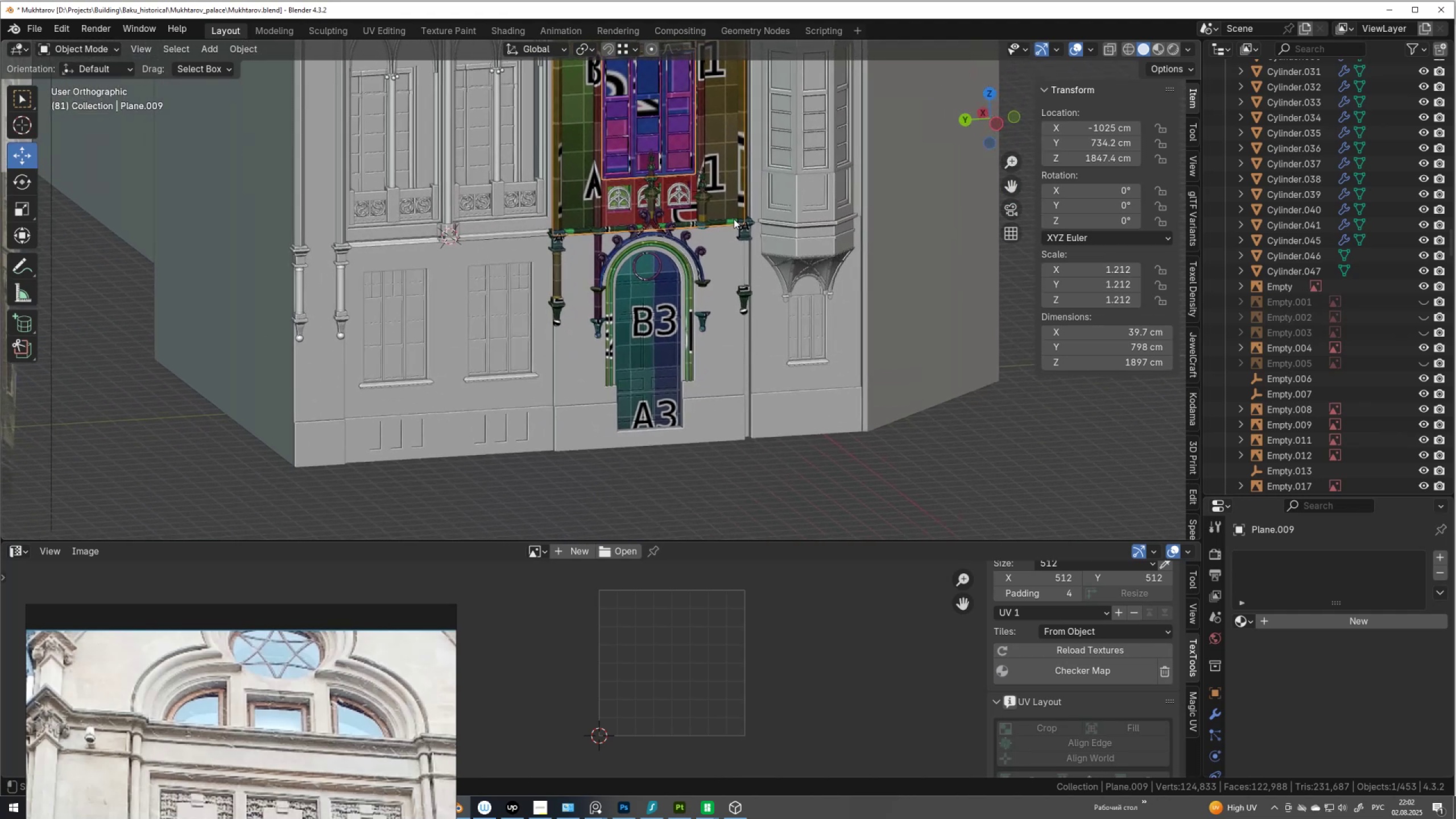 
scroll: coordinate [714, 334], scroll_direction: up, amount: 3.0
 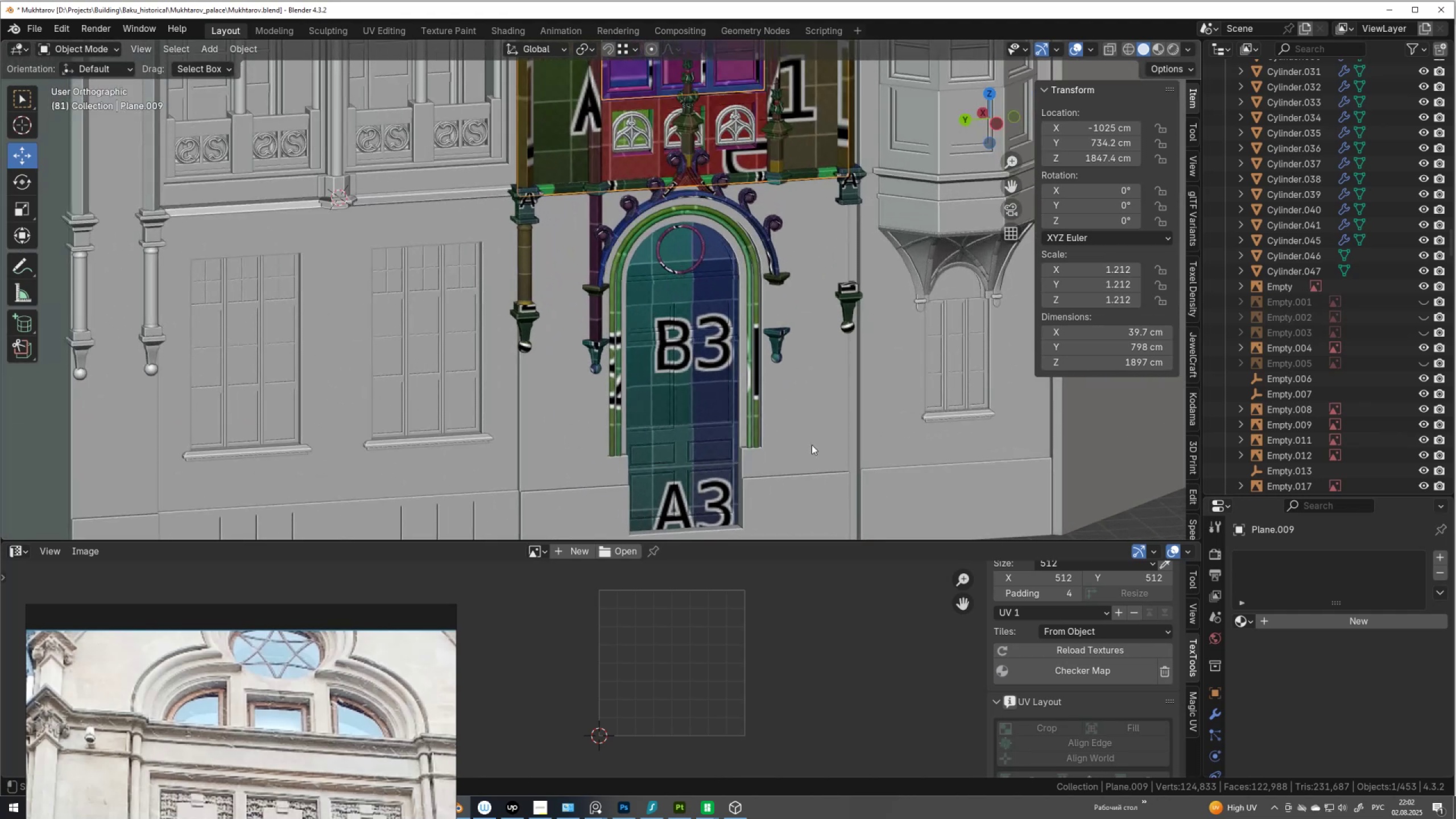 
left_click([812, 445])
 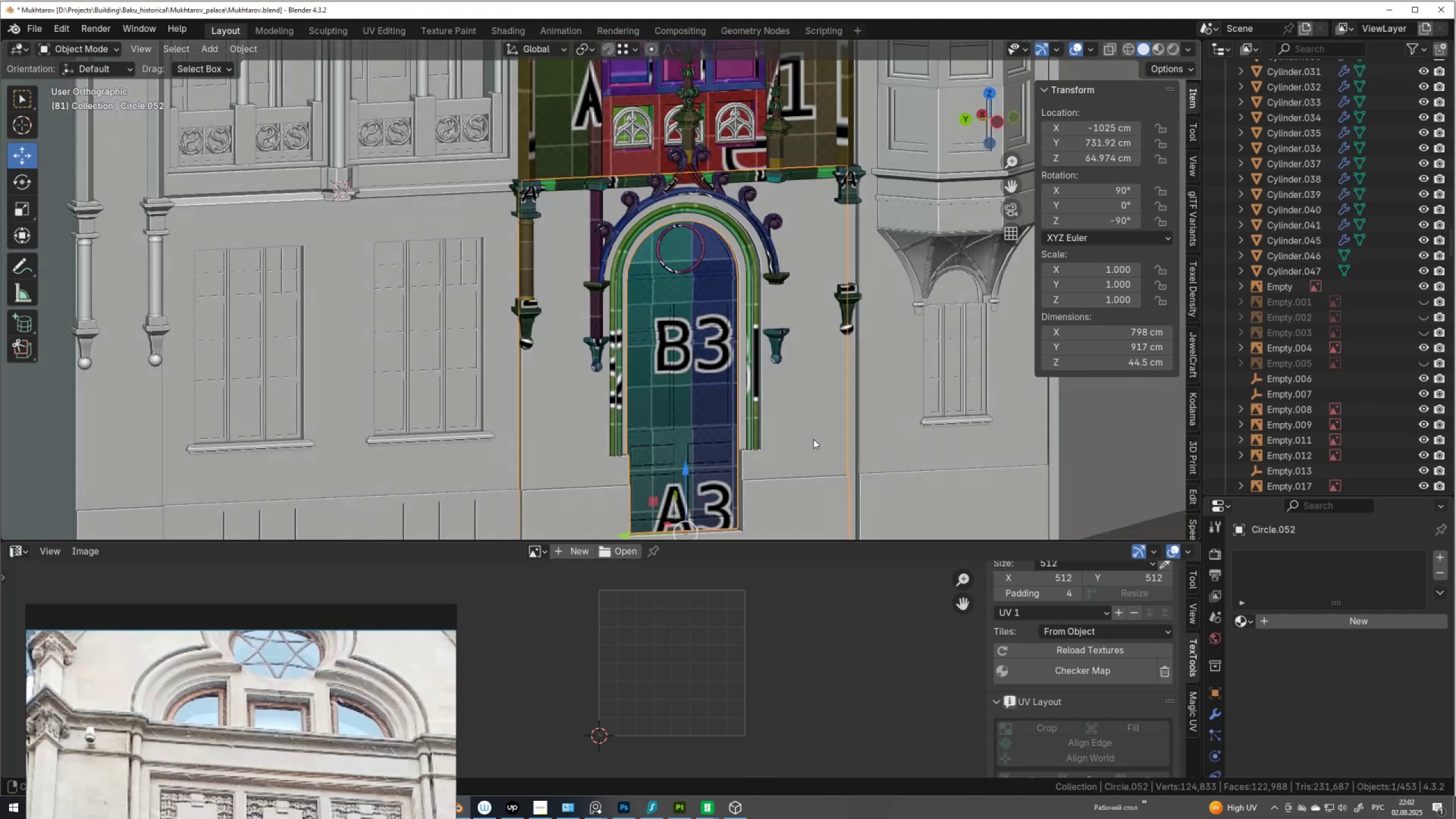 
hold_key(key=ShiftLeft, duration=0.43)
 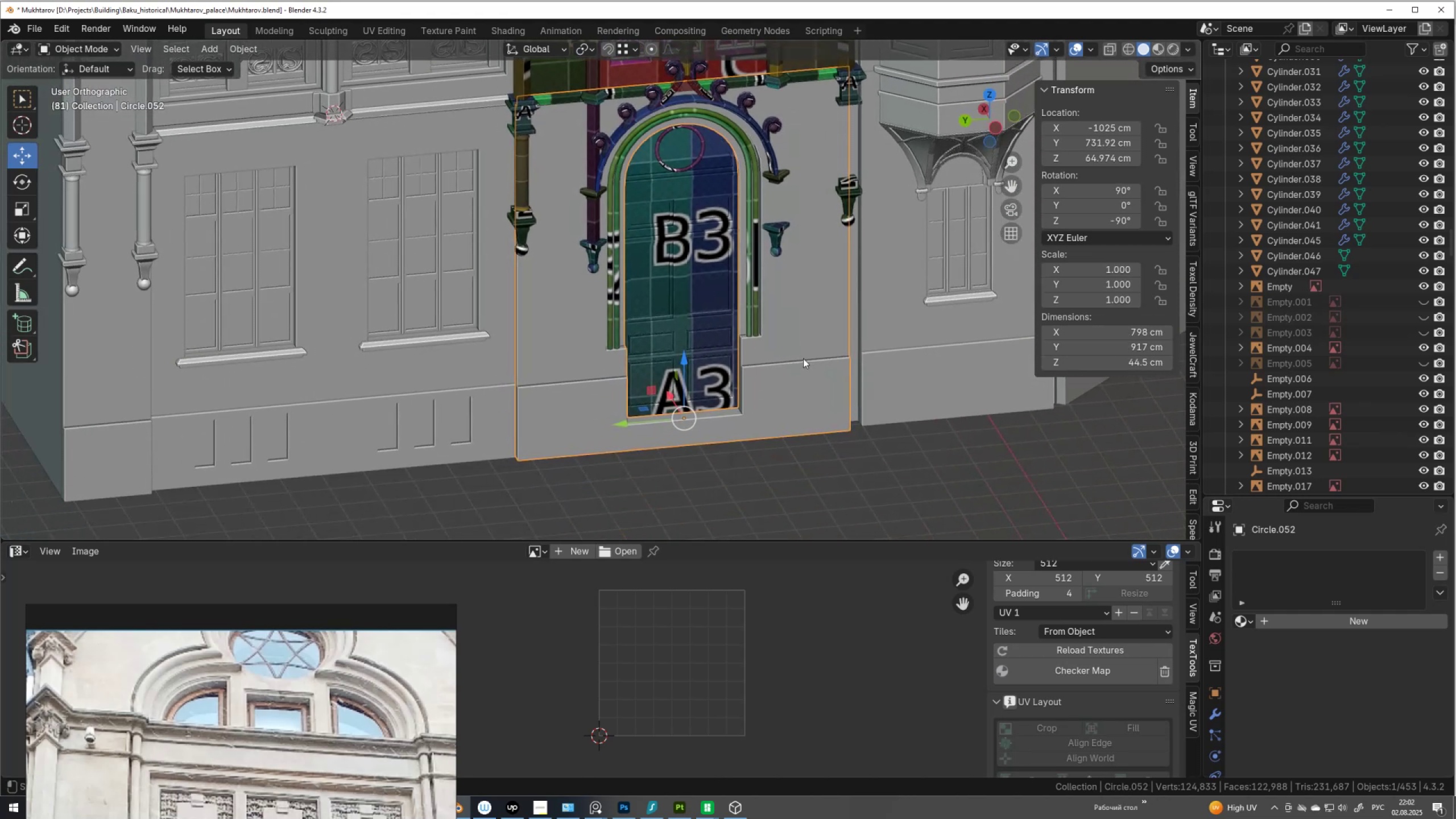 
key(Tab)
 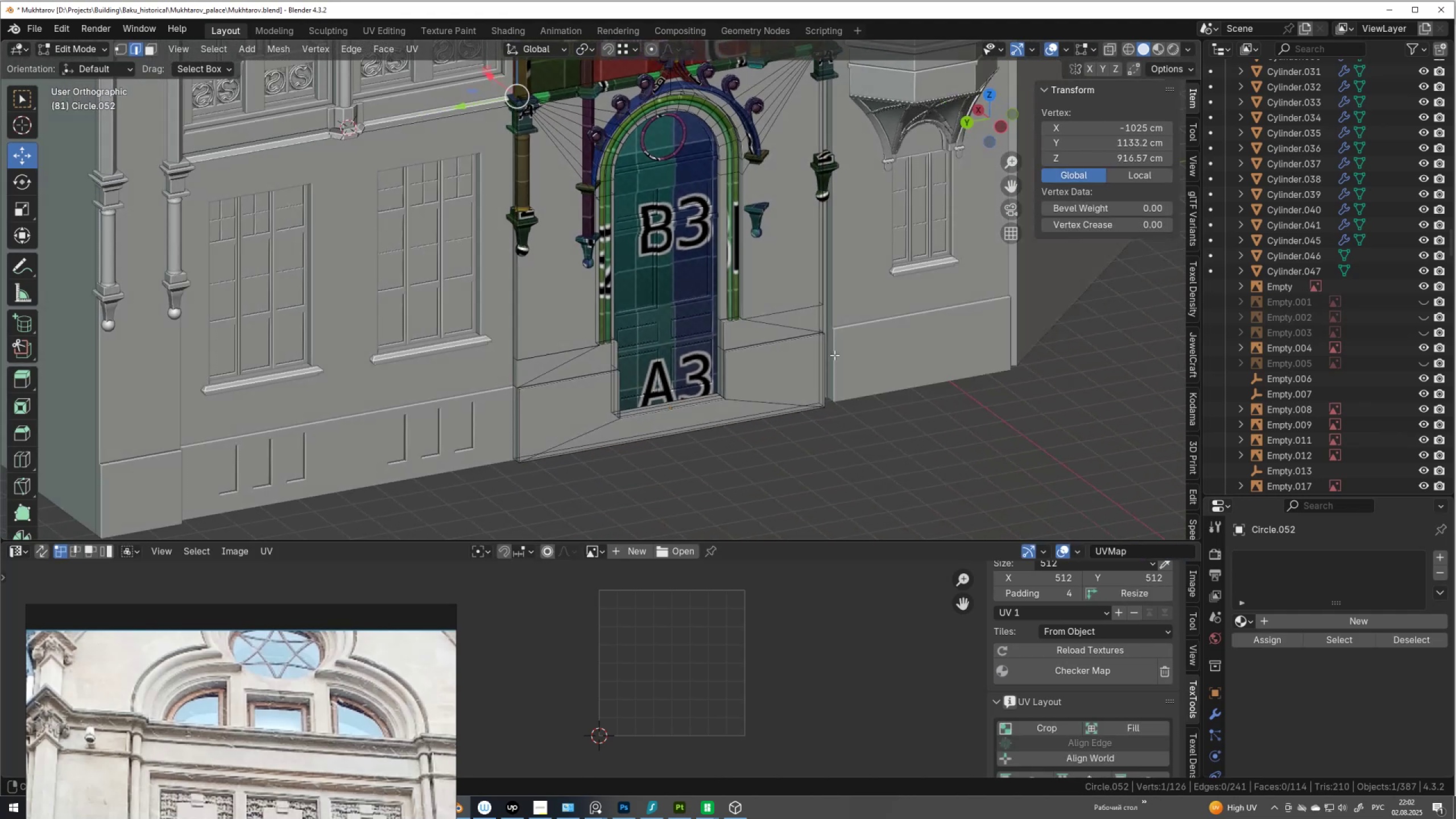 
key(Alt+AltLeft)
 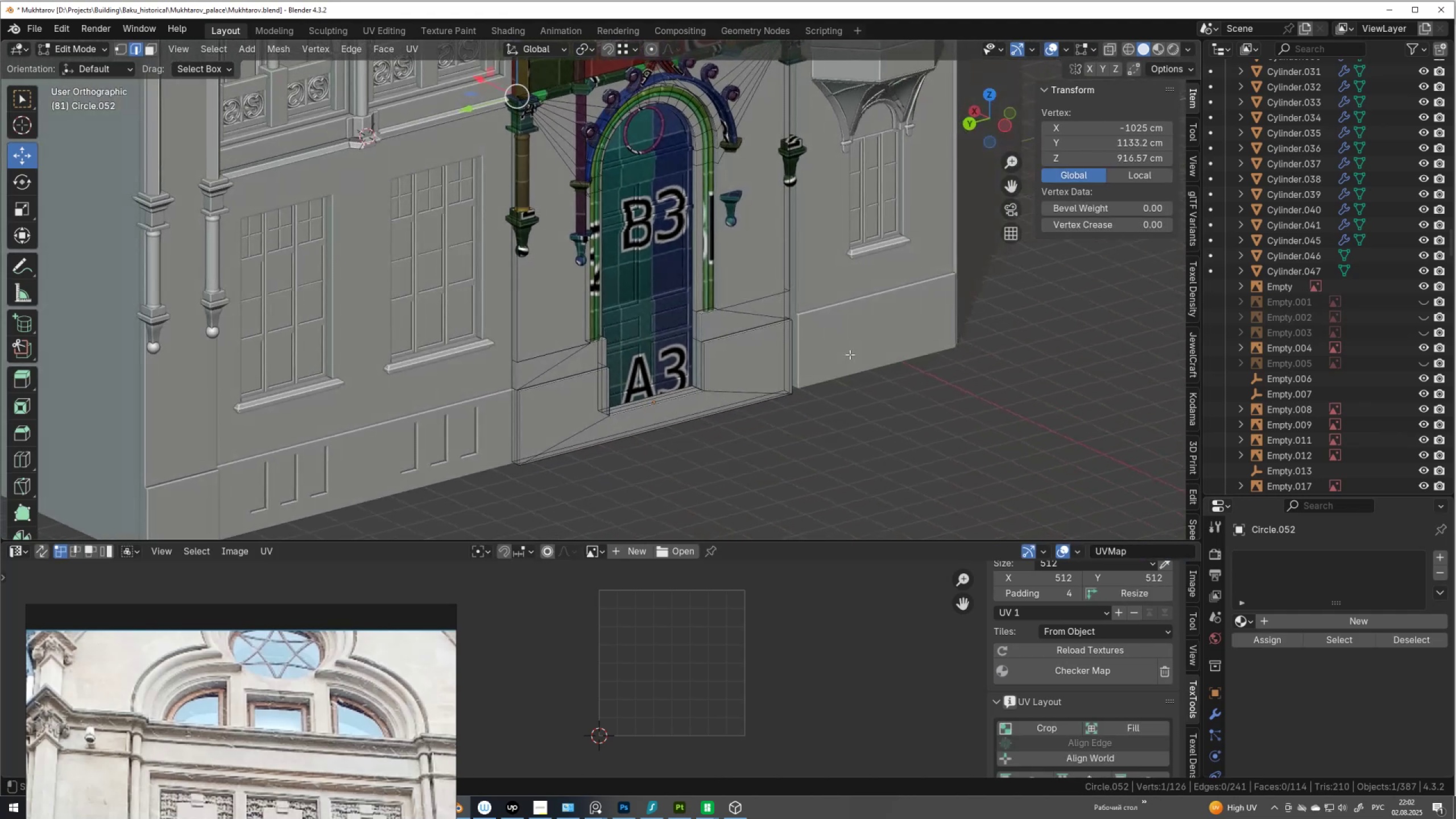 
key(Alt+Z)
 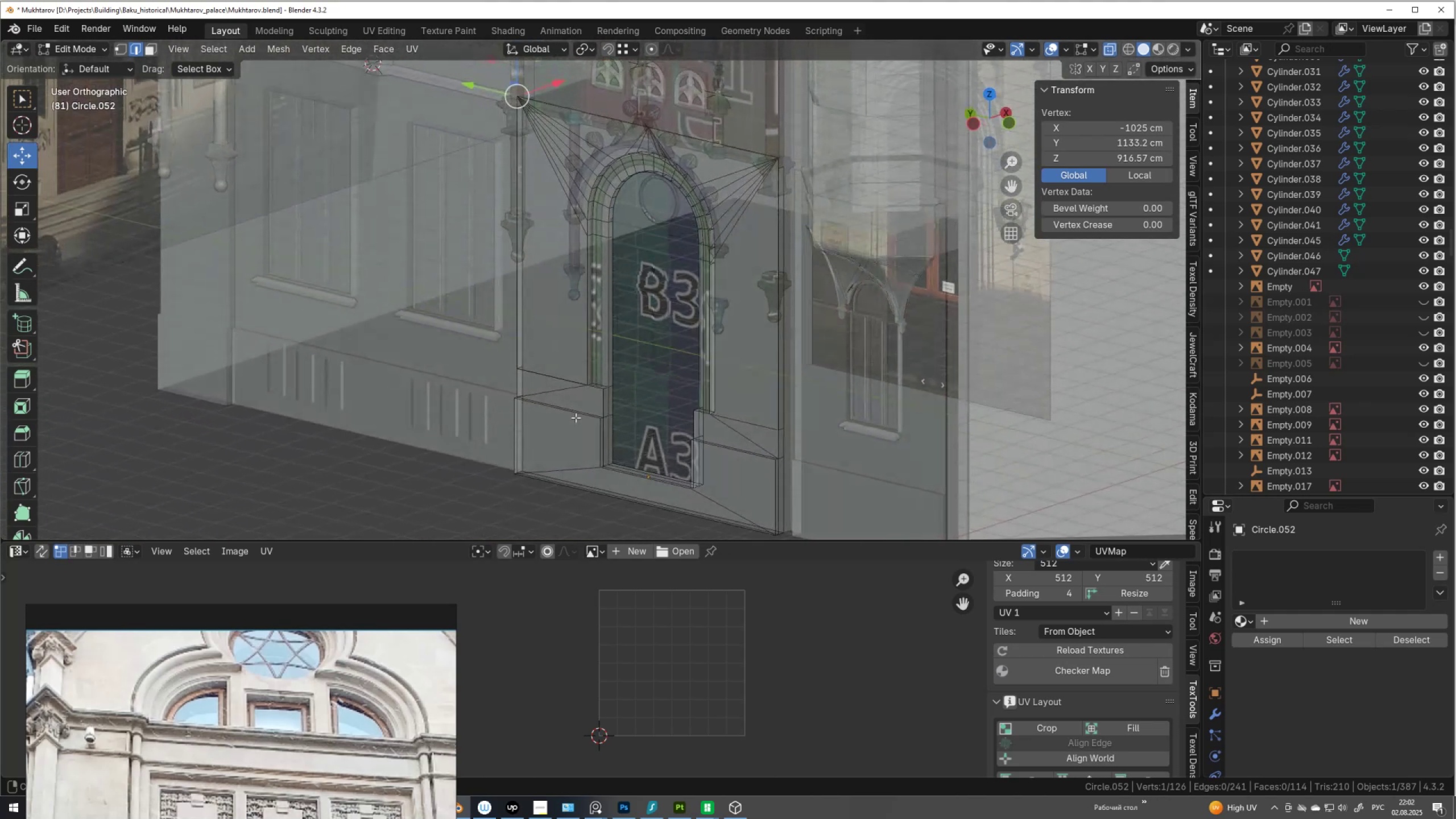 
wait(5.73)
 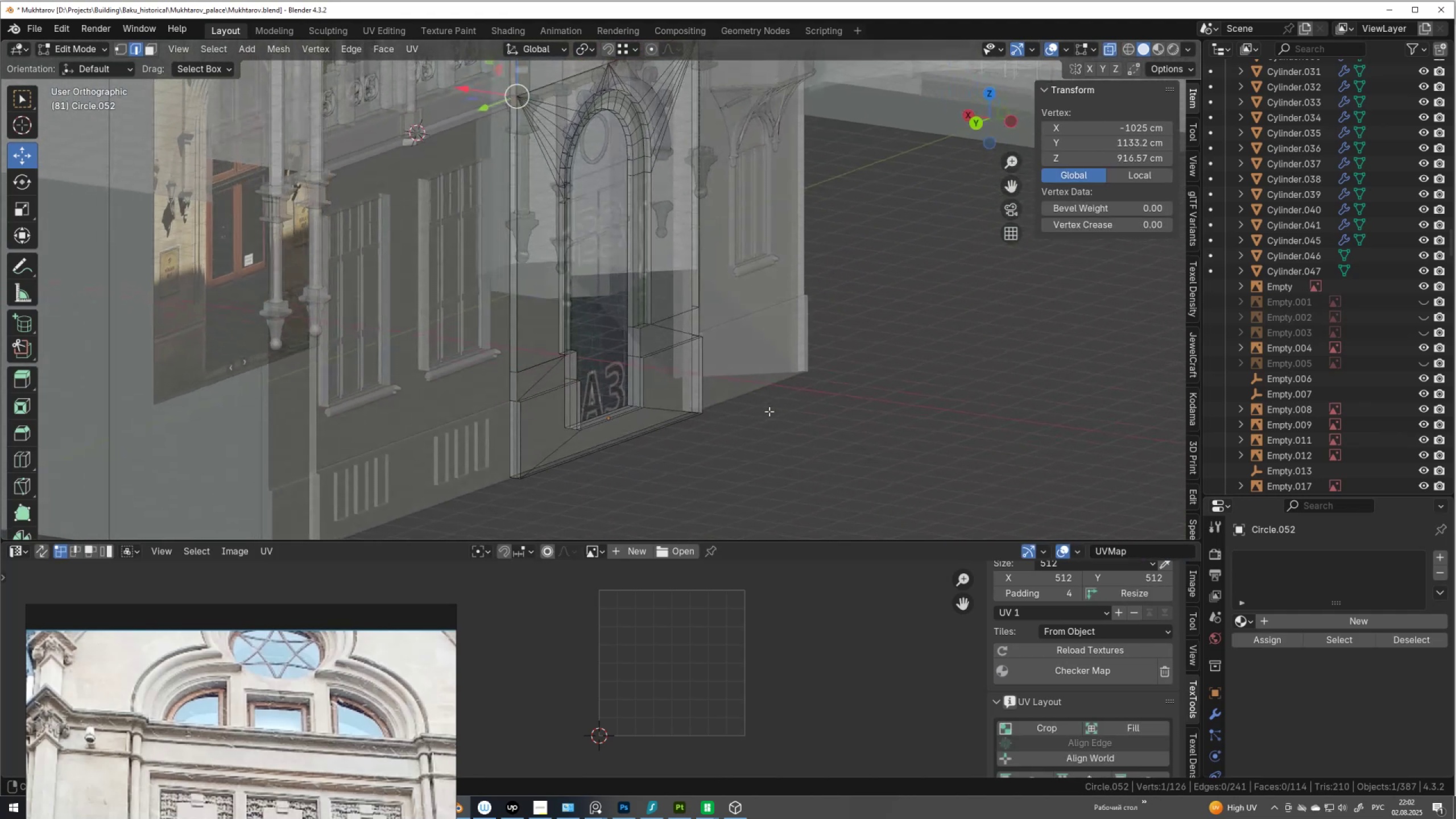 
left_click([211, 50])
 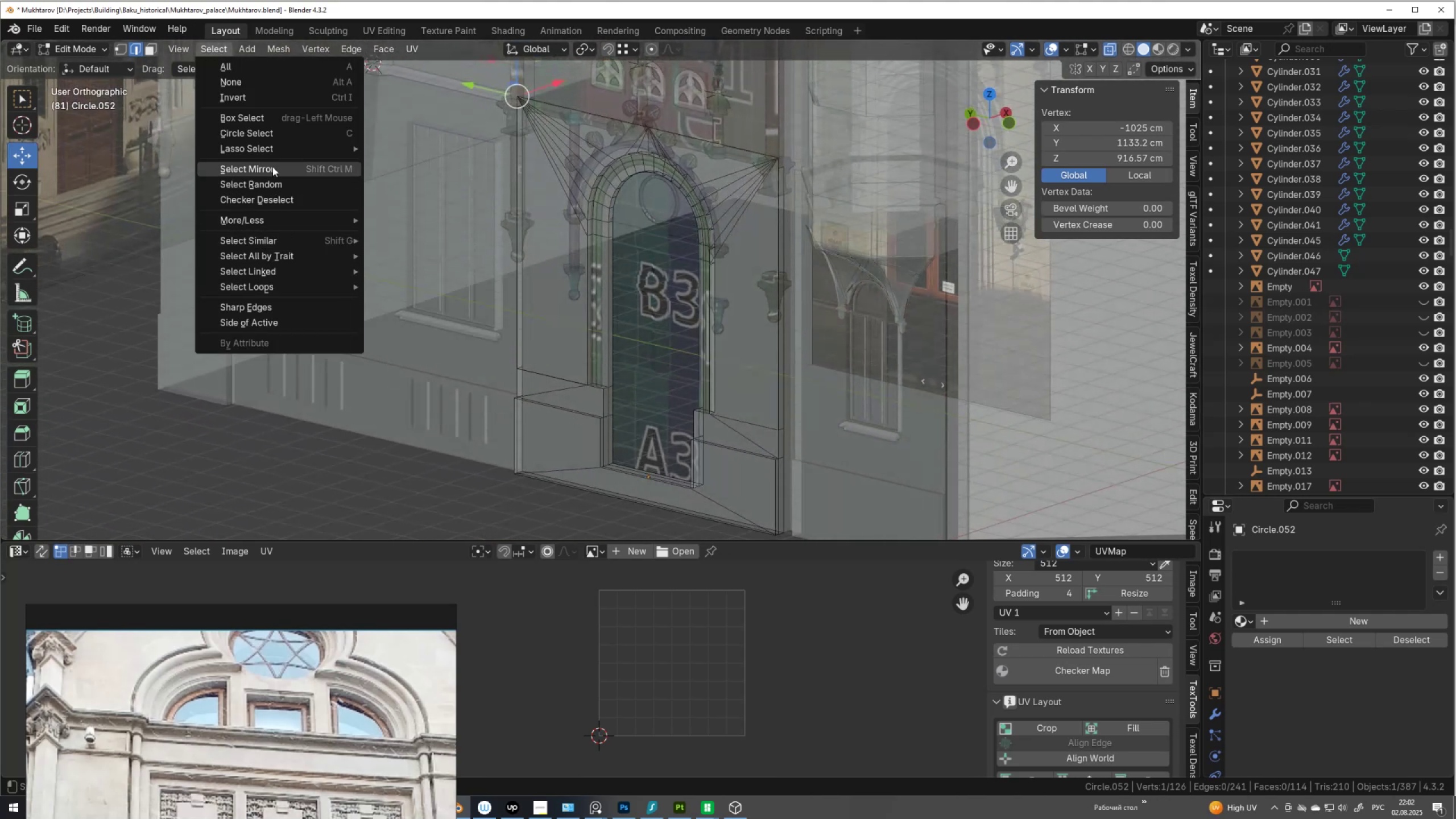 
left_click([255, 308])
 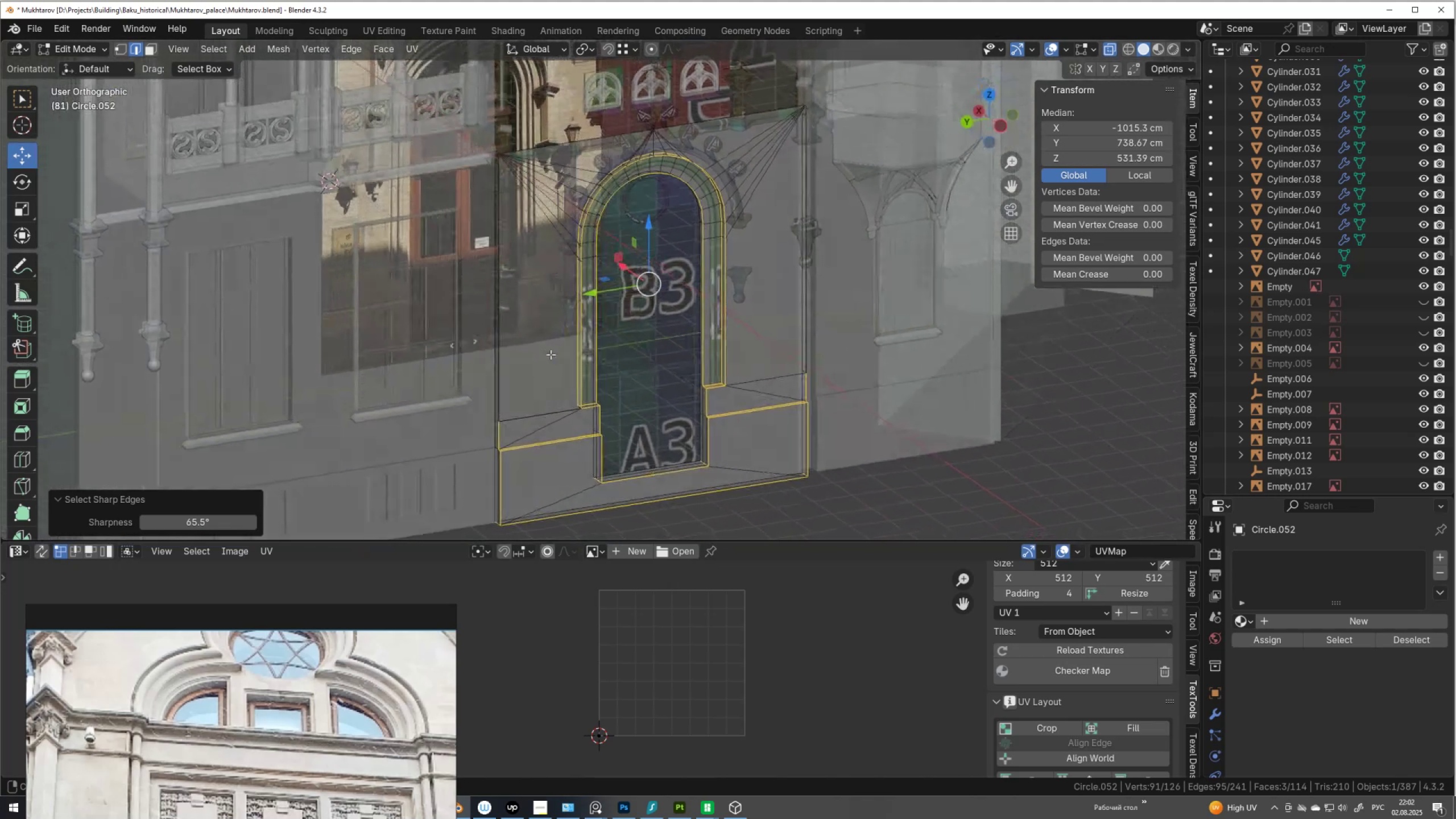 
scroll: coordinate [578, 411], scroll_direction: up, amount: 2.0
 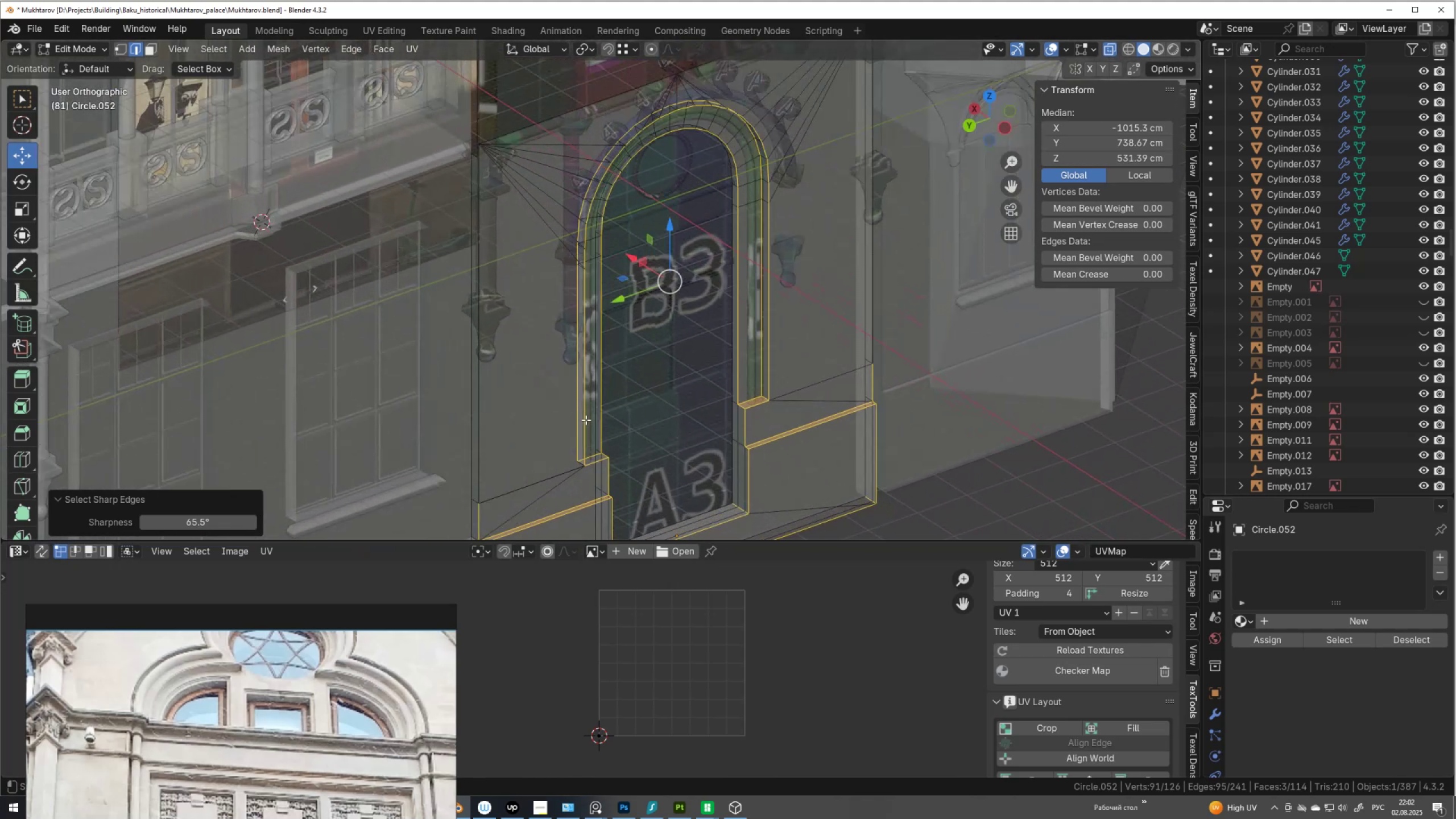 
hold_key(key=ShiftLeft, duration=0.49)
scroll: coordinate [682, 311], scroll_direction: up, amount: 7.0
 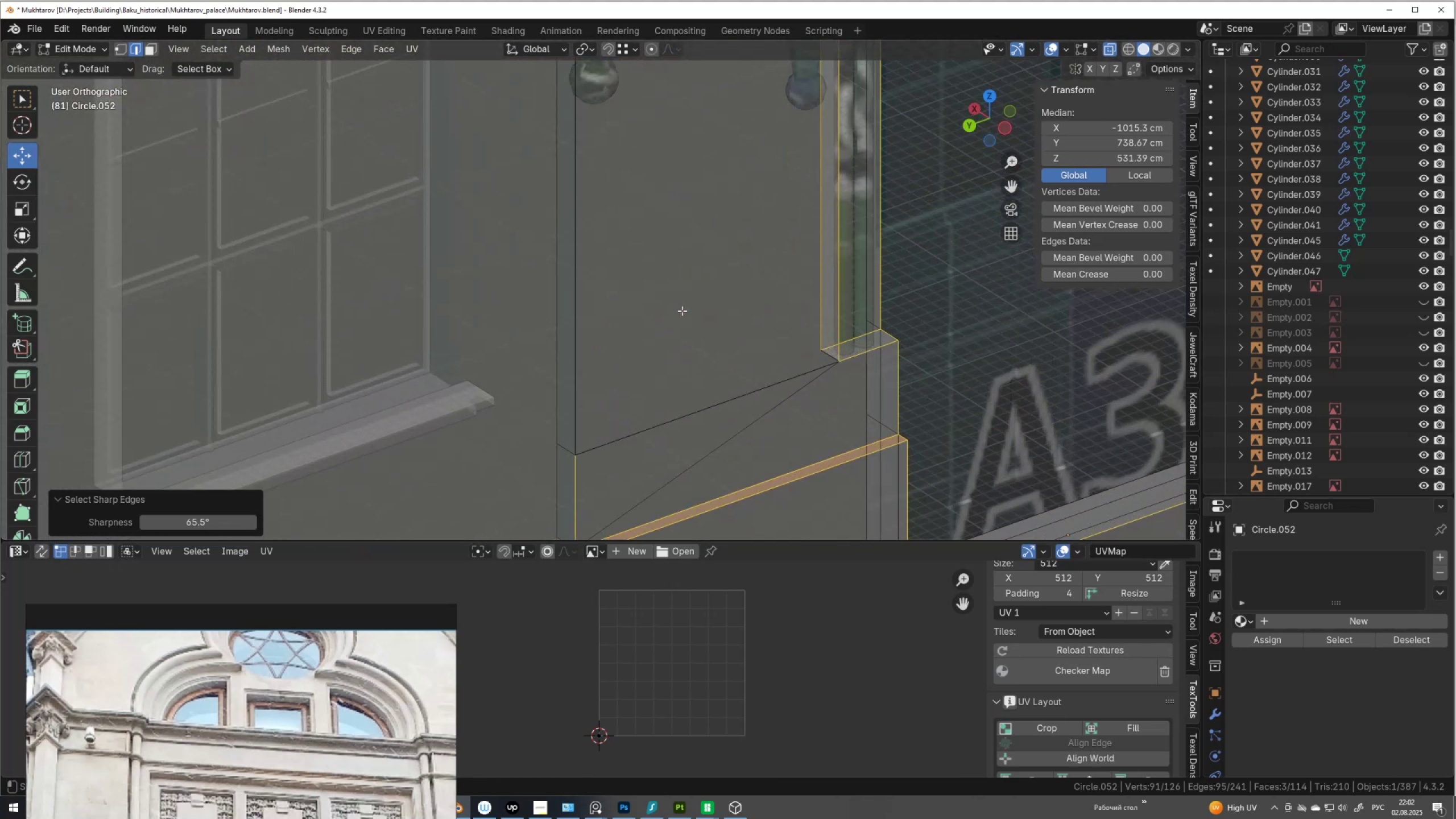 
hold_key(key=ShiftLeft, duration=0.38)
 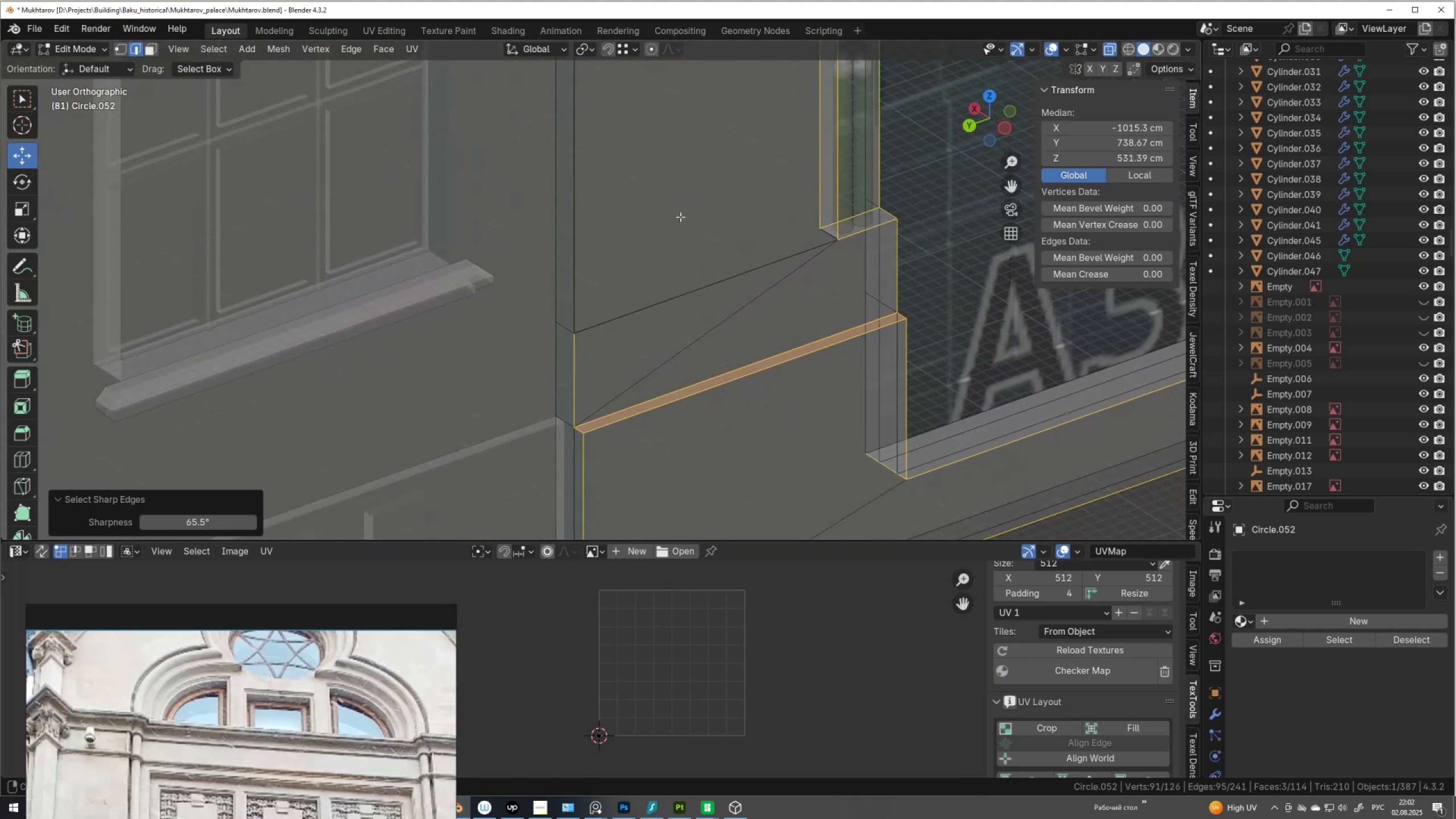 
scroll: coordinate [678, 221], scroll_direction: up, amount: 2.0
 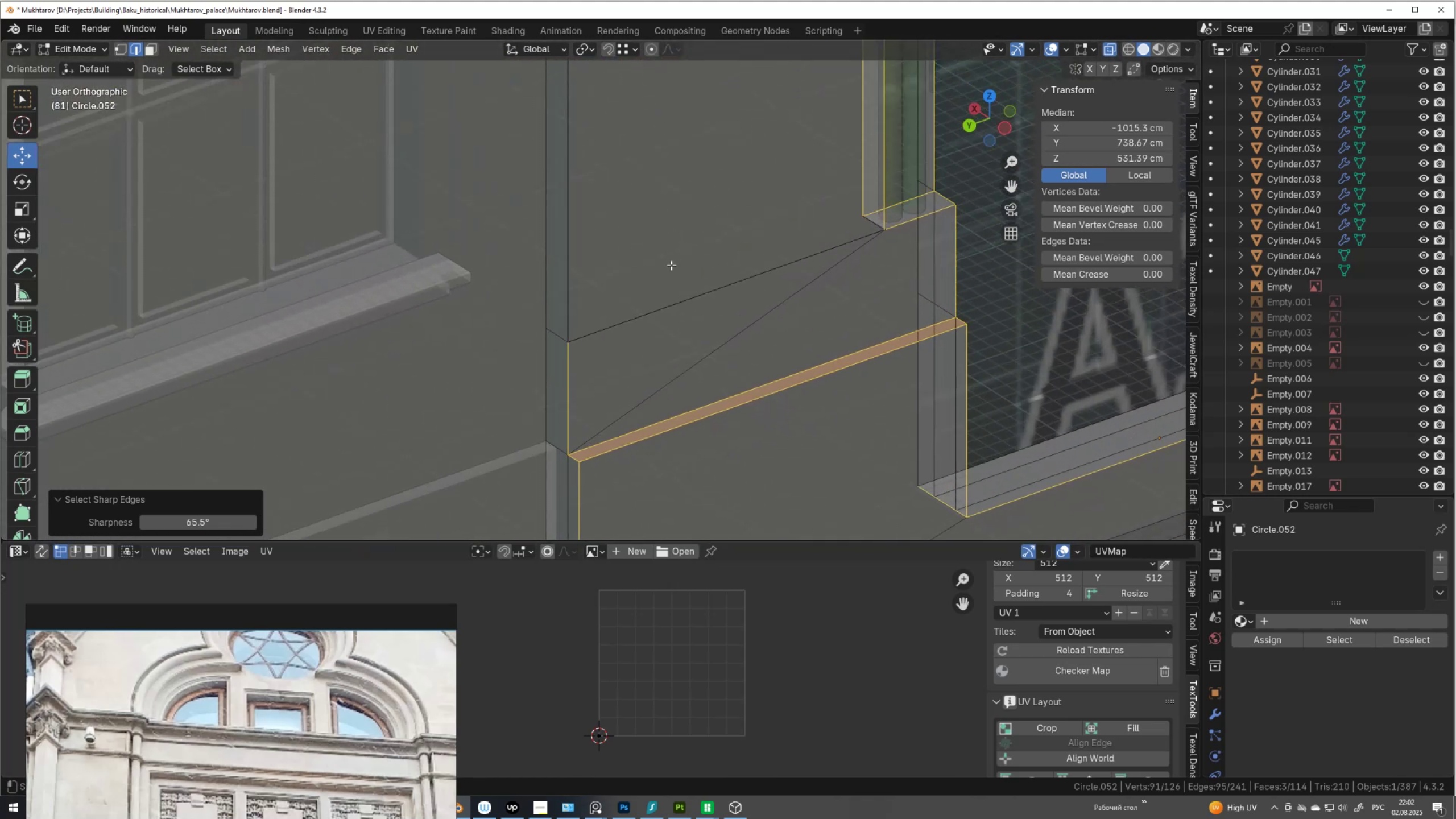 
type(am)
 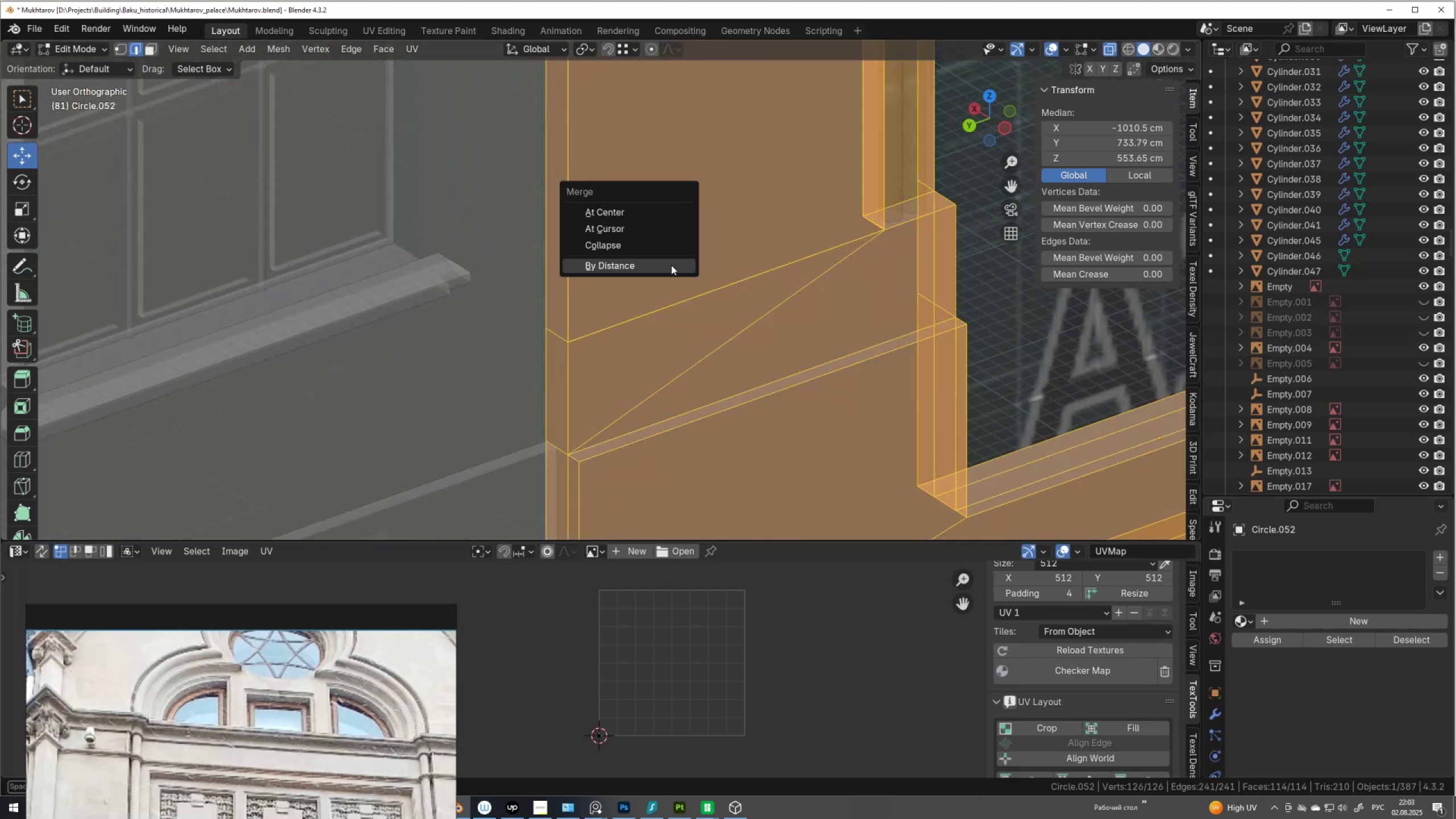 
left_click([671, 265])
 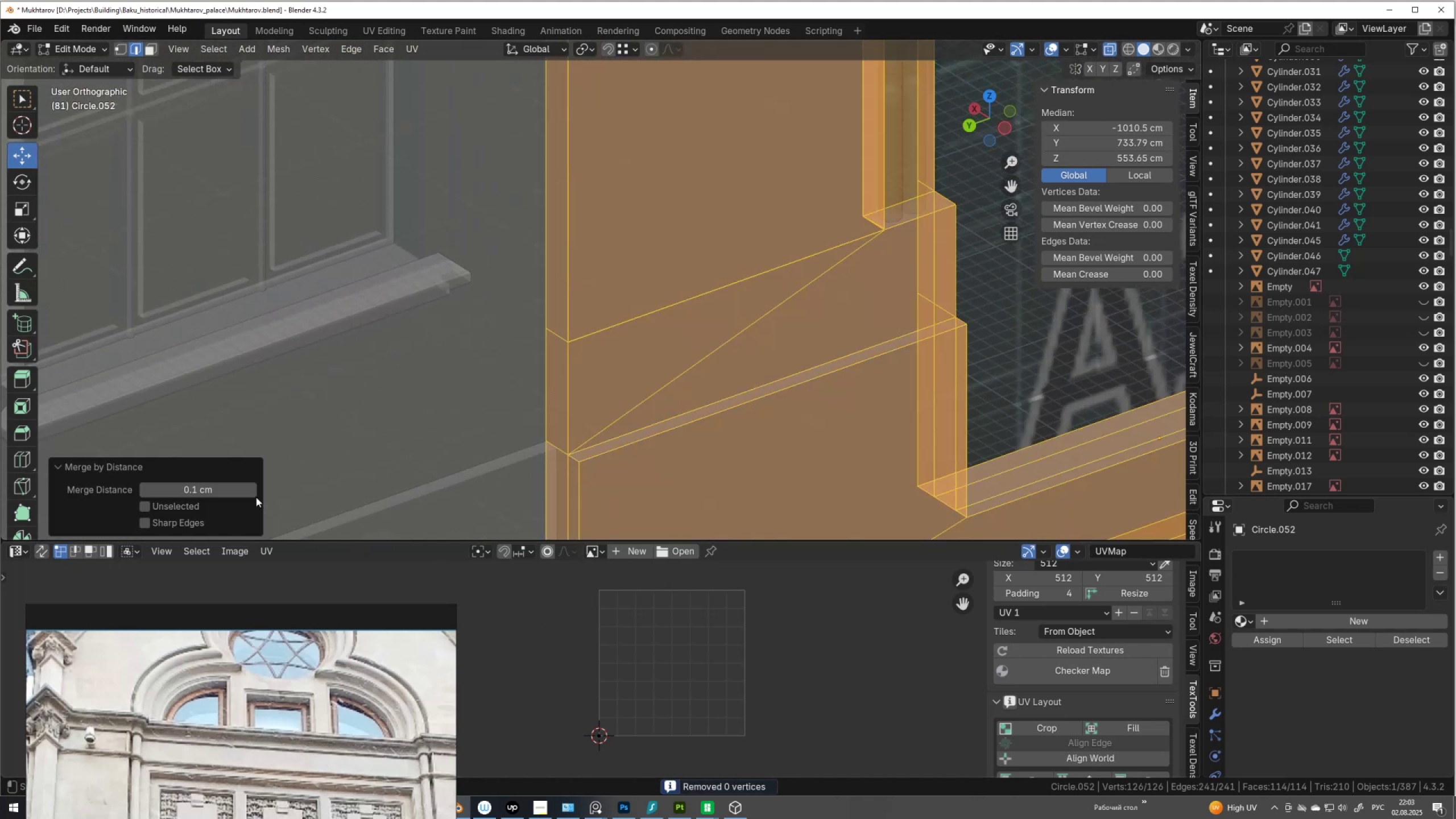 
left_click([254, 491])
 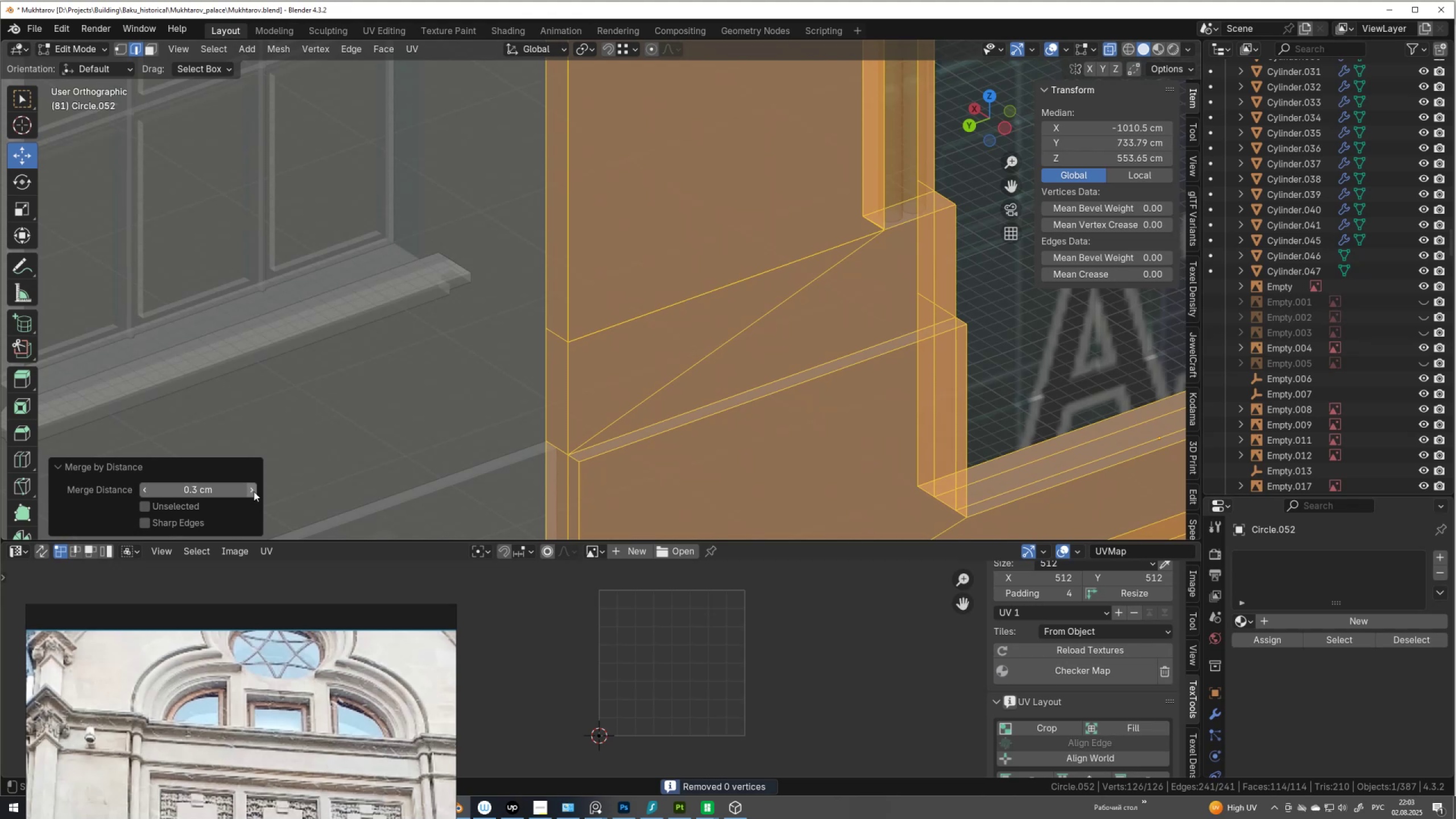 
double_click([254, 491])
 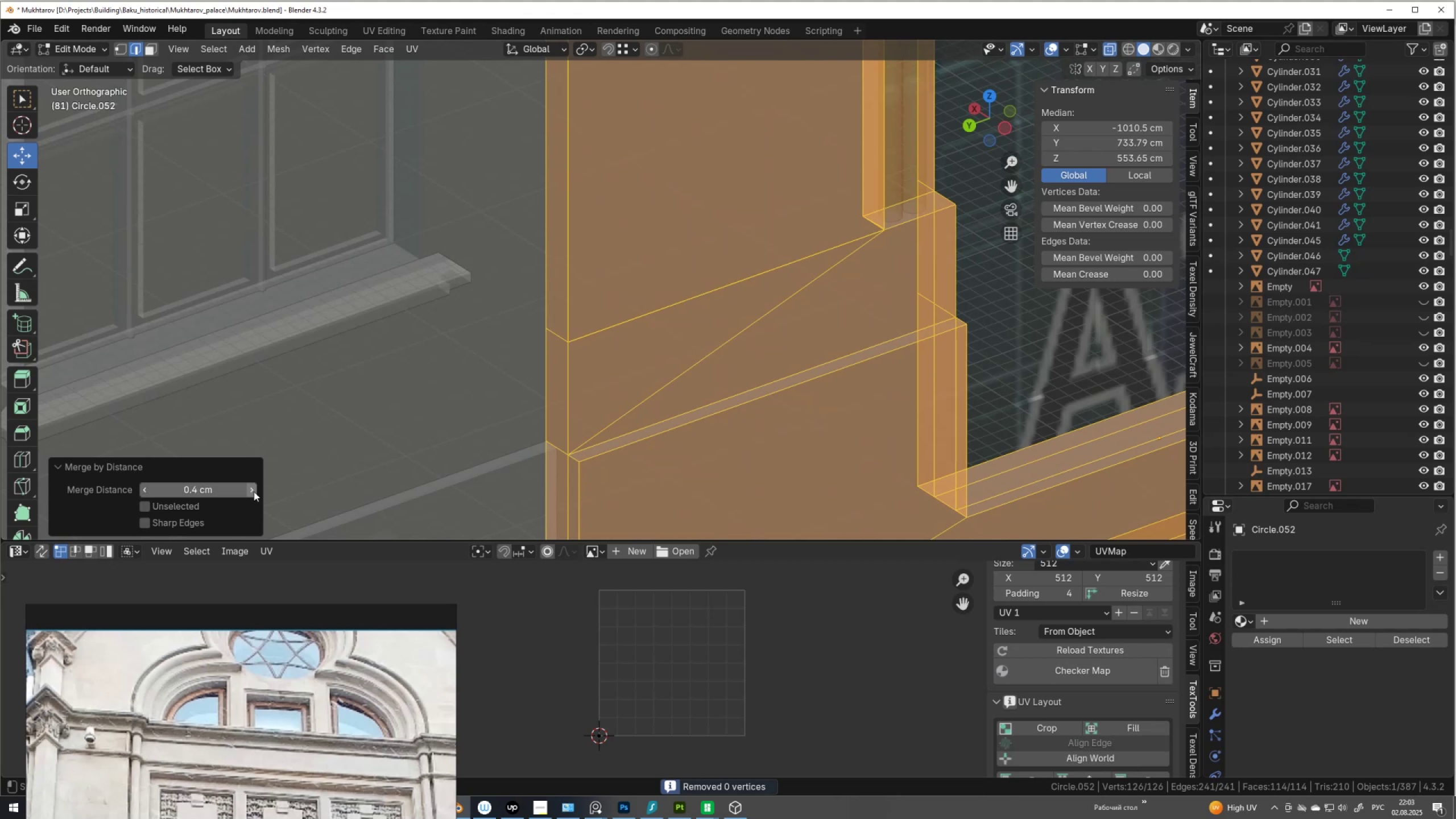 
triple_click([254, 491])
 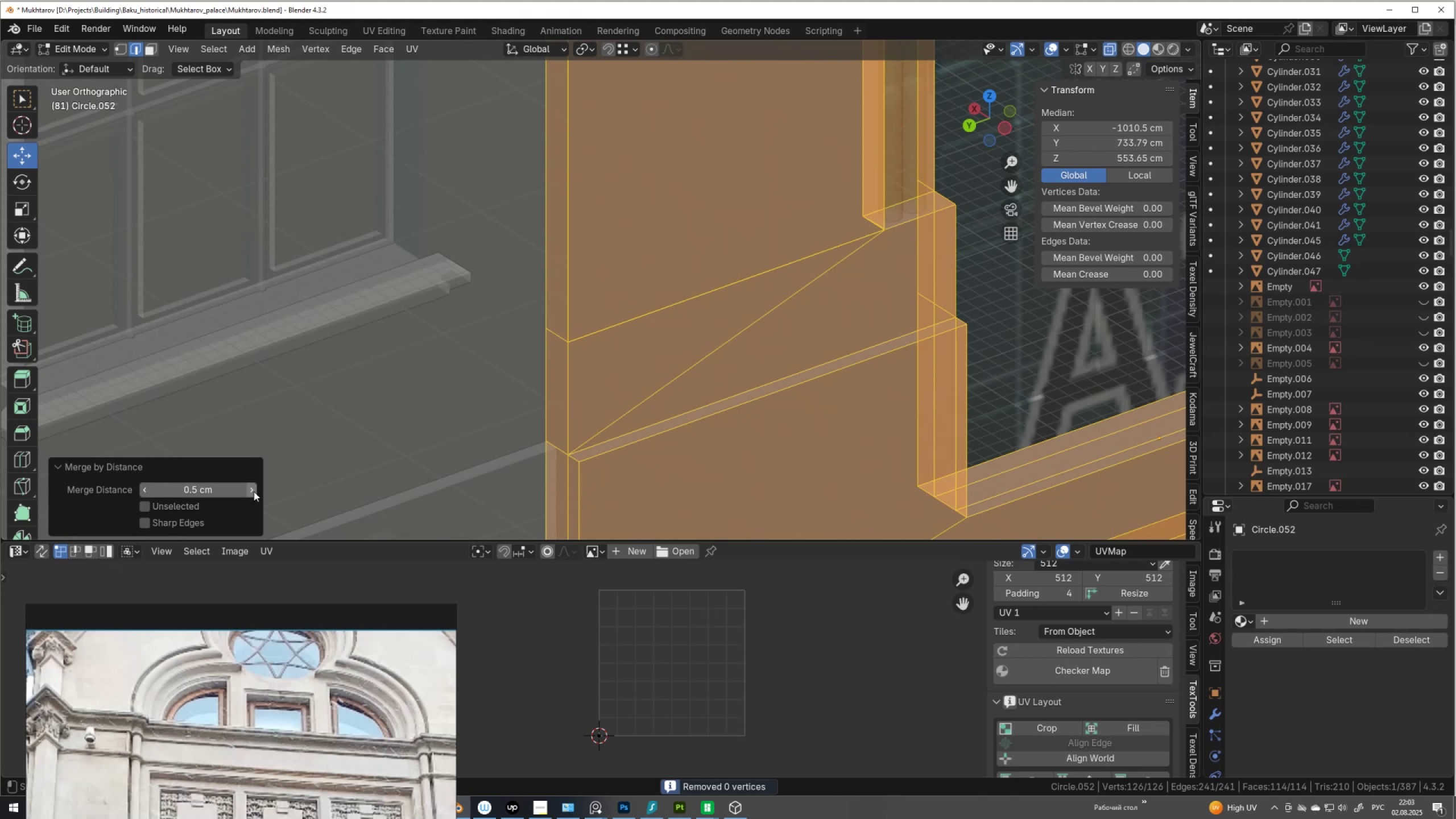 
triple_click([254, 491])
 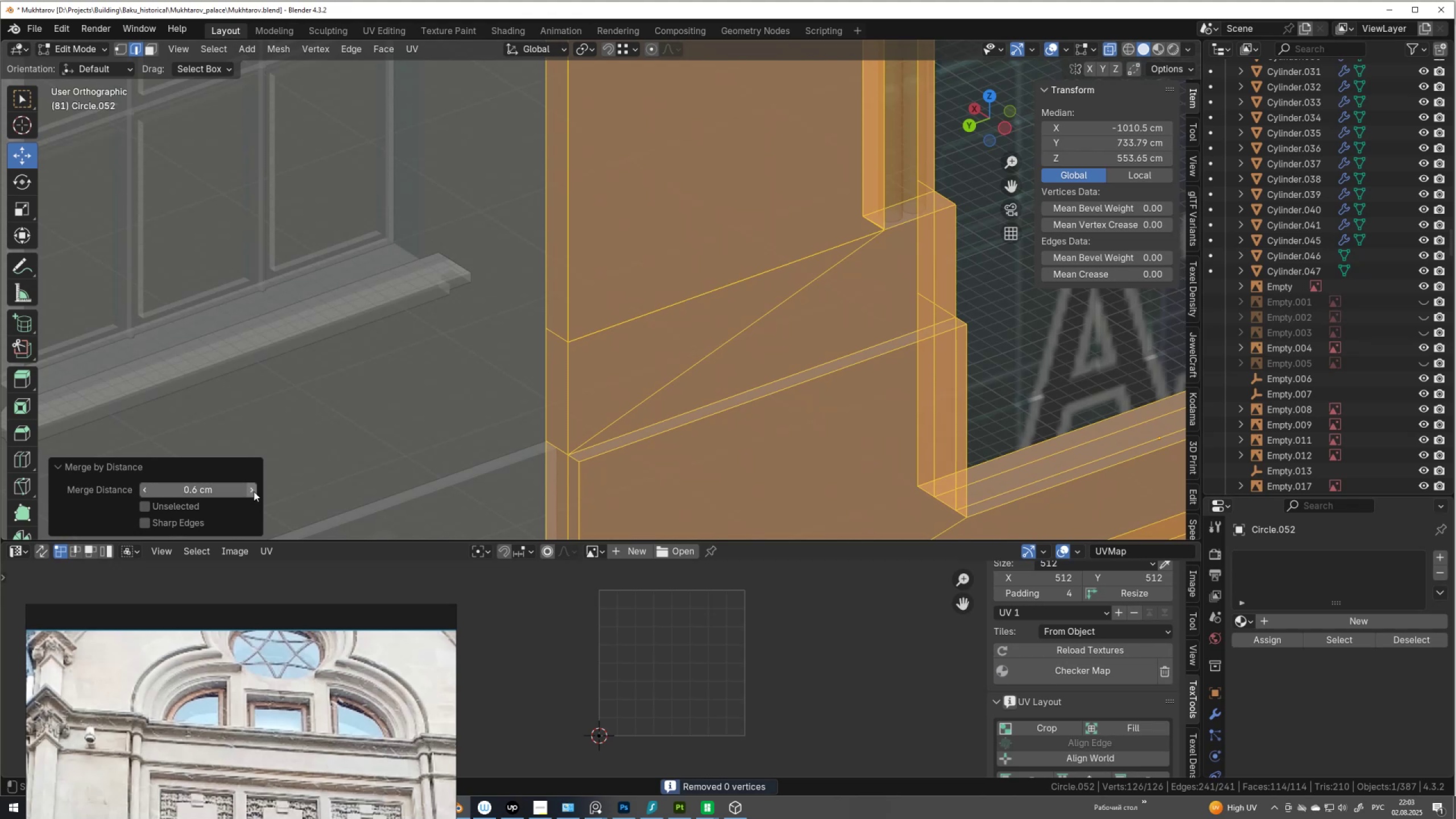 
triple_click([254, 491])
 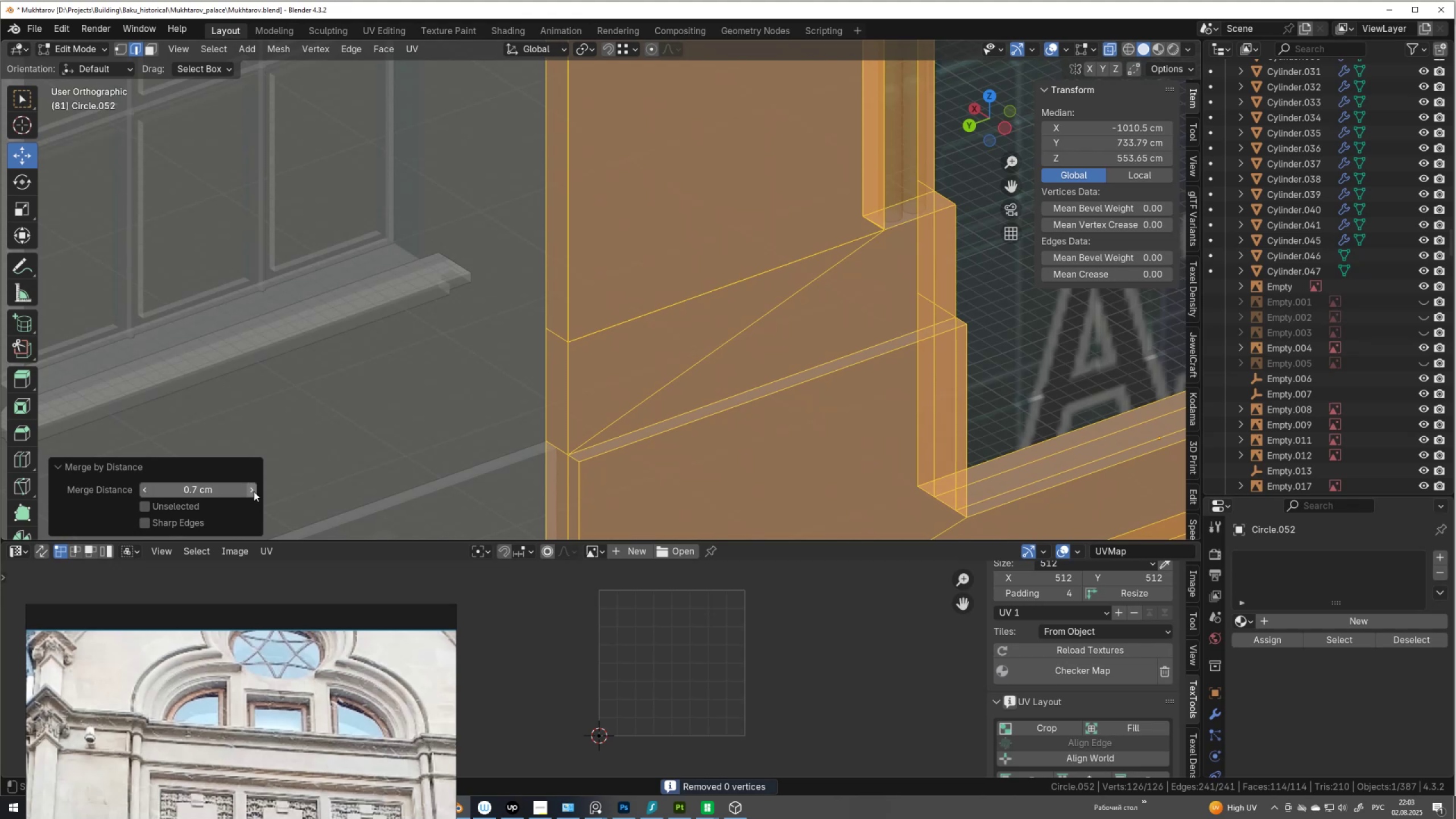 
triple_click([254, 491])
 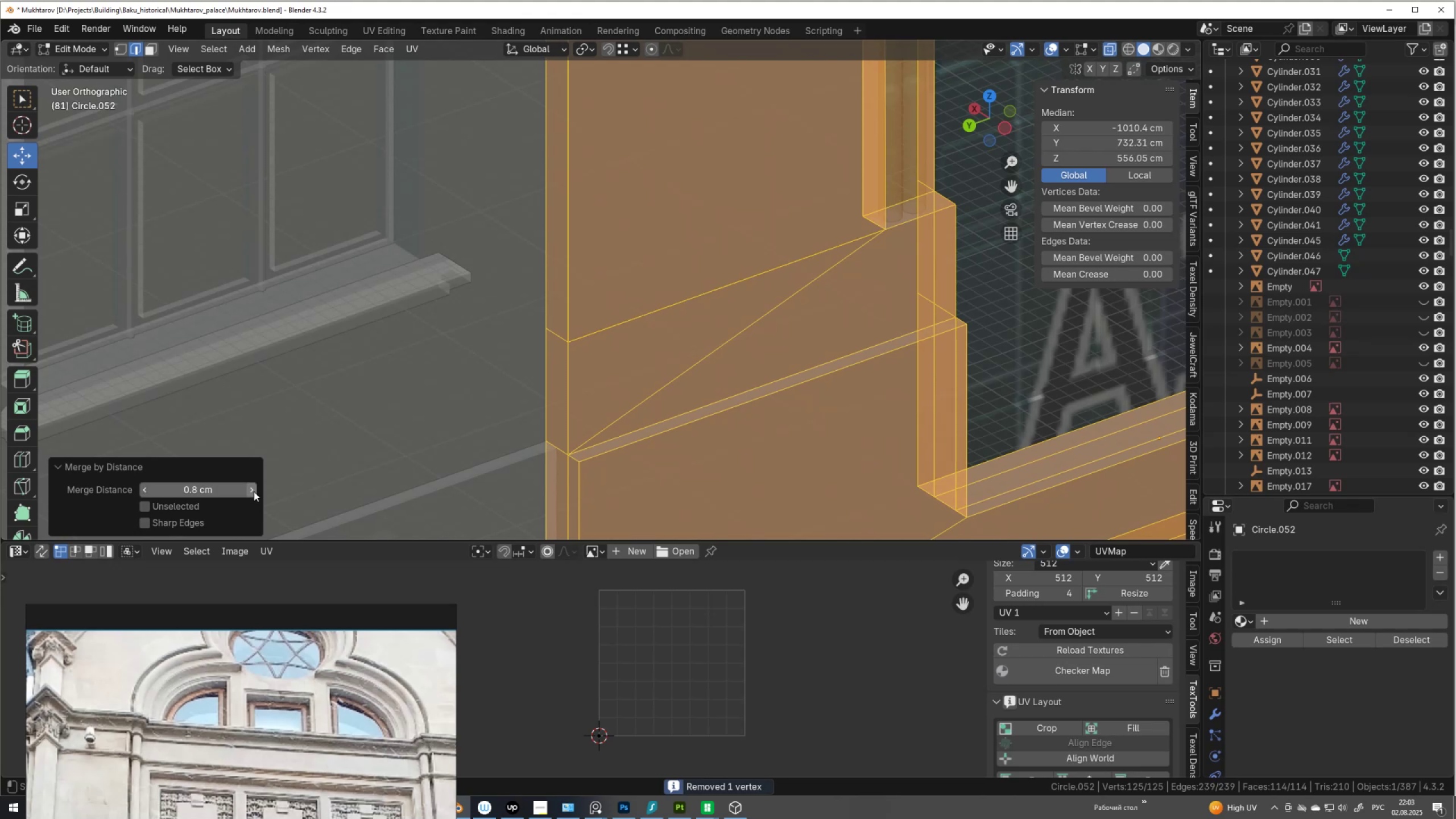 
triple_click([254, 491])
 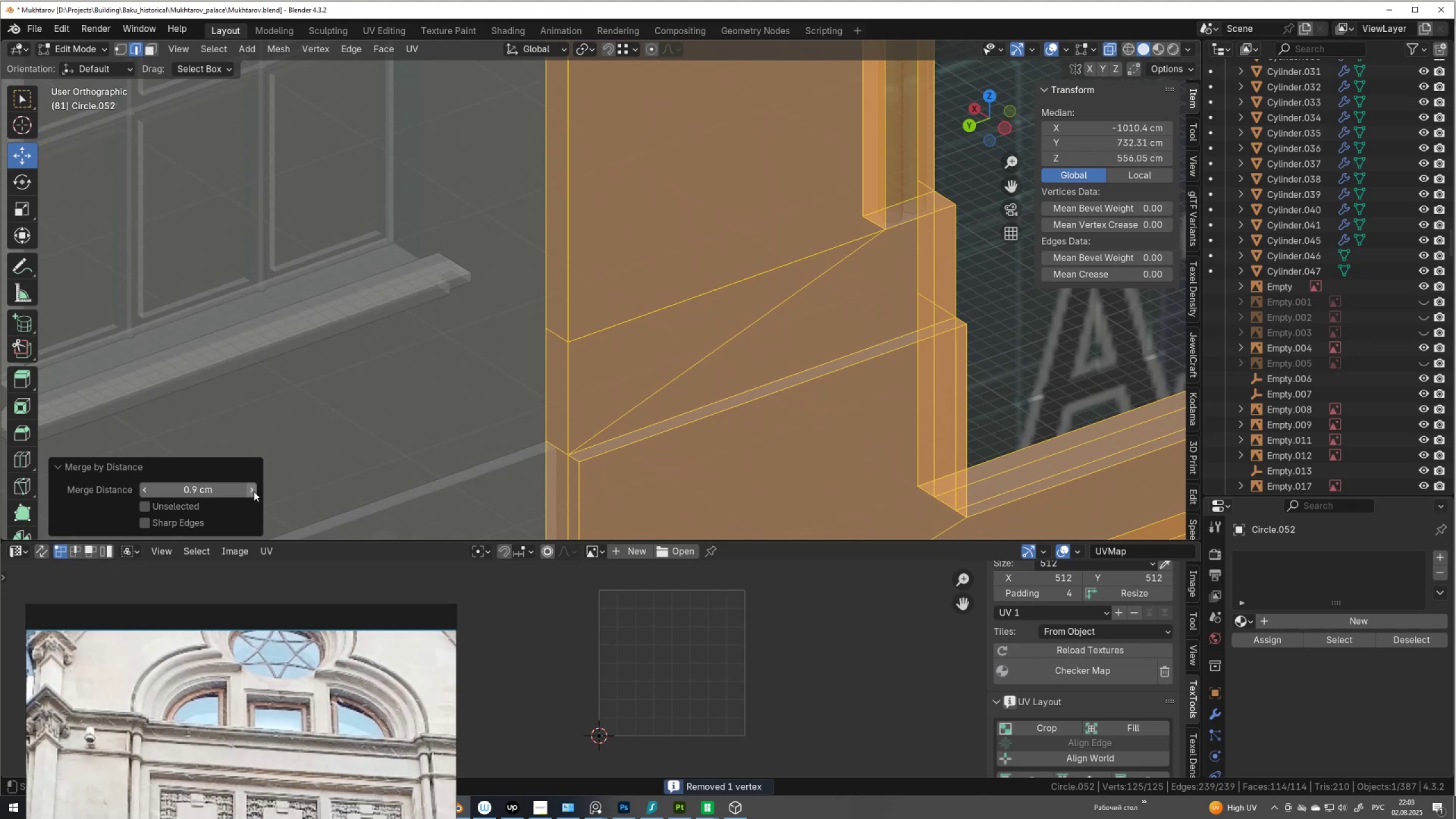 
left_click([254, 491])
 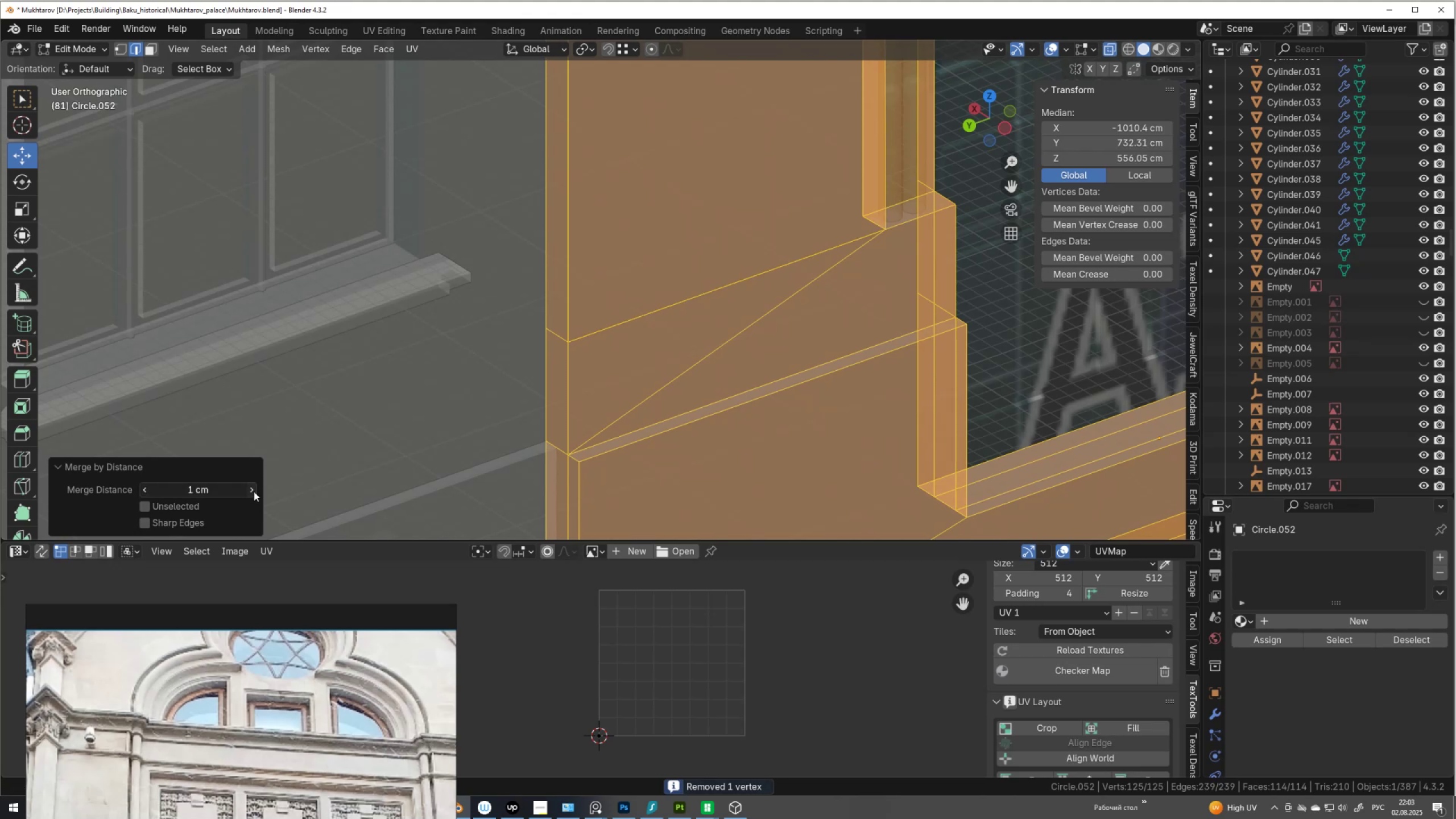 
double_click([254, 491])
 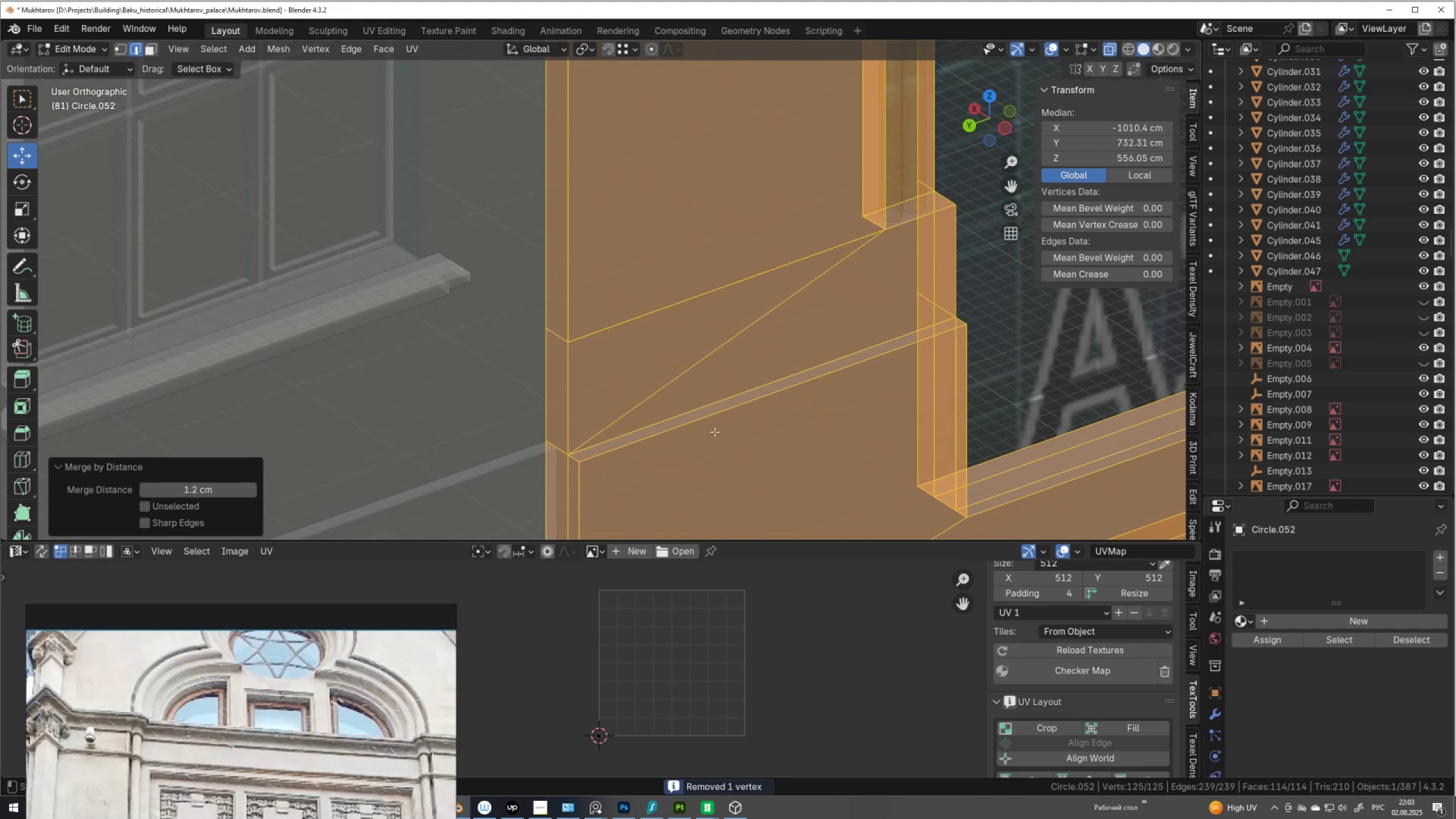 
key(Tab)
 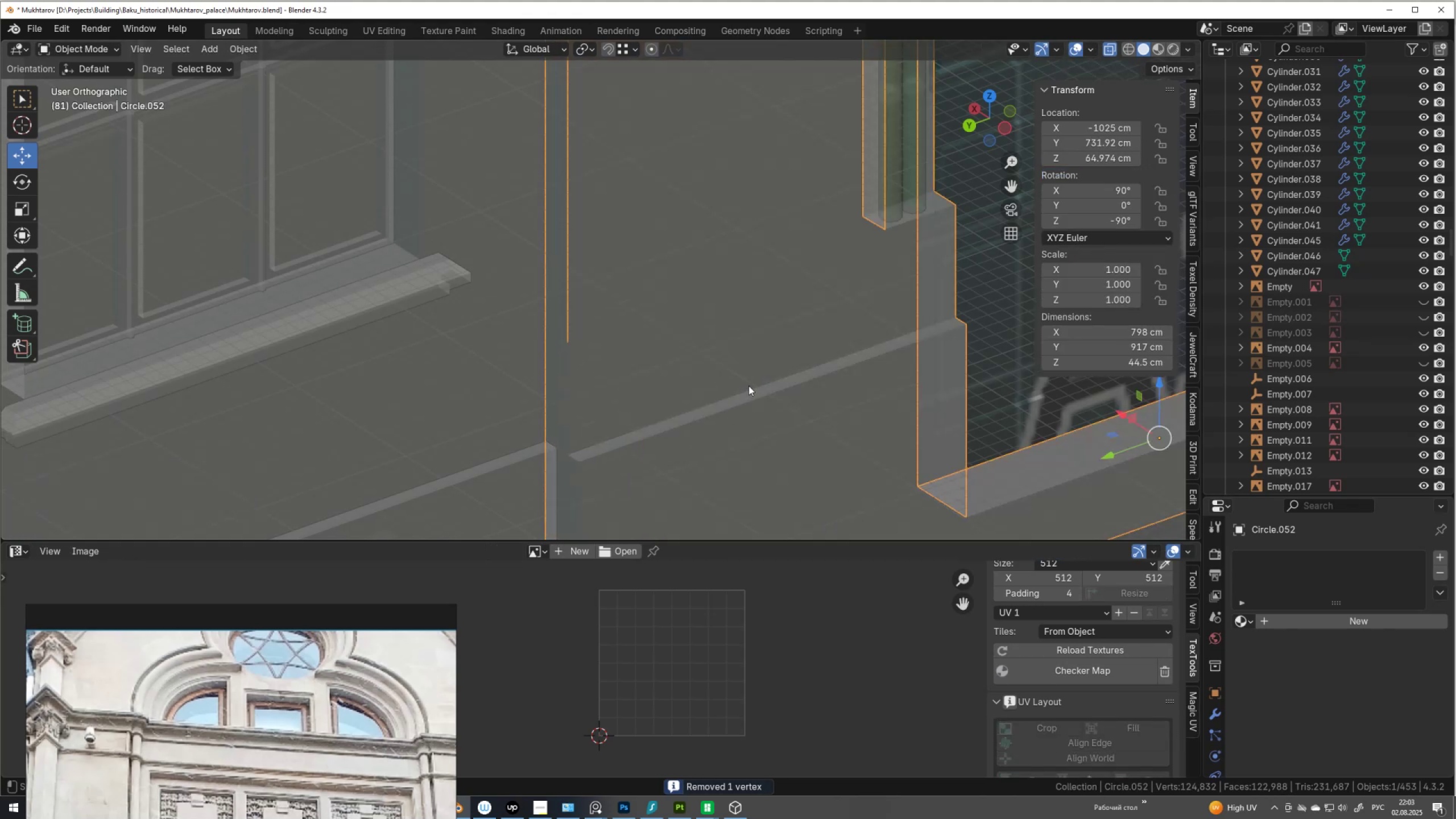 
scroll: coordinate [615, 334], scroll_direction: down, amount: 4.0
 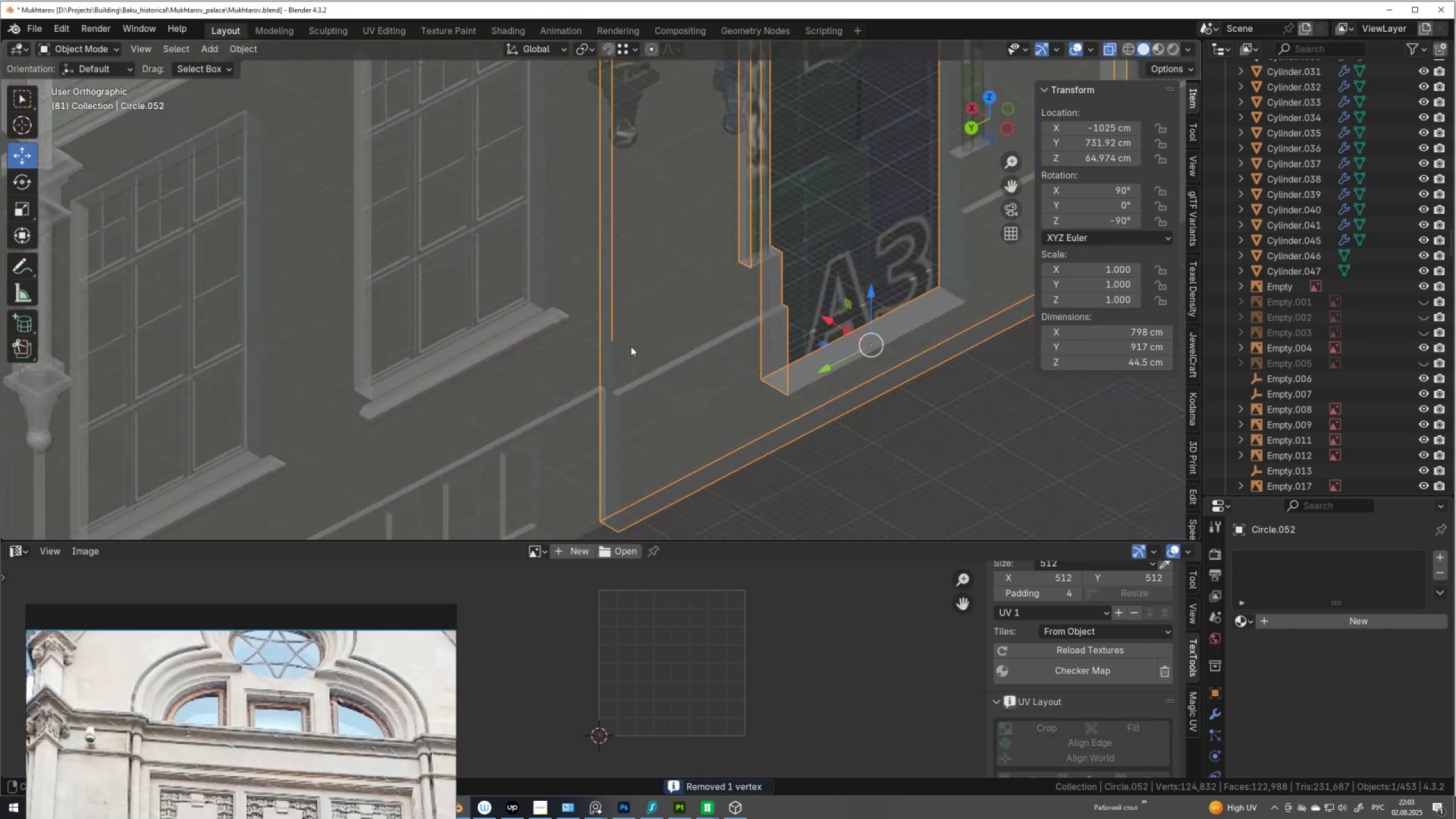 
hold_key(key=ShiftLeft, duration=0.59)
 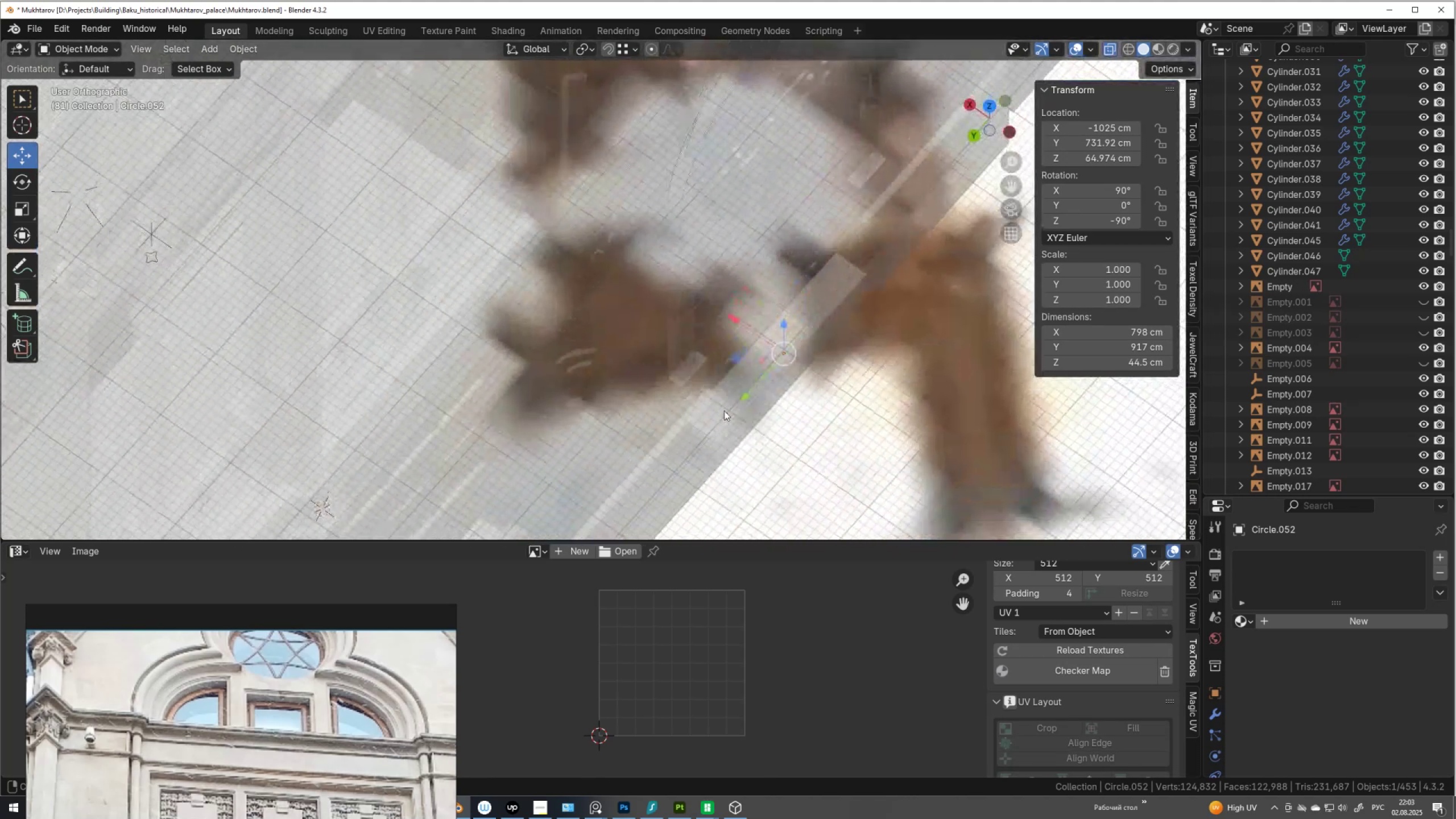 
key(Tab)
 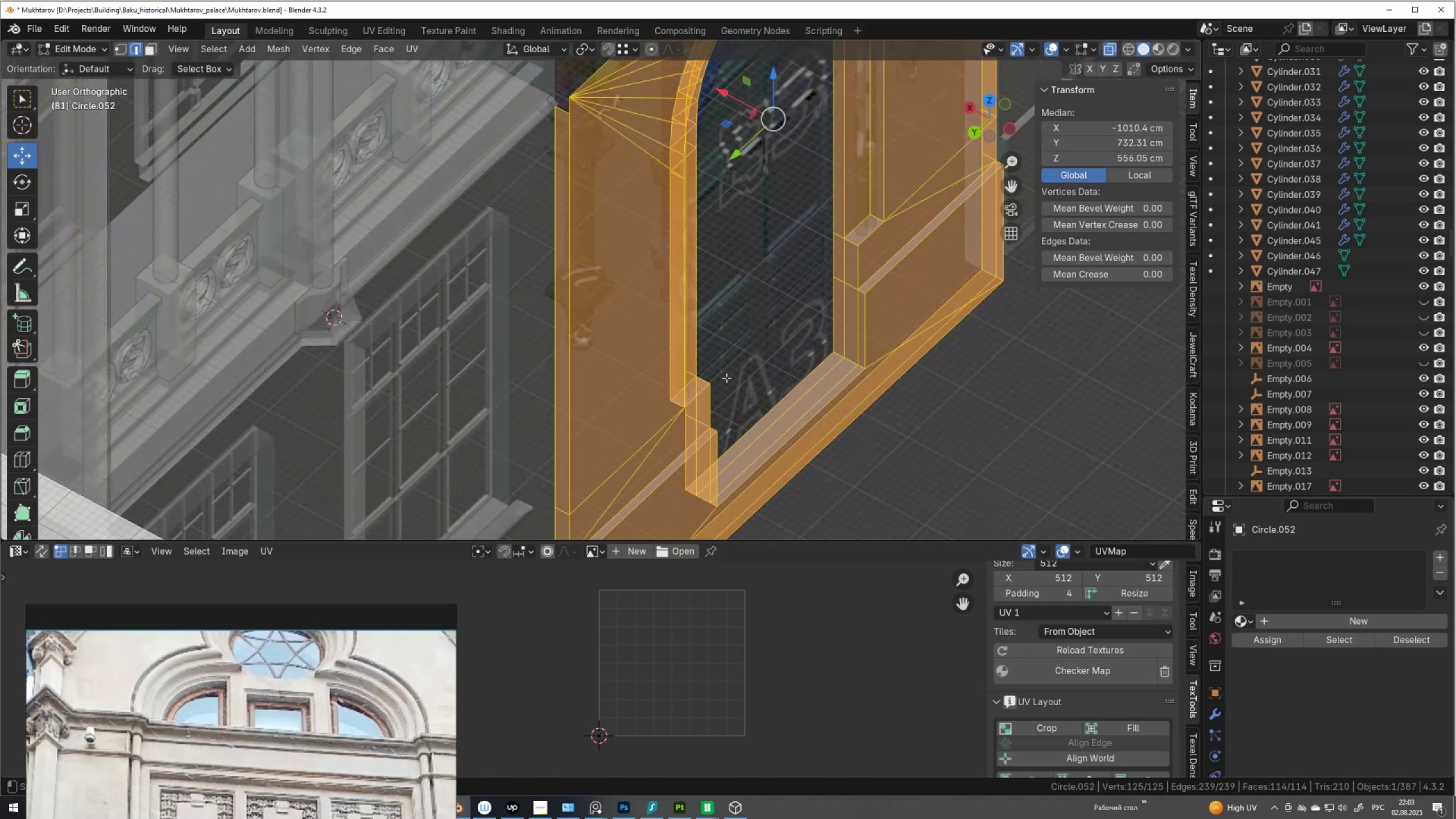 
hold_key(key=ShiftLeft, duration=0.5)
 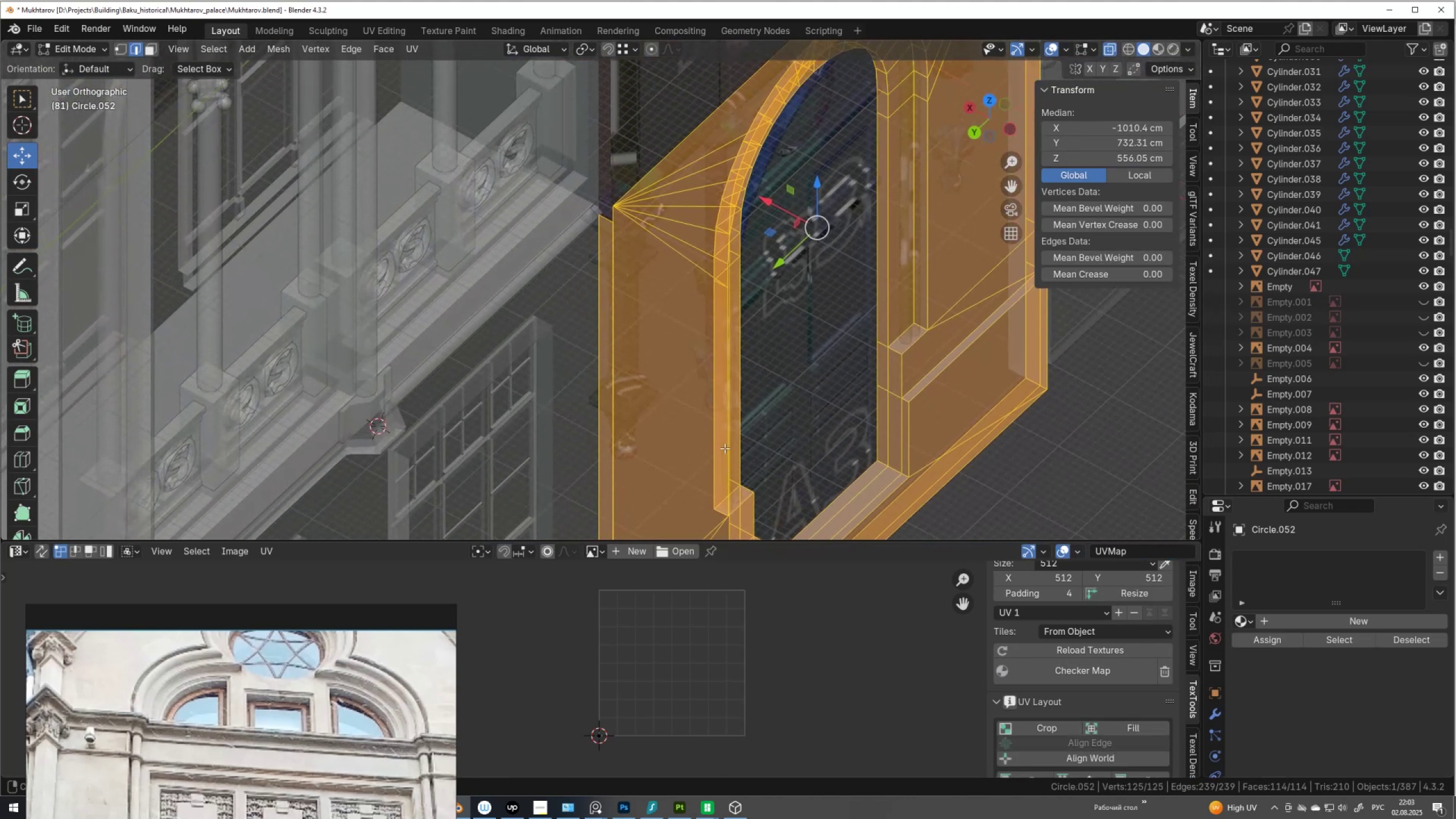 
scroll: coordinate [725, 449], scroll_direction: up, amount: 1.0
 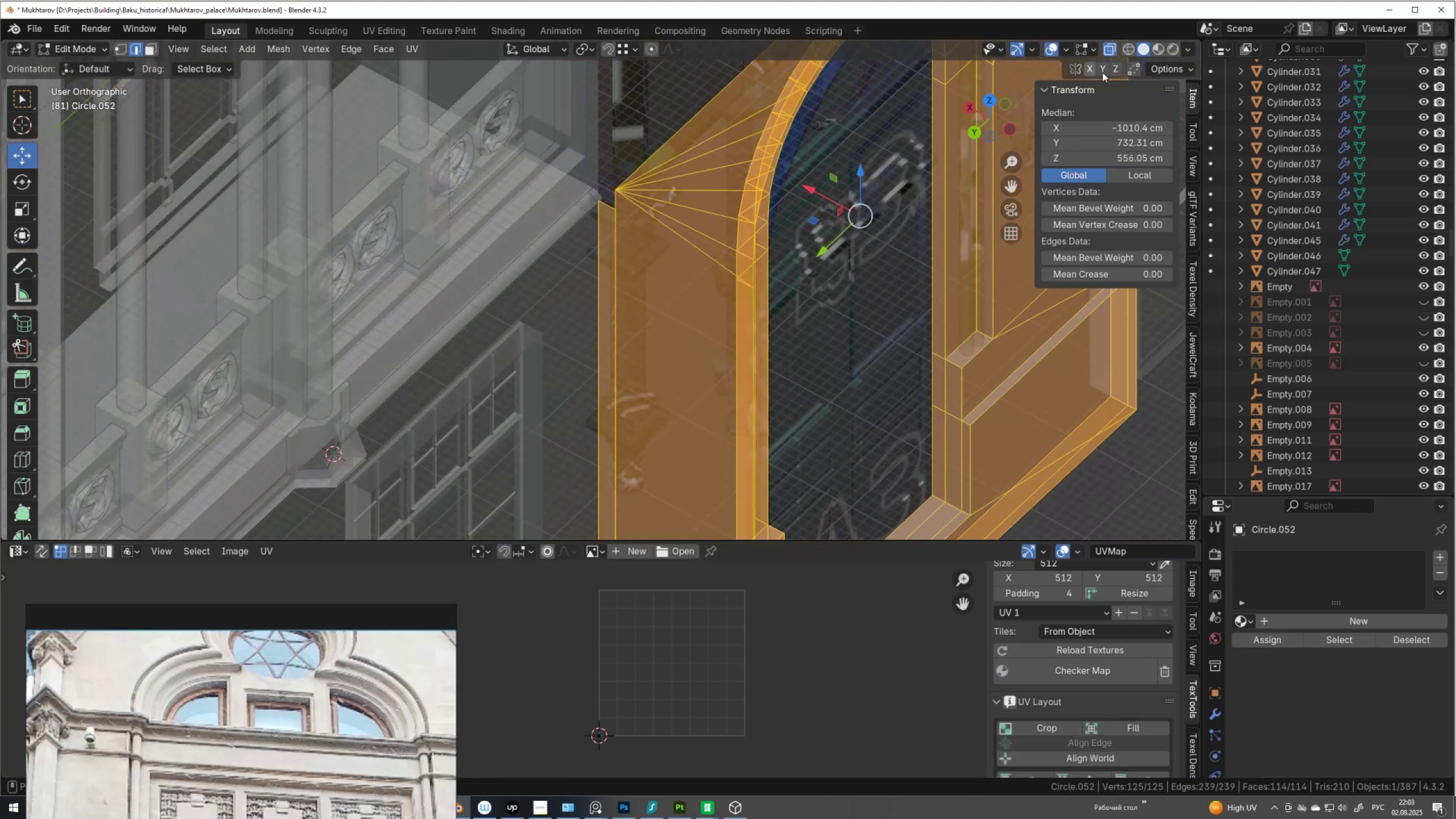 
left_click([1134, 66])
 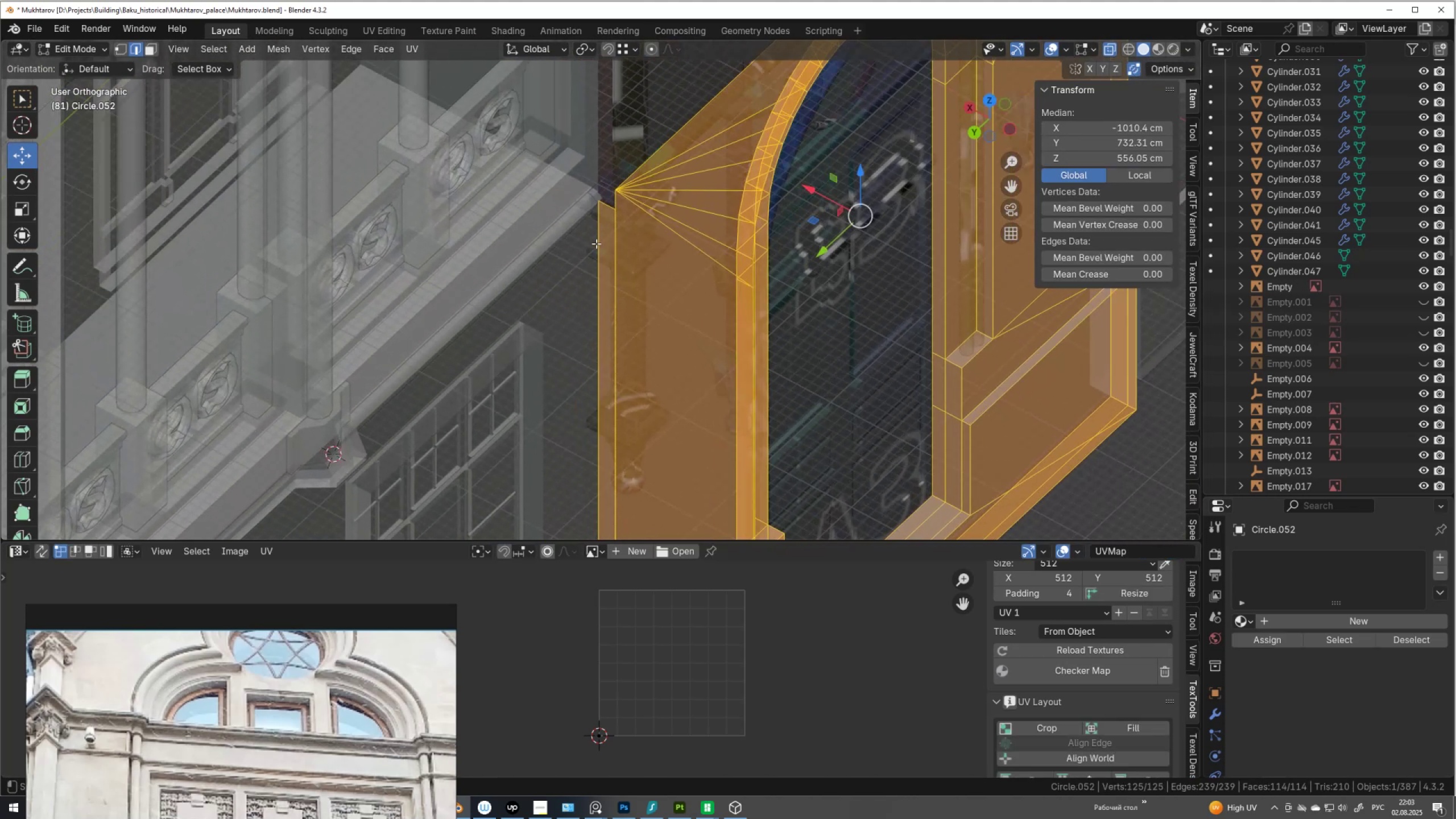 
key(2)
 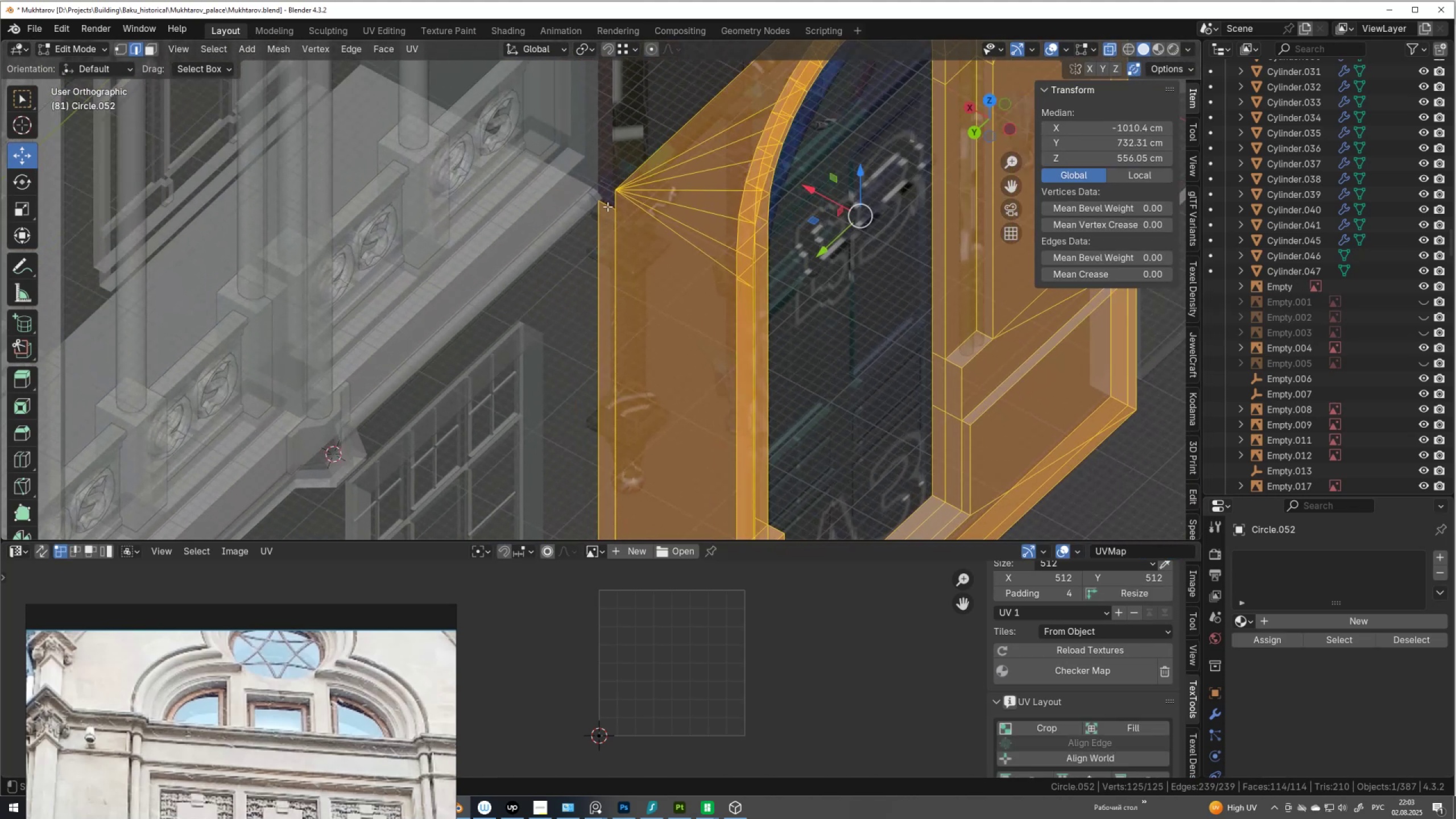 
left_click([607, 206])
 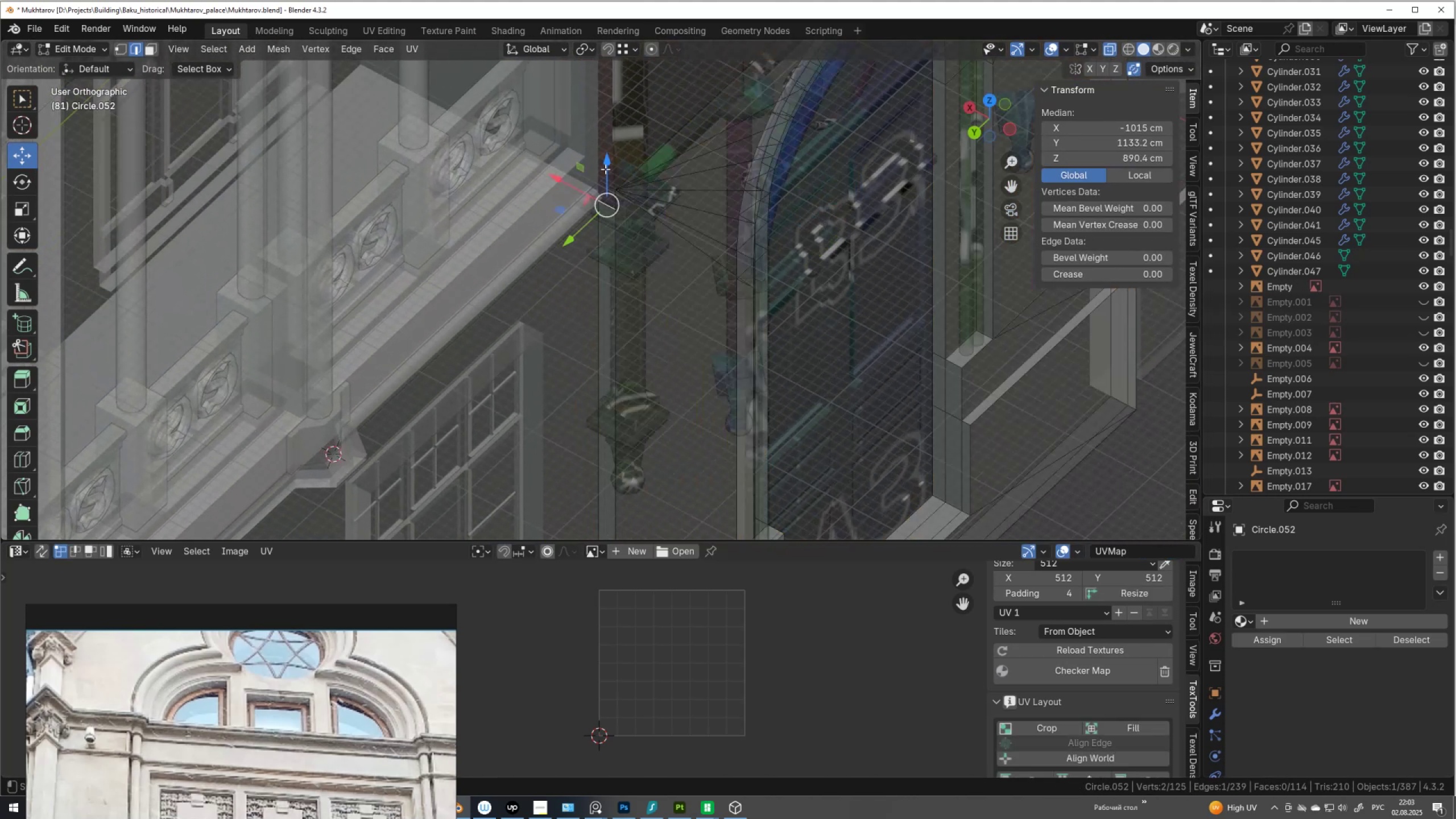 
hold_key(key=ControlLeft, duration=0.44)
 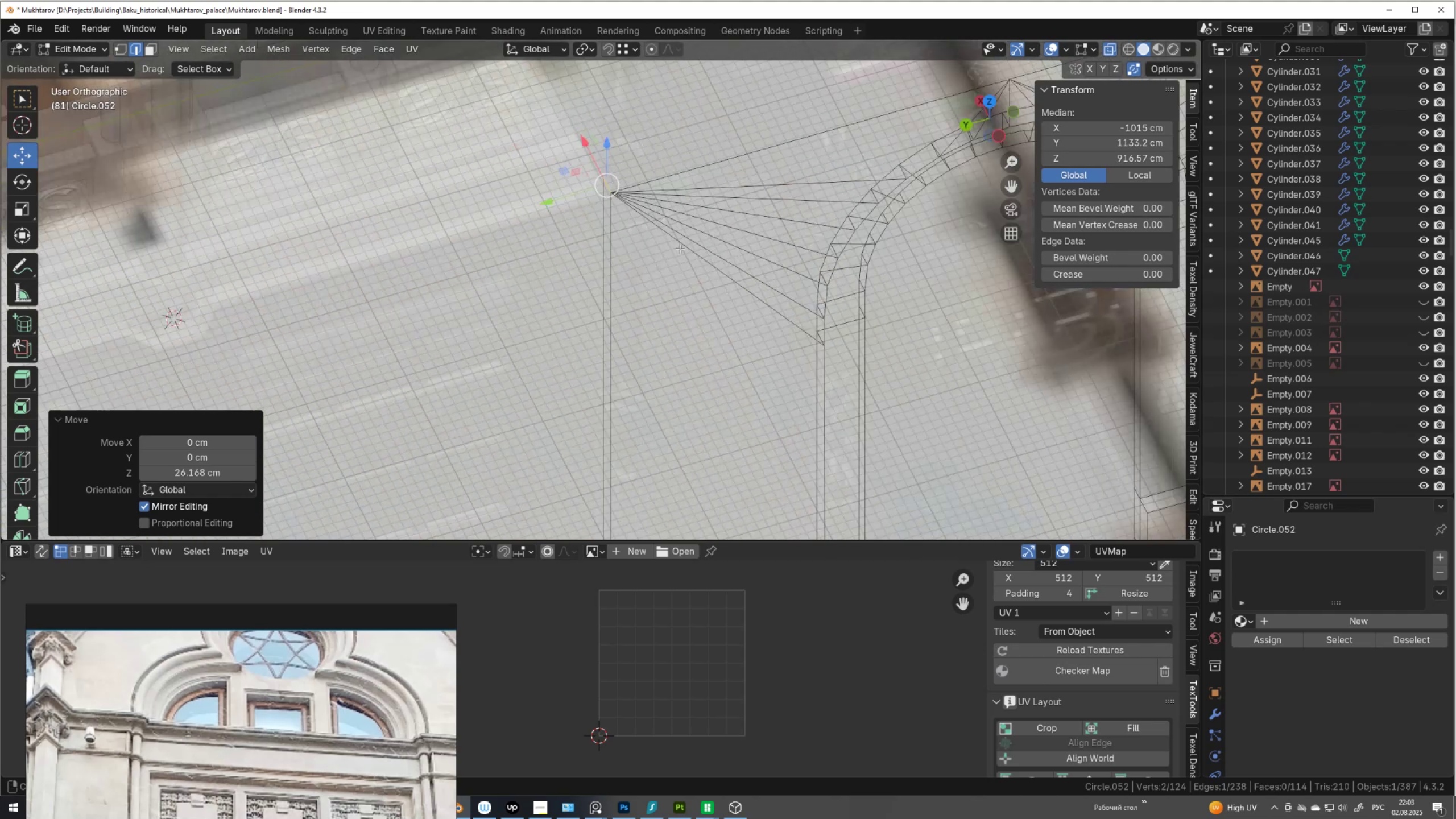 
scroll: coordinate [891, 279], scroll_direction: down, amount: 2.0
 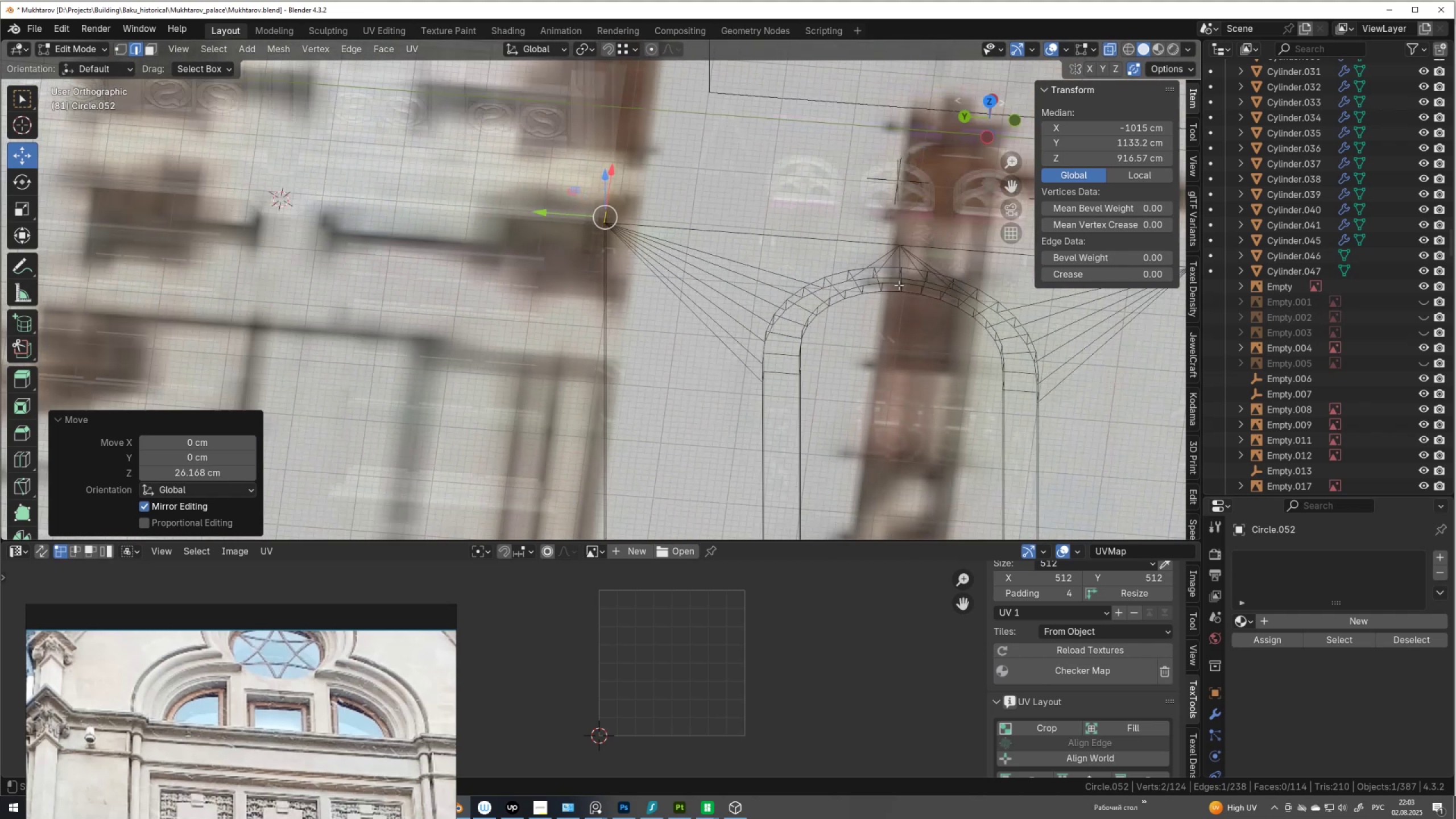 
hold_key(key=ShiftLeft, duration=0.49)
 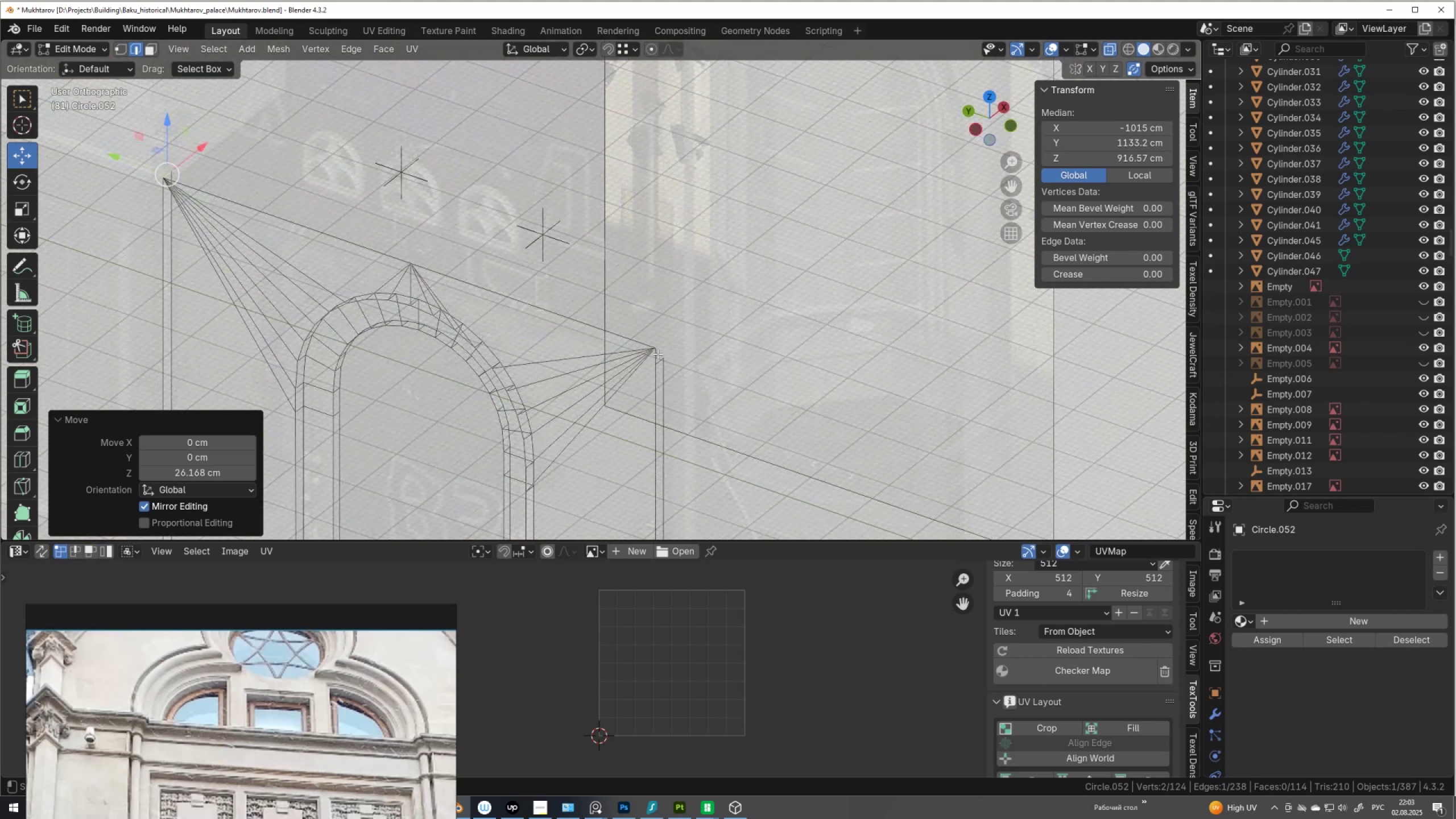 
left_click([659, 362])
 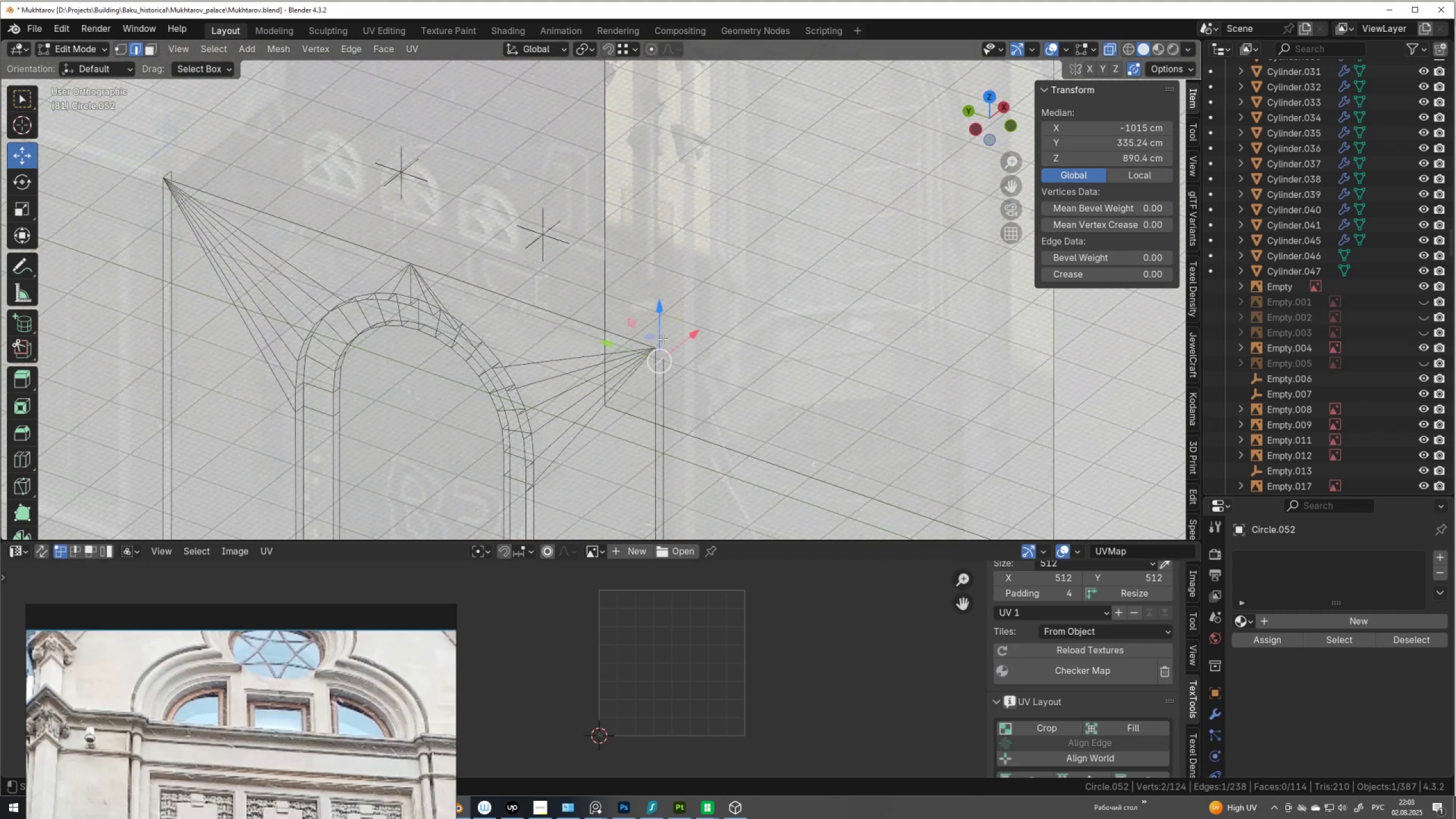 
hold_key(key=ControlLeft, duration=0.95)
 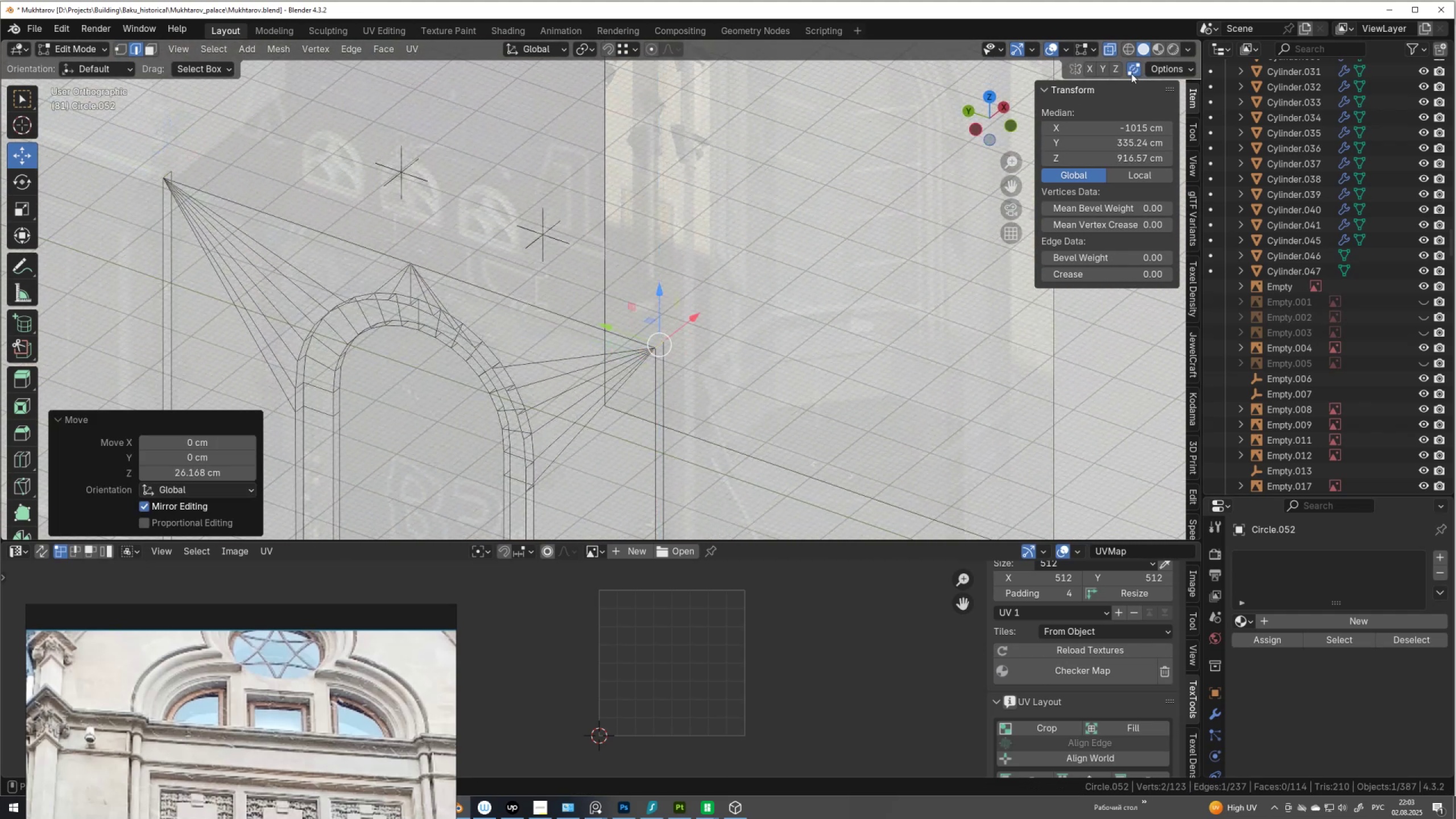 
left_click([1133, 67])
 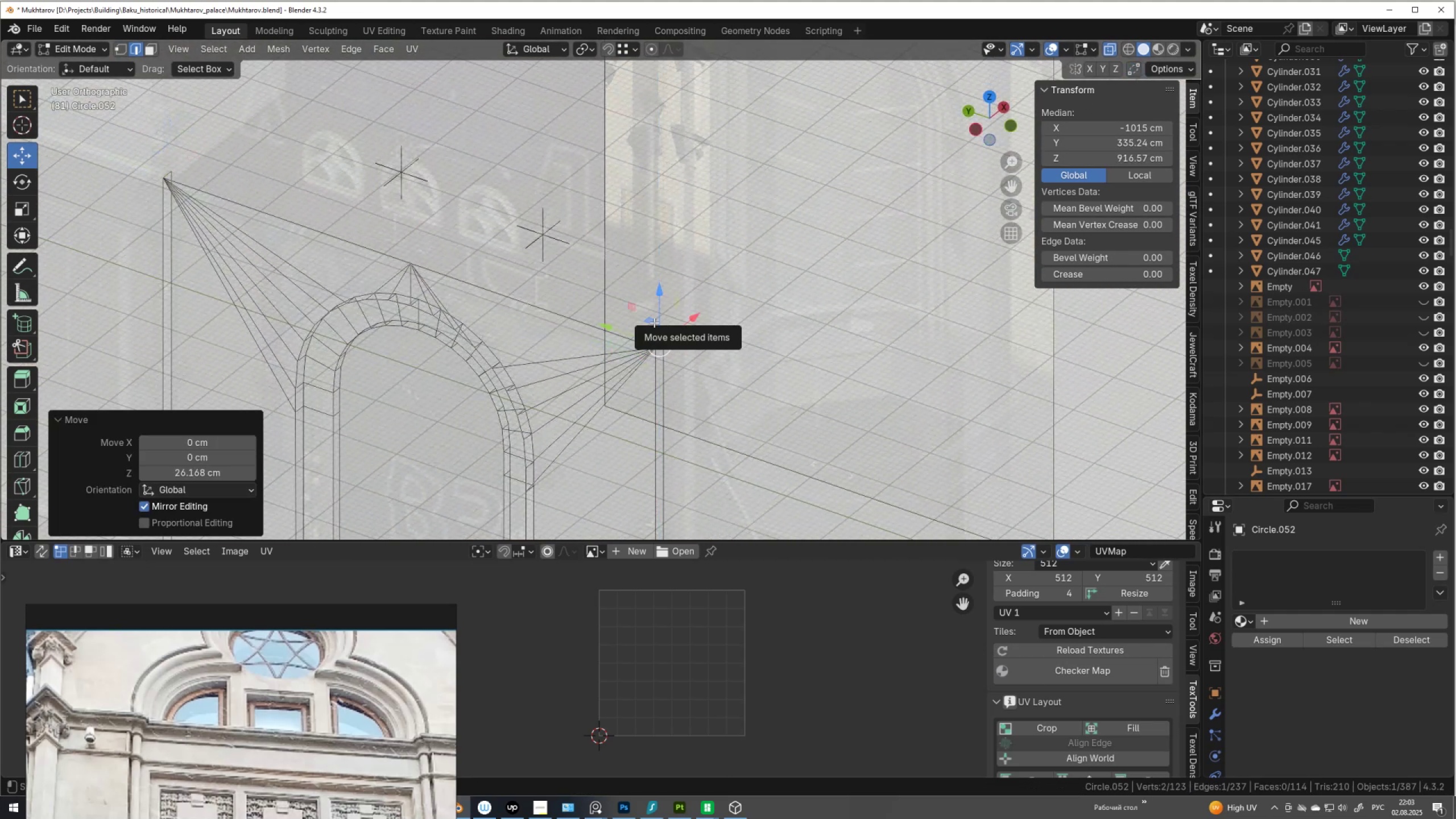 
scroll: coordinate [663, 331], scroll_direction: down, amount: 3.0
 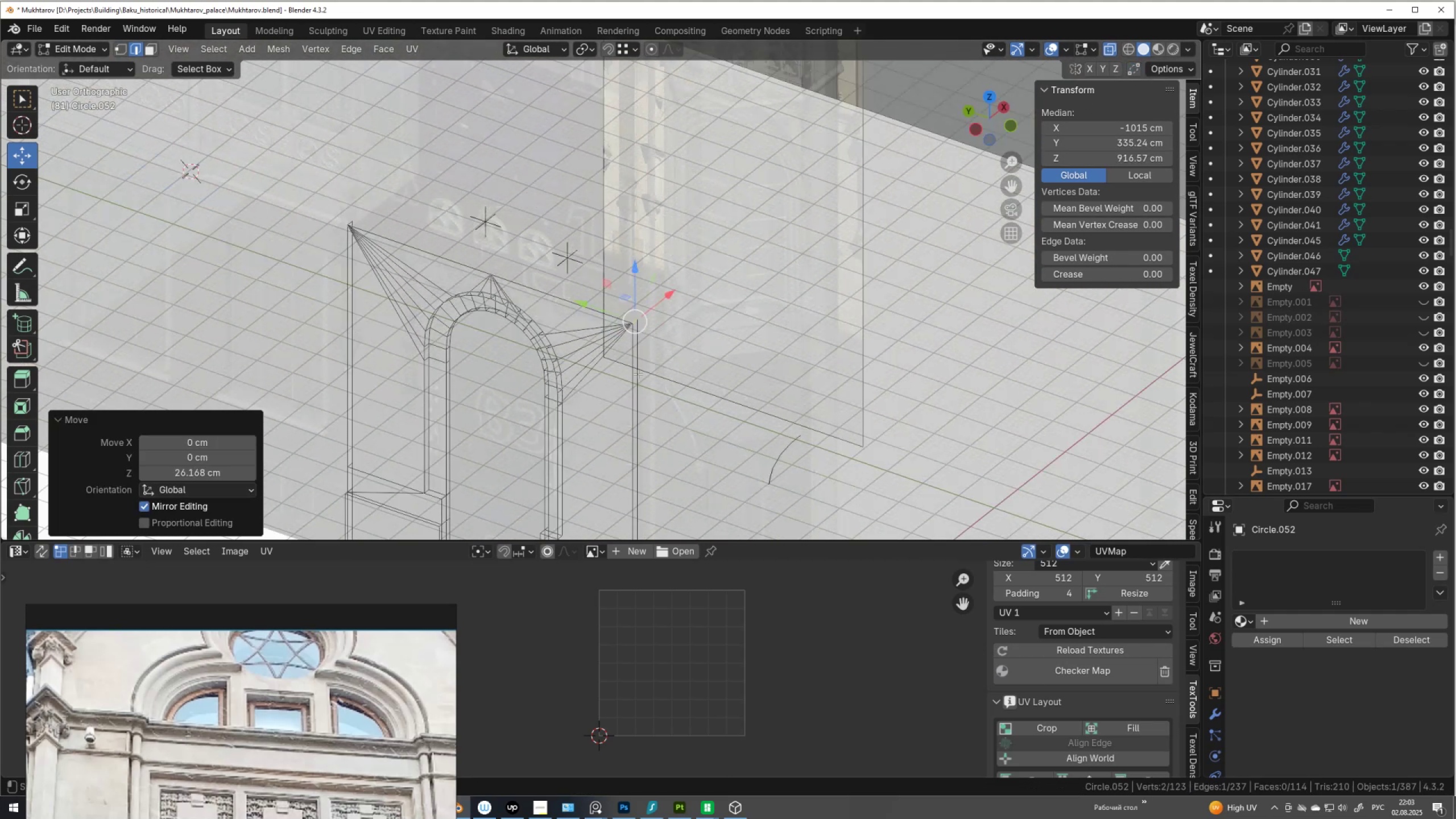 
hold_key(key=ShiftLeft, duration=0.34)
 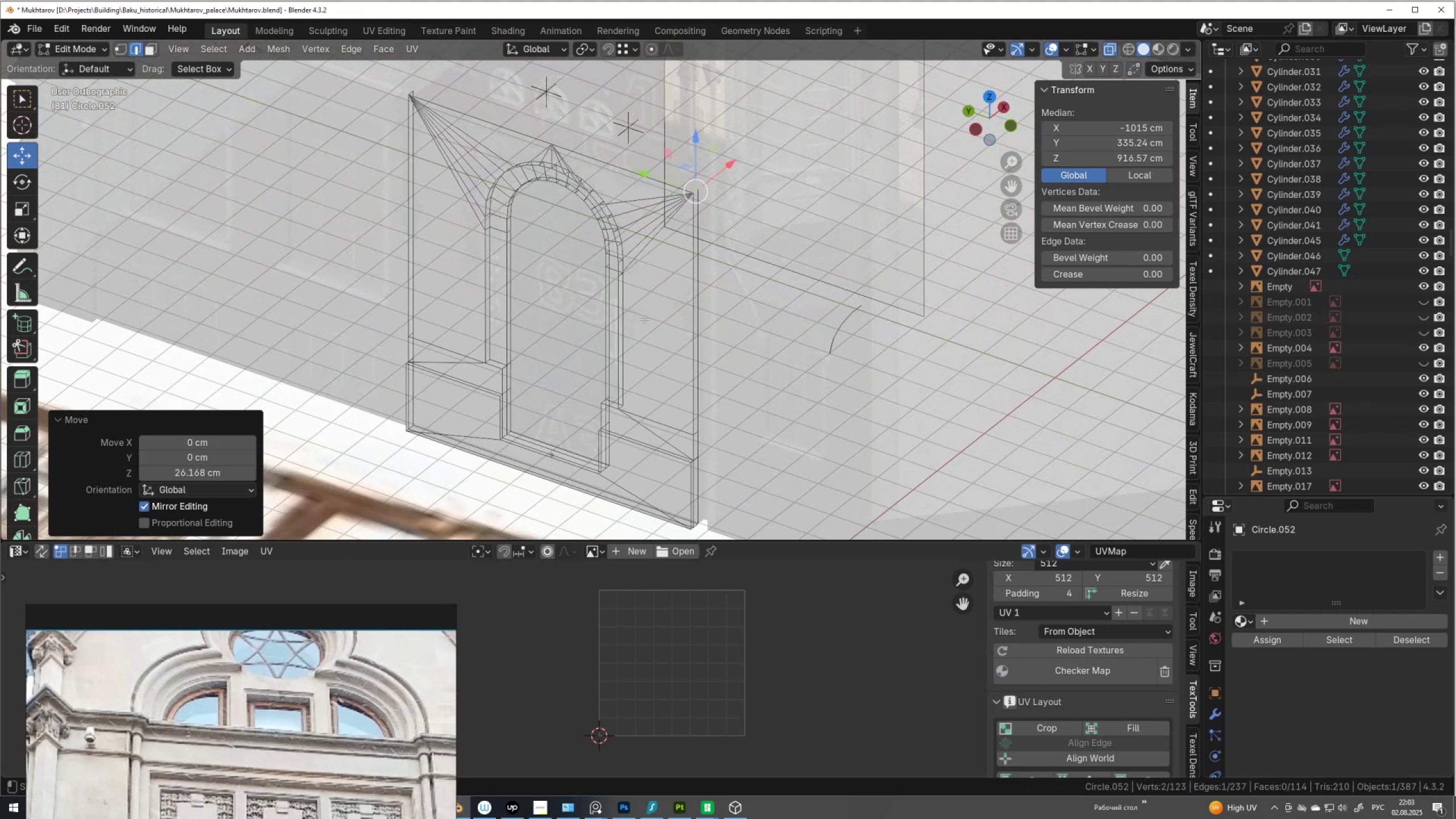 
key(Tab)
 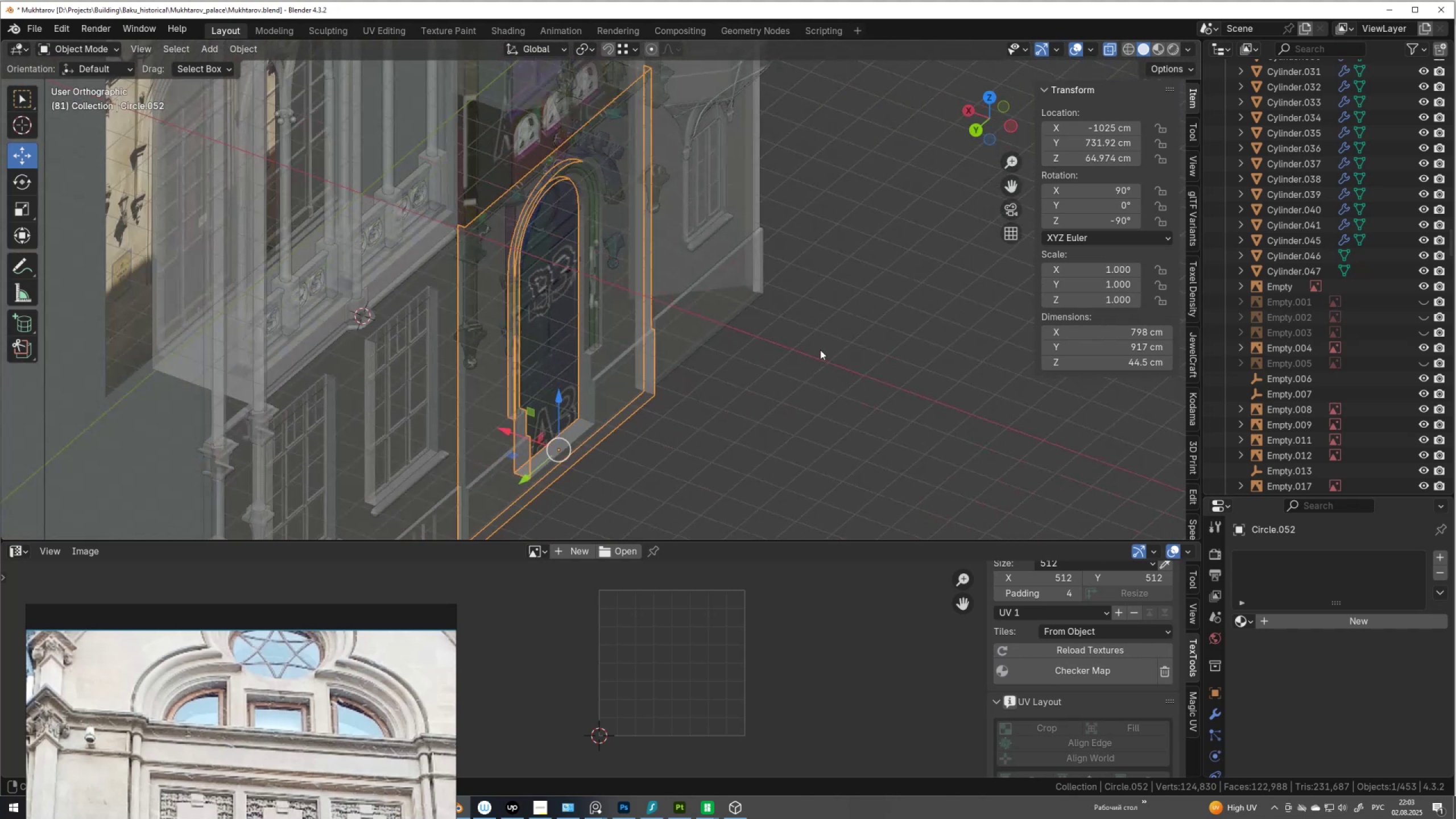 
hold_key(key=ShiftLeft, duration=0.5)
 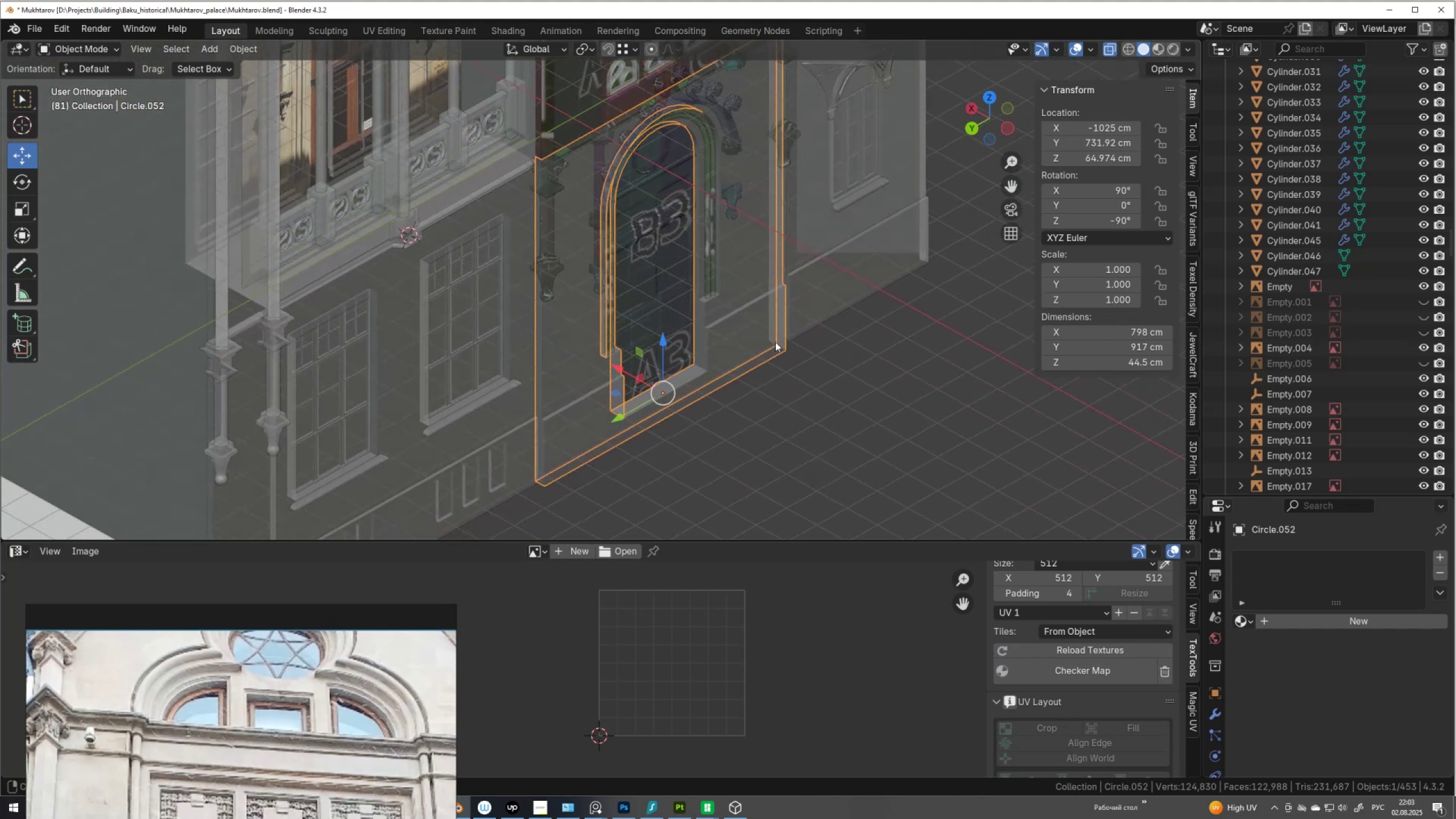 
key(Tab)
 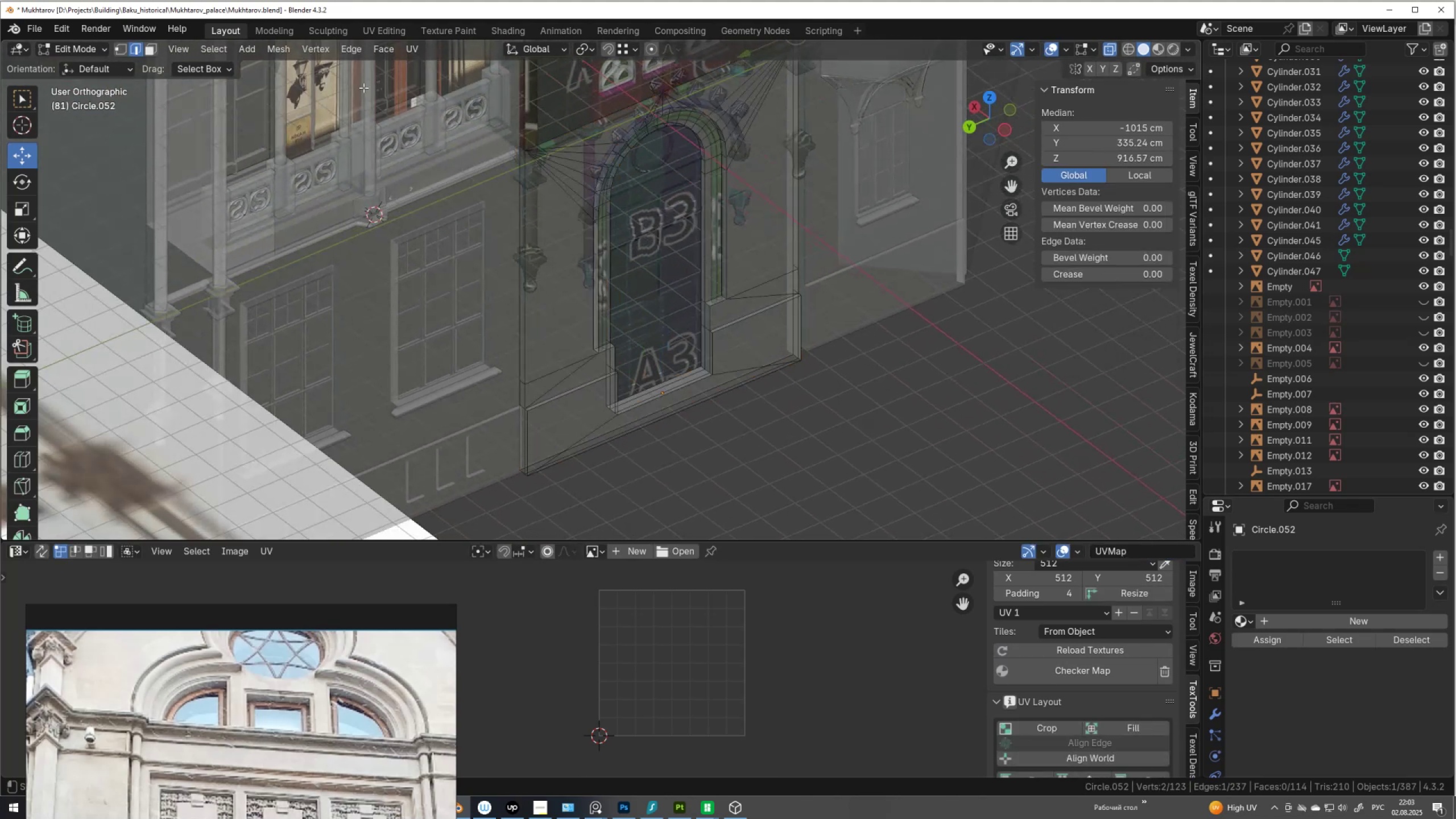 
left_click([210, 46])
 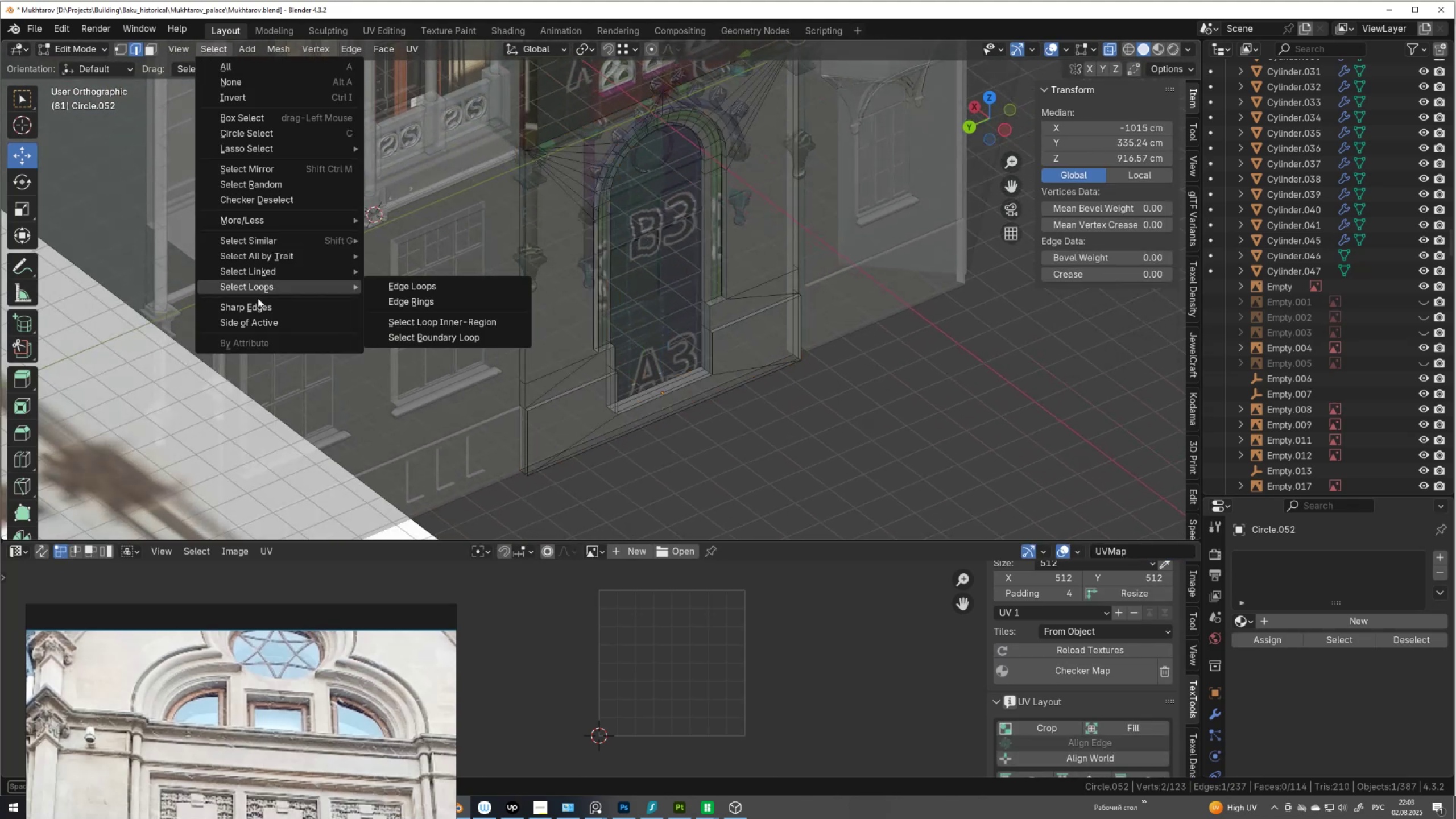 
left_click([259, 302])
 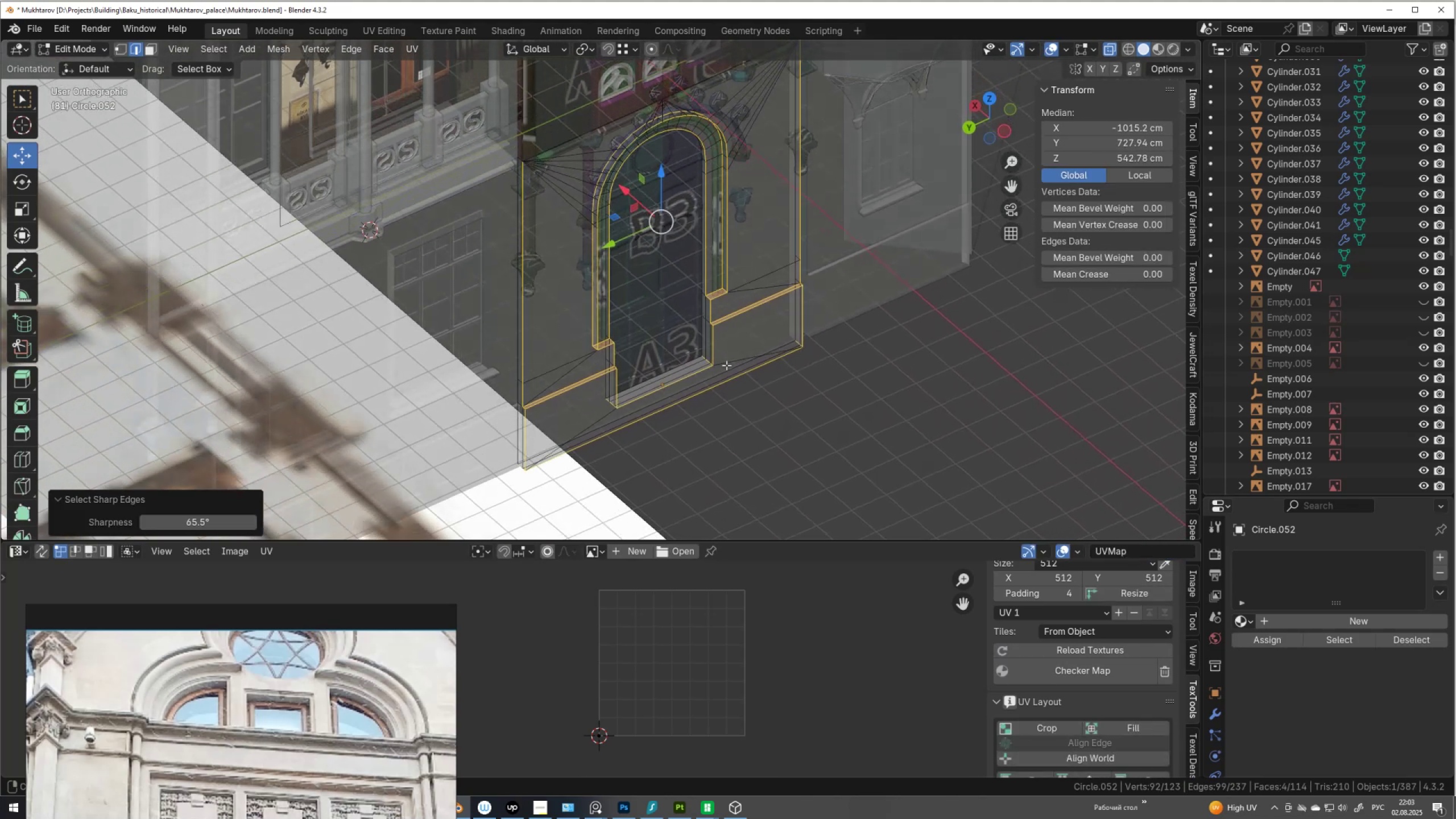 
wait(8.28)
 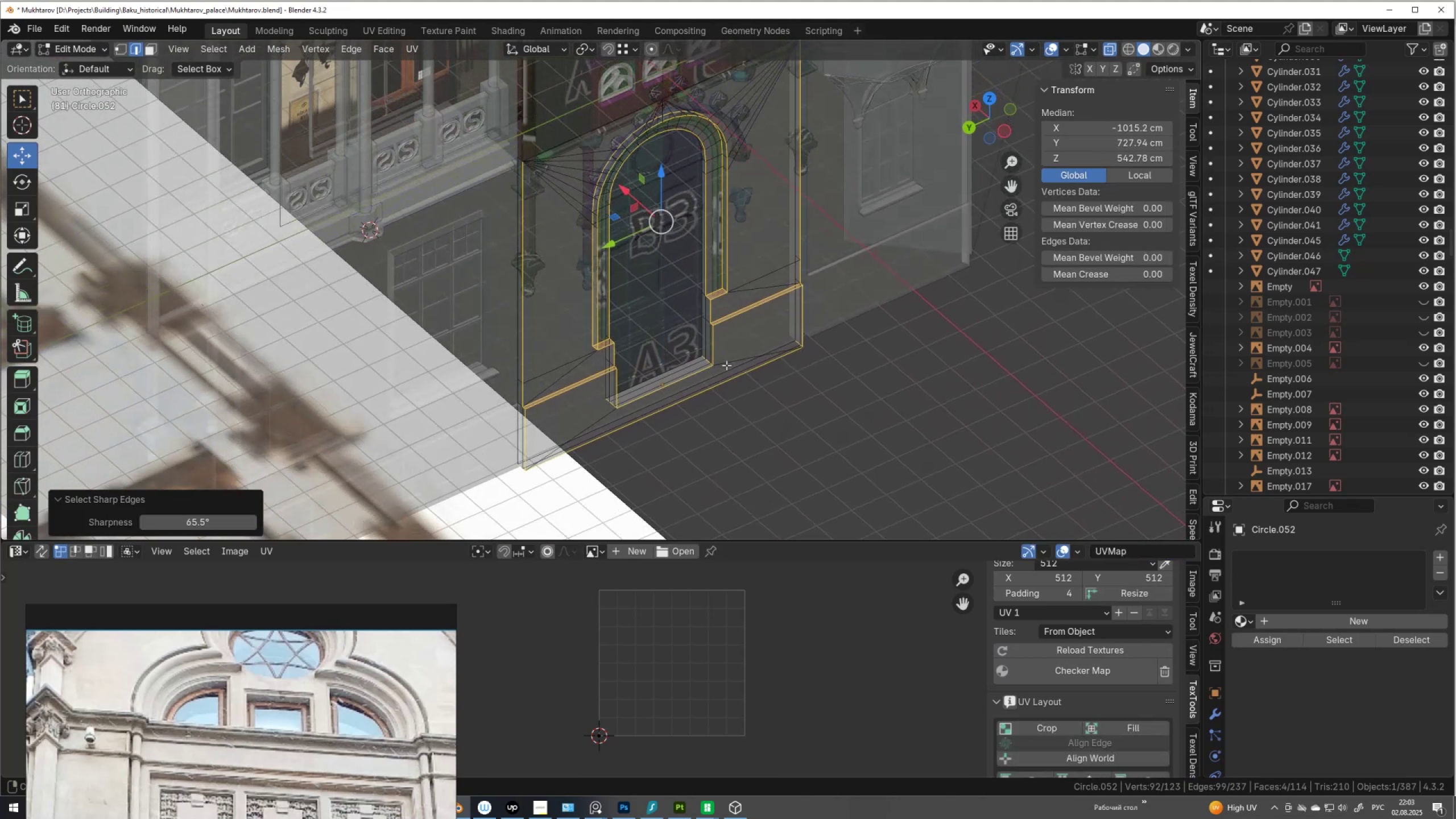 
right_click([723, 359])
 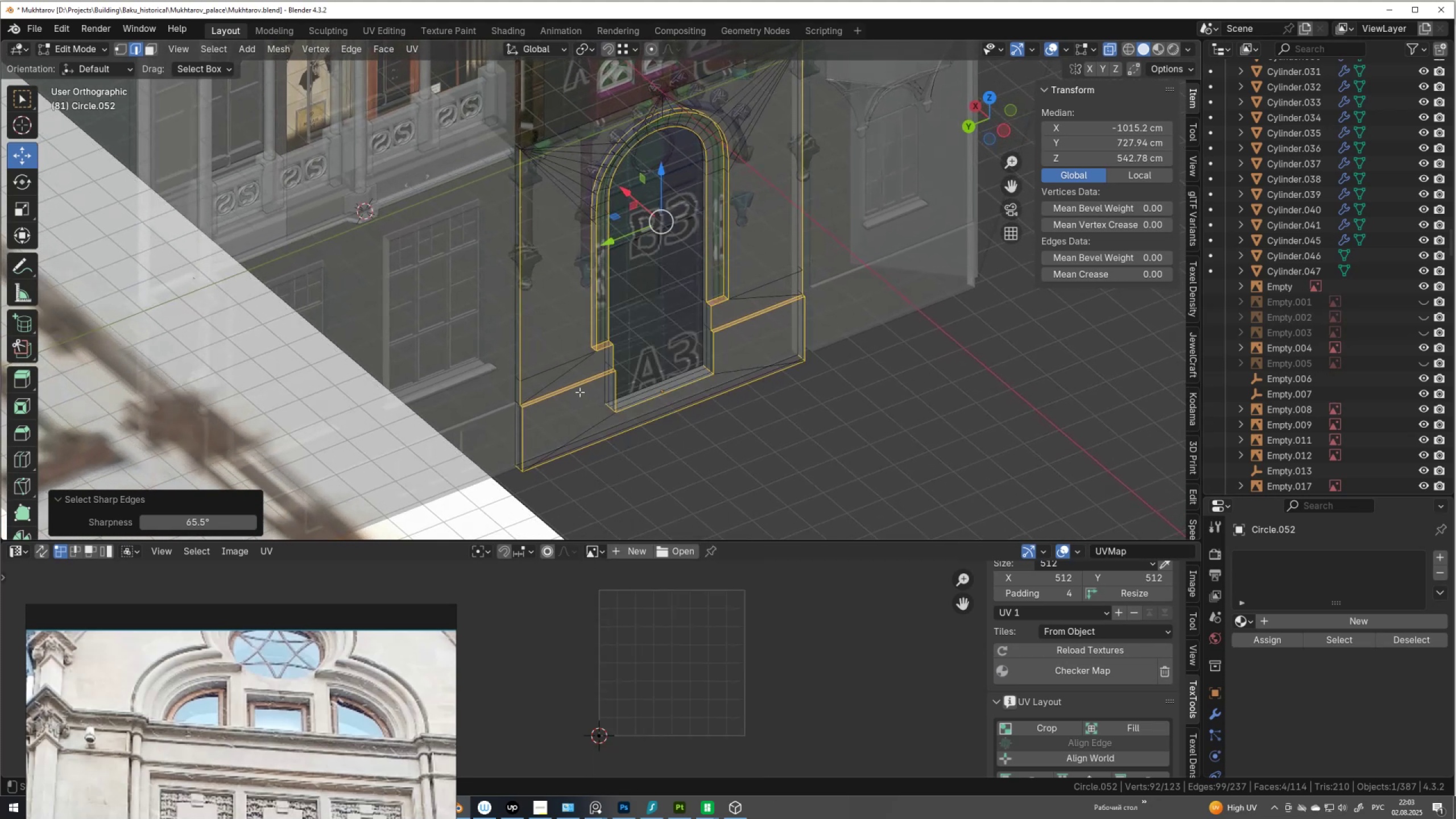 
hold_key(key=ShiftLeft, duration=1.53)
left_click([575, 381])
 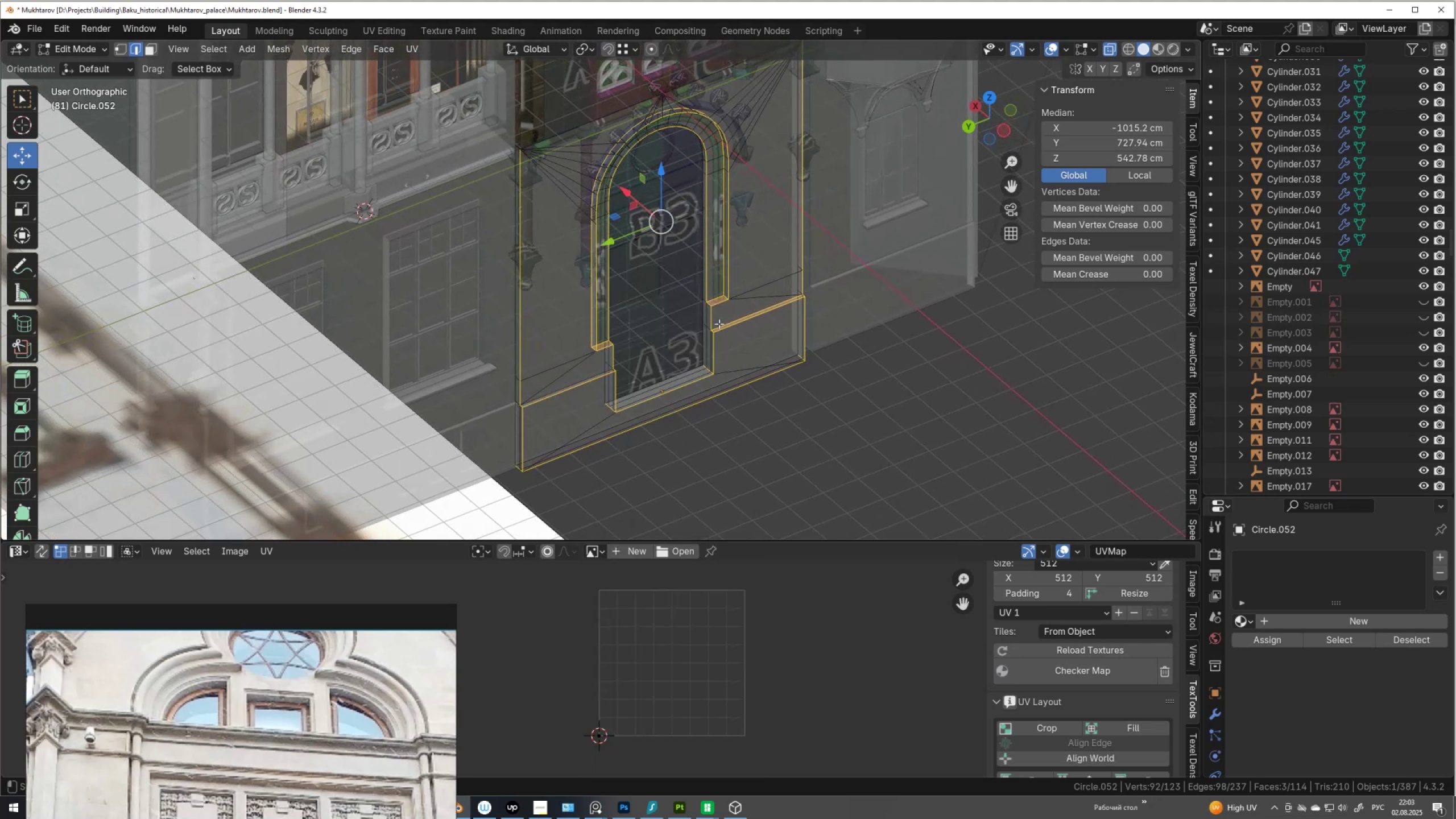 
hold_key(key=ShiftLeft, duration=0.67)
left_click([727, 322])
 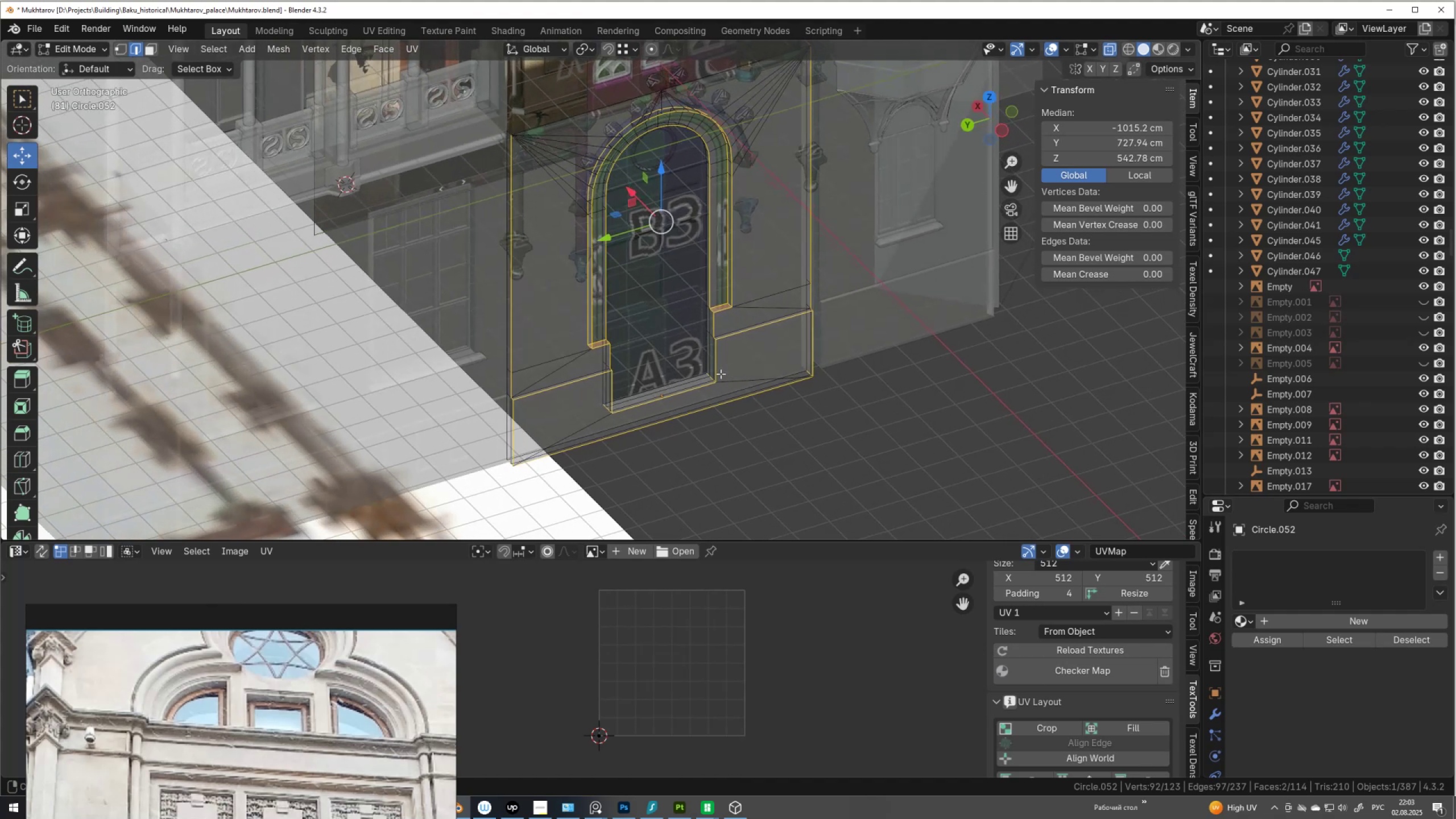 
hold_key(key=ShiftLeft, duration=1.52)
left_click([721, 295])
 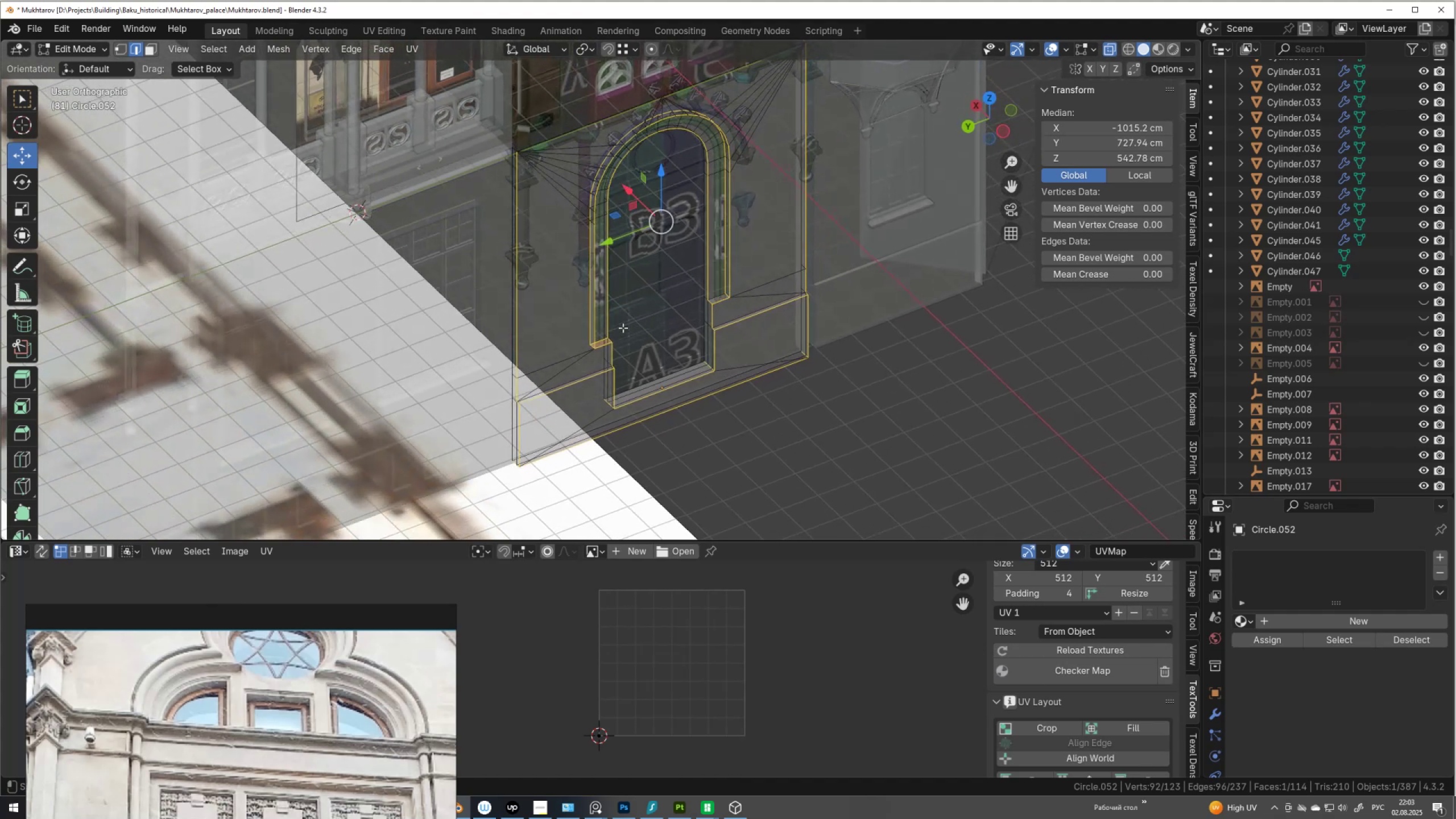 
hold_key(key=ShiftLeft, duration=0.61)
left_click([603, 337])
 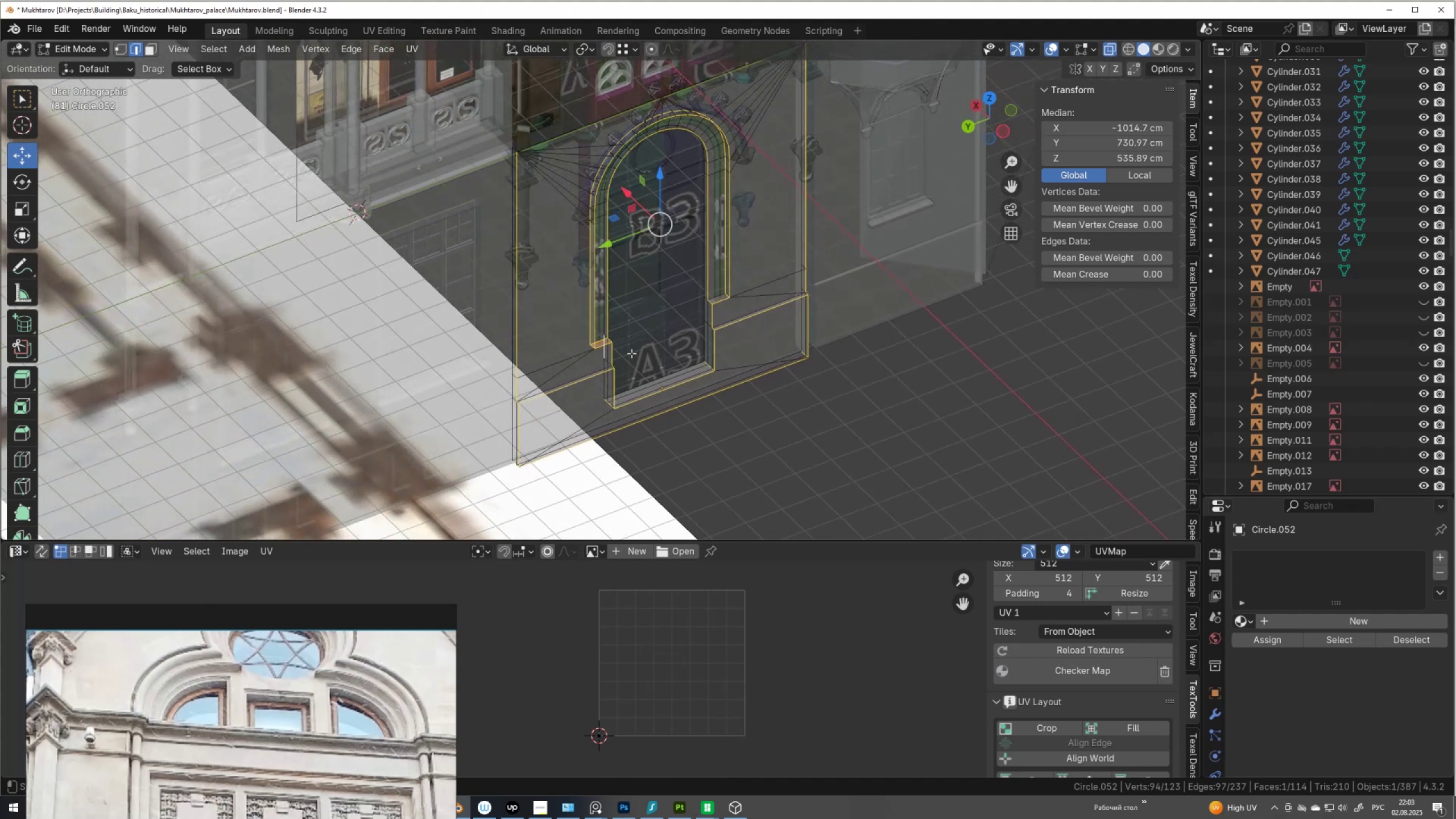 
key(Control+ControlLeft)
 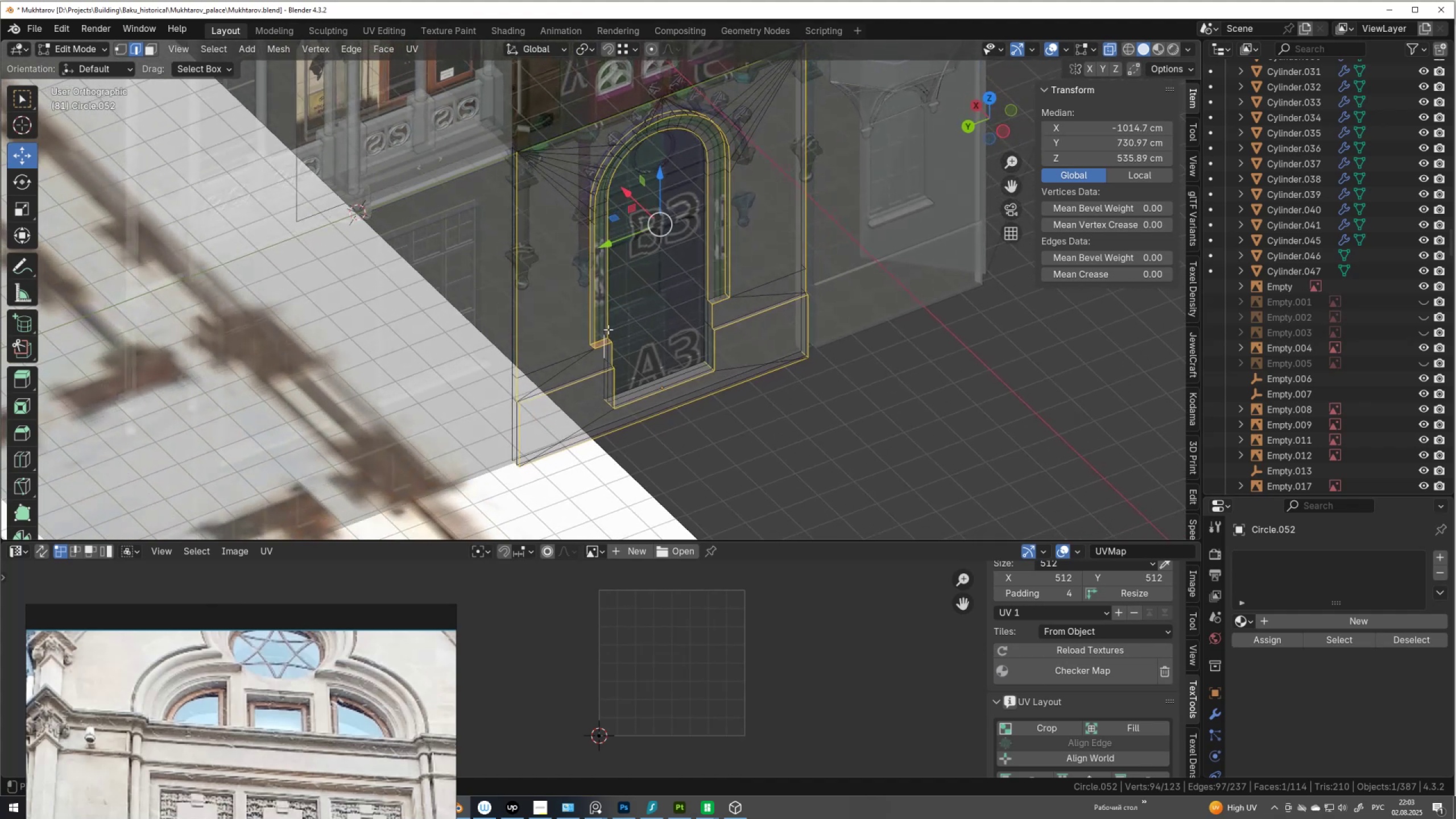 
key(Control+Z)
 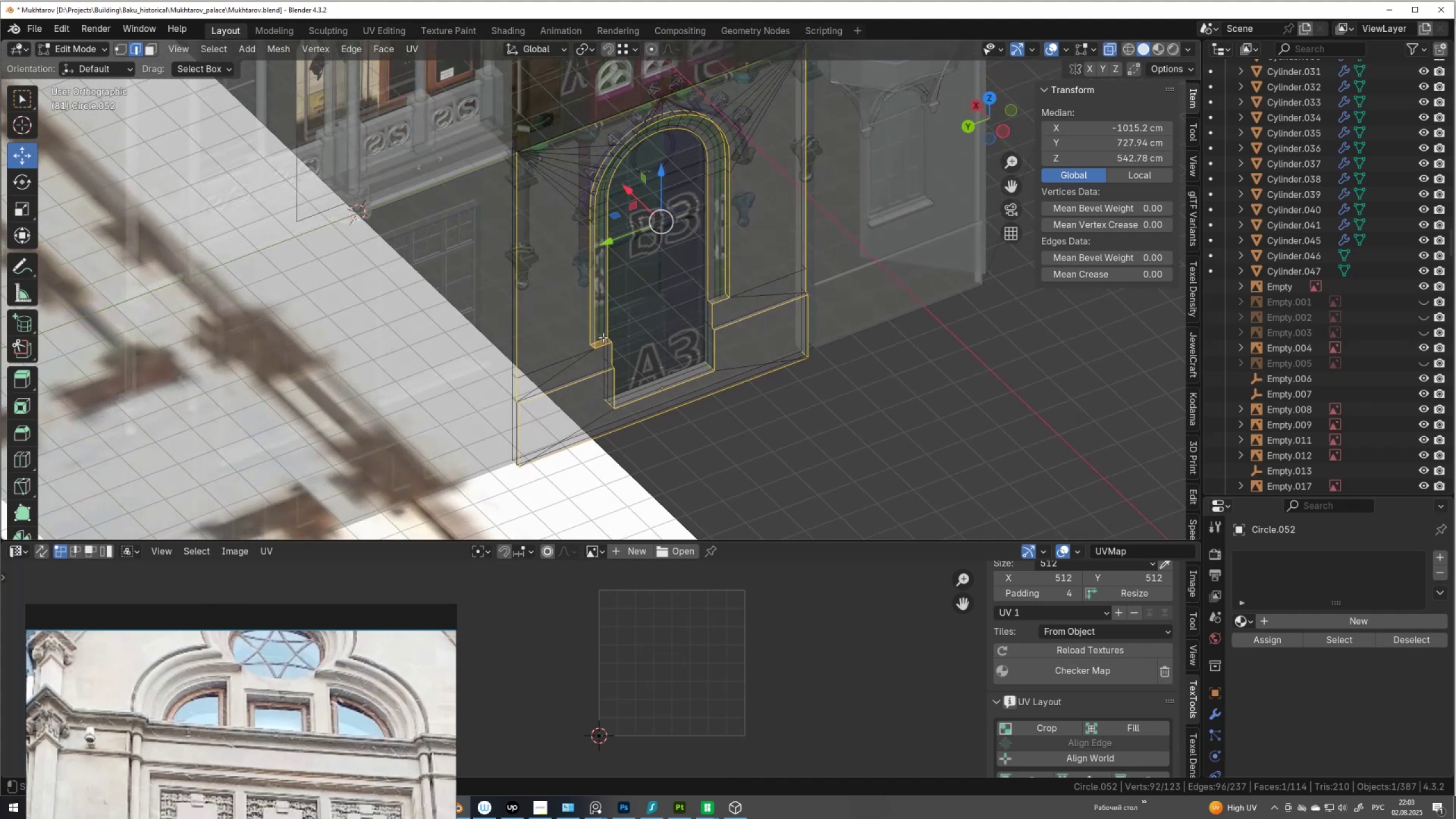 
hold_key(key=ShiftLeft, duration=0.81)
left_click([602, 338])
 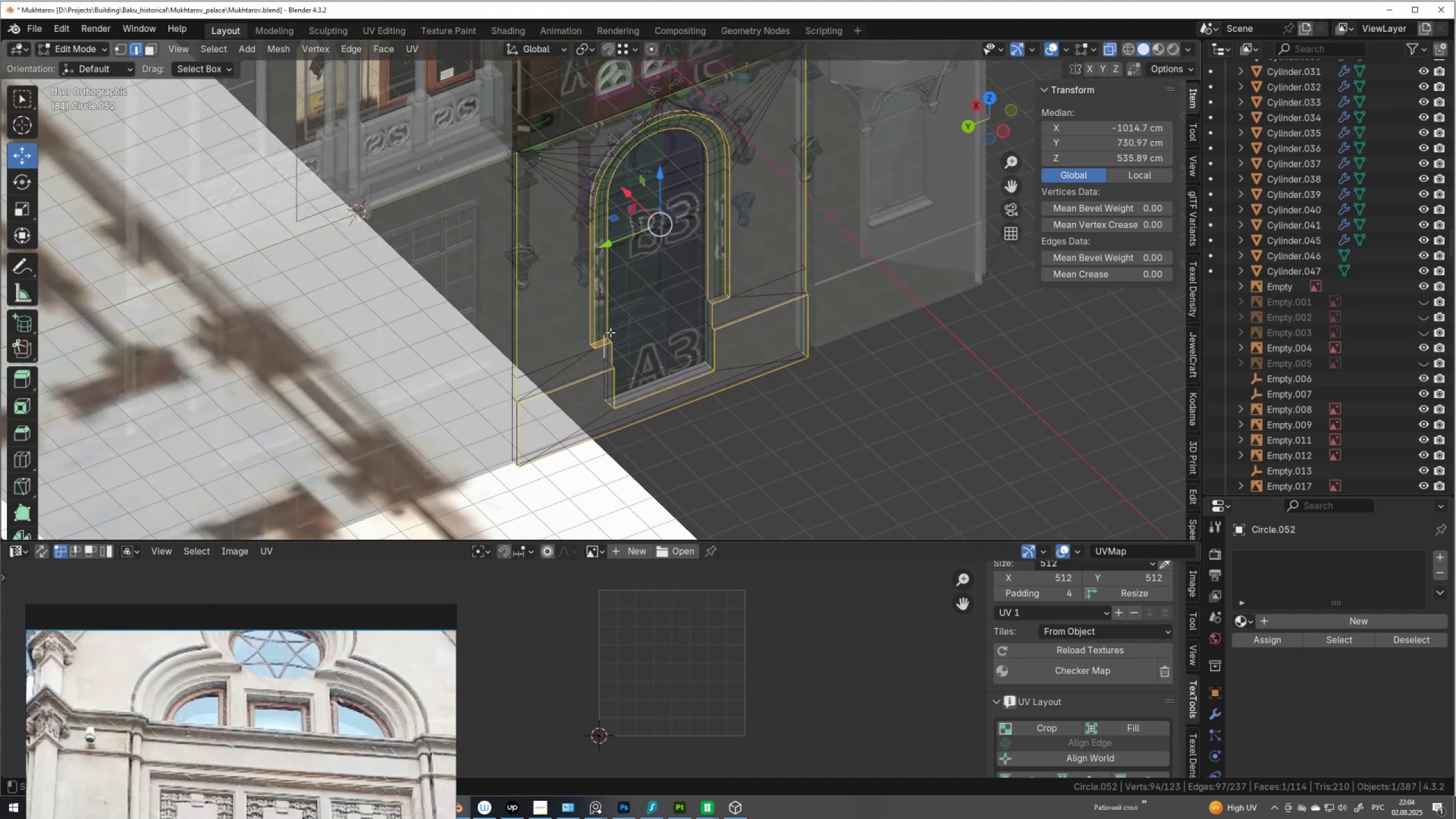 
key(Z)
 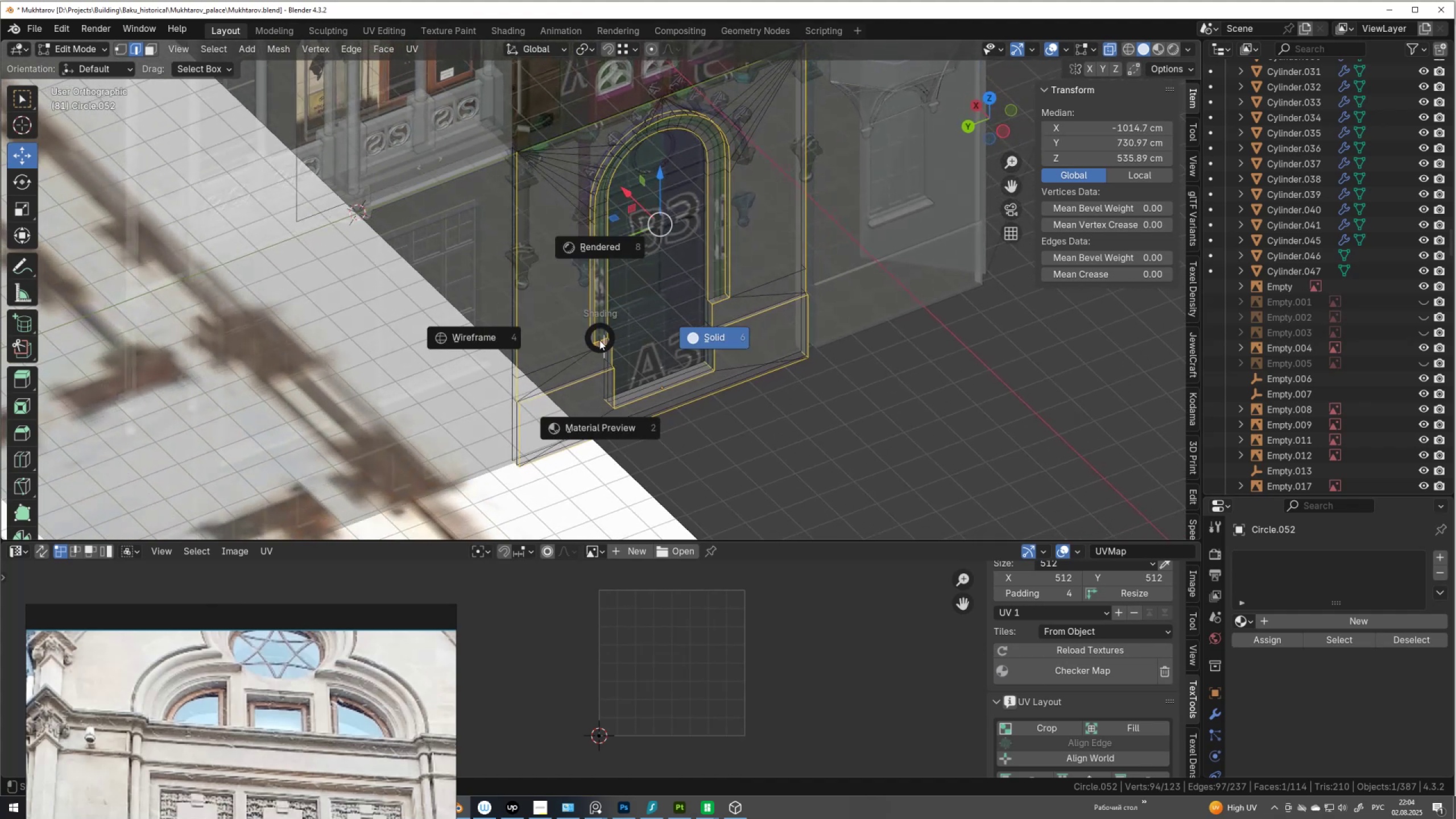 
key(Shift+ShiftLeft)
 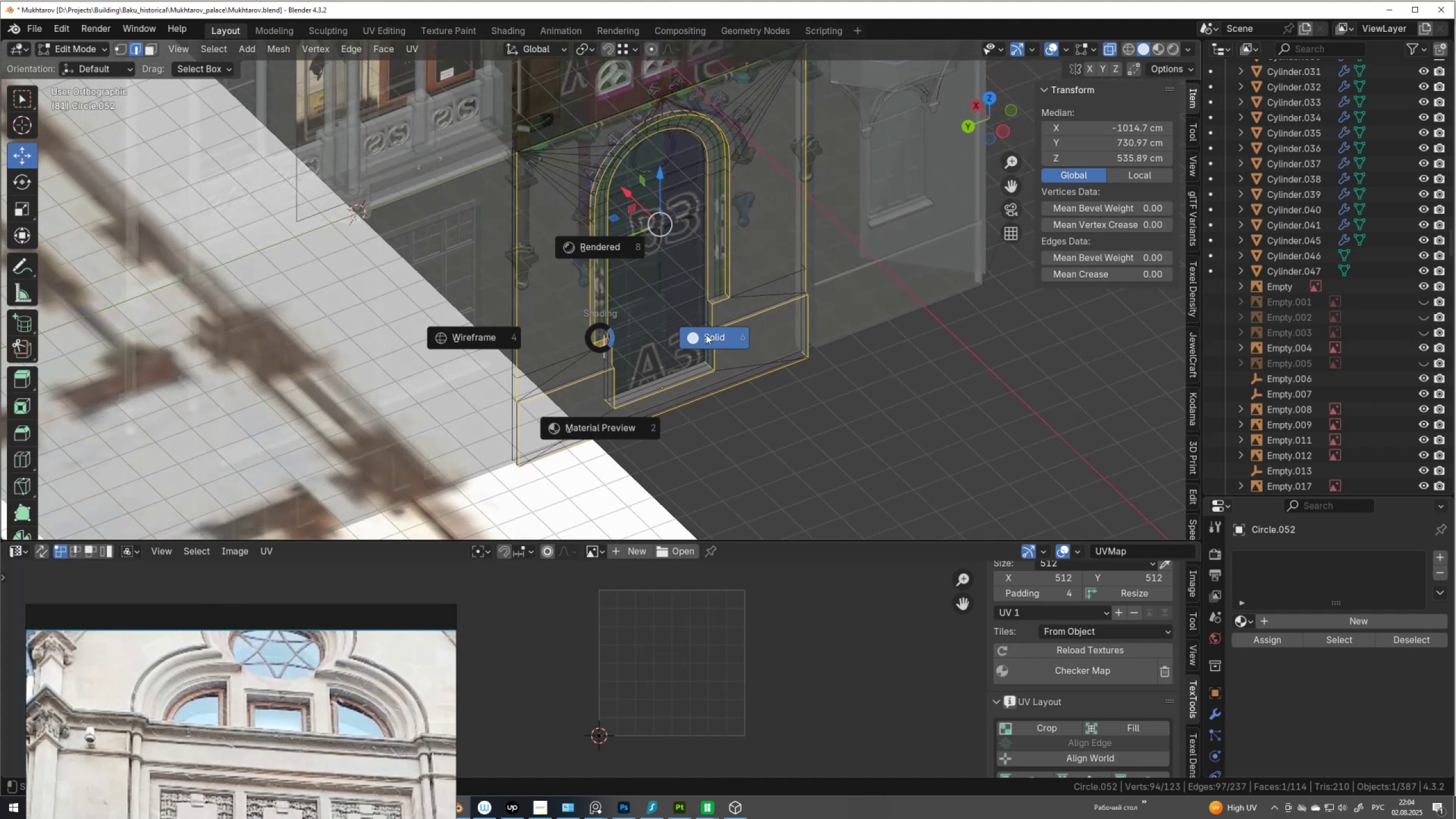 
left_click([706, 334])
 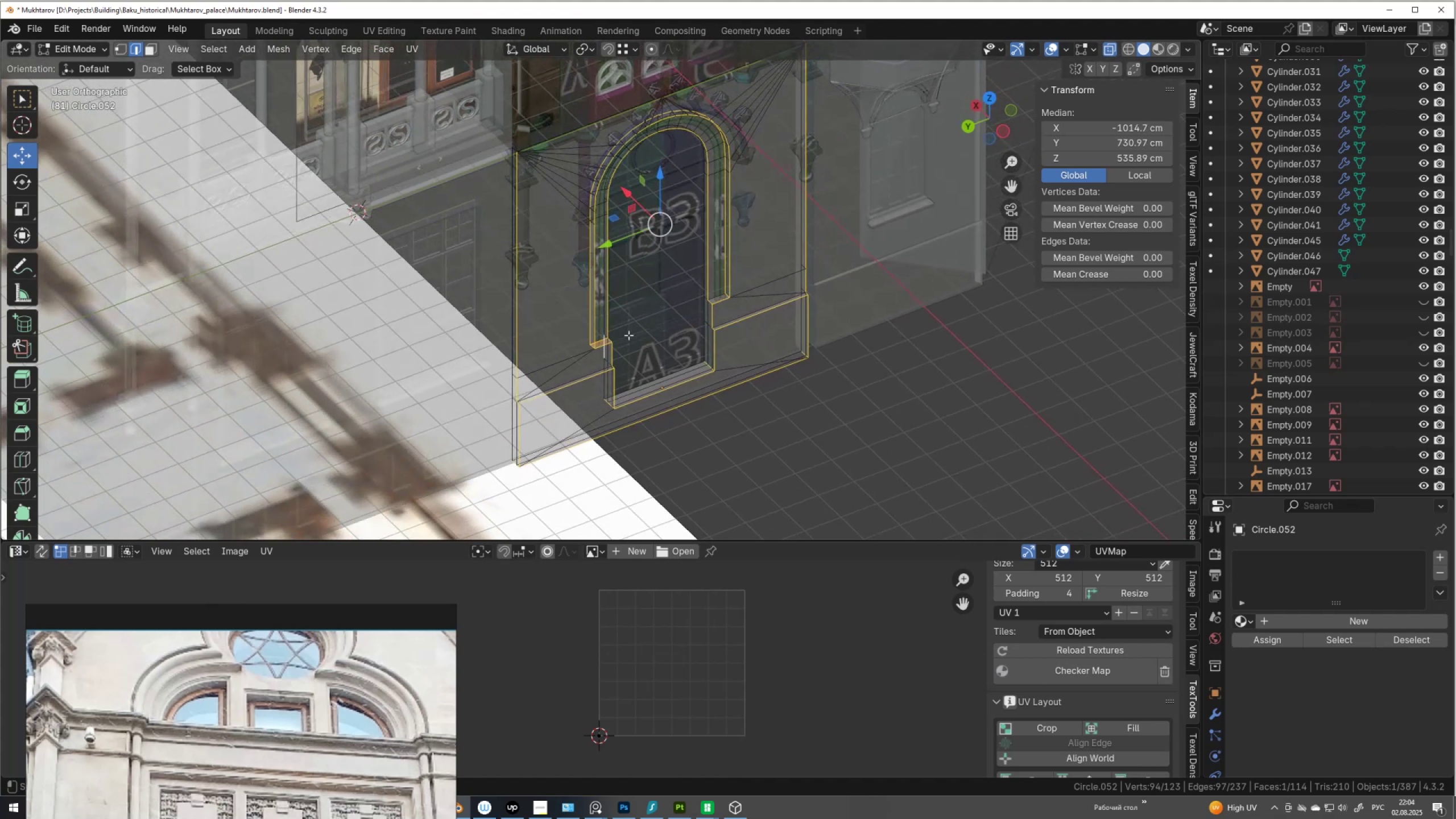 
key(Shift+ShiftLeft)
 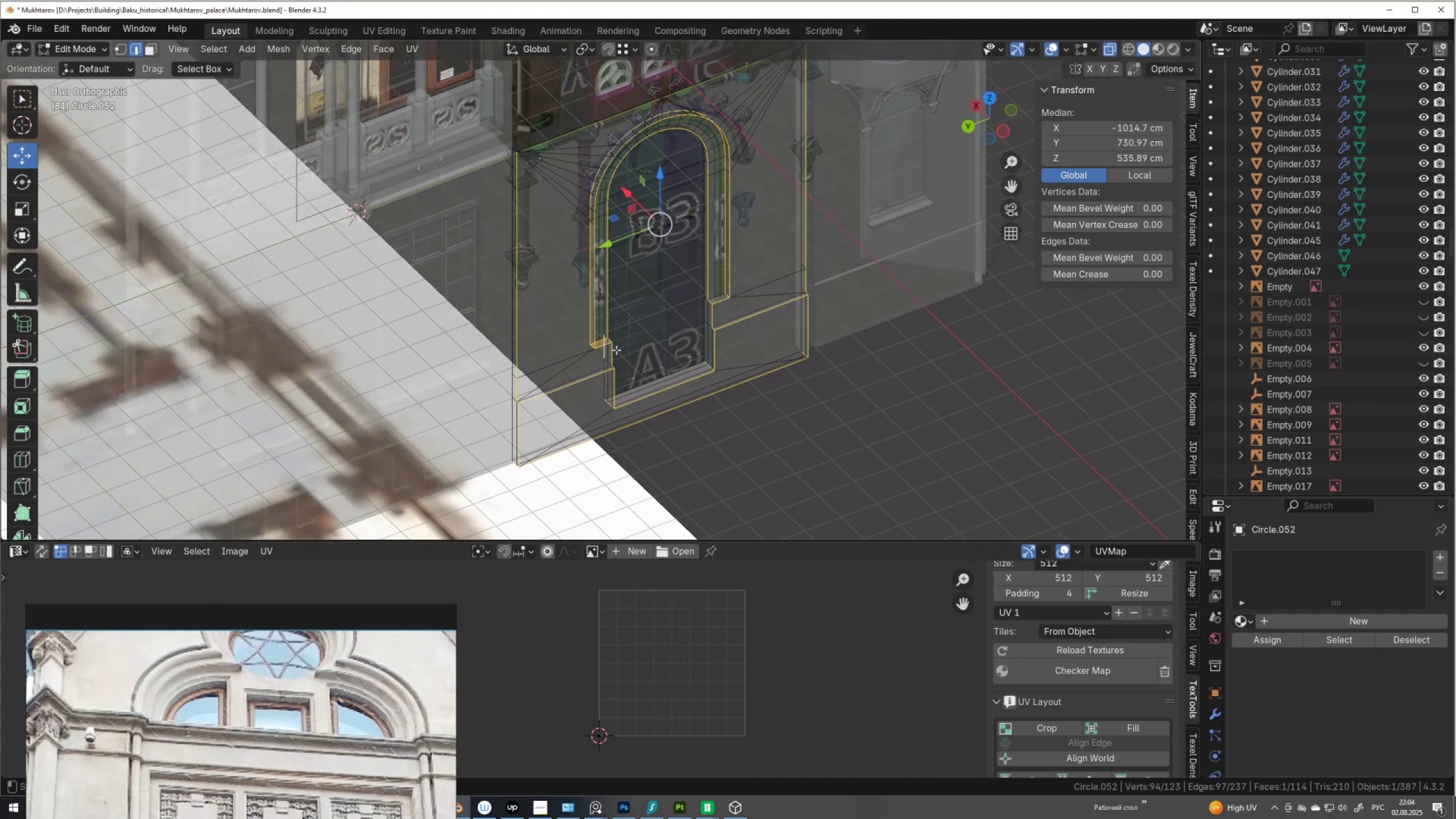 
key(Control+ControlLeft)
 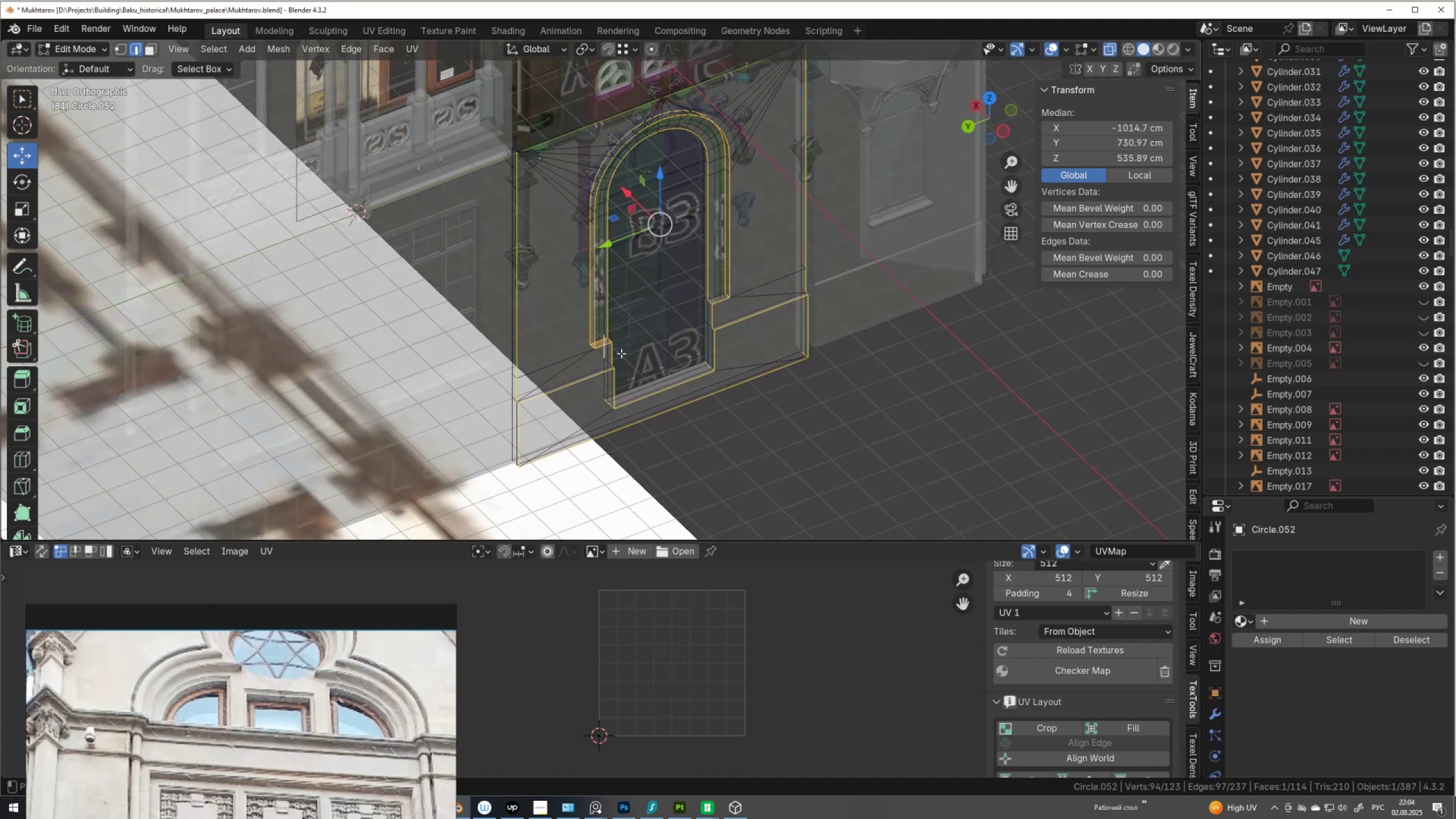 
key(Control+Z)
 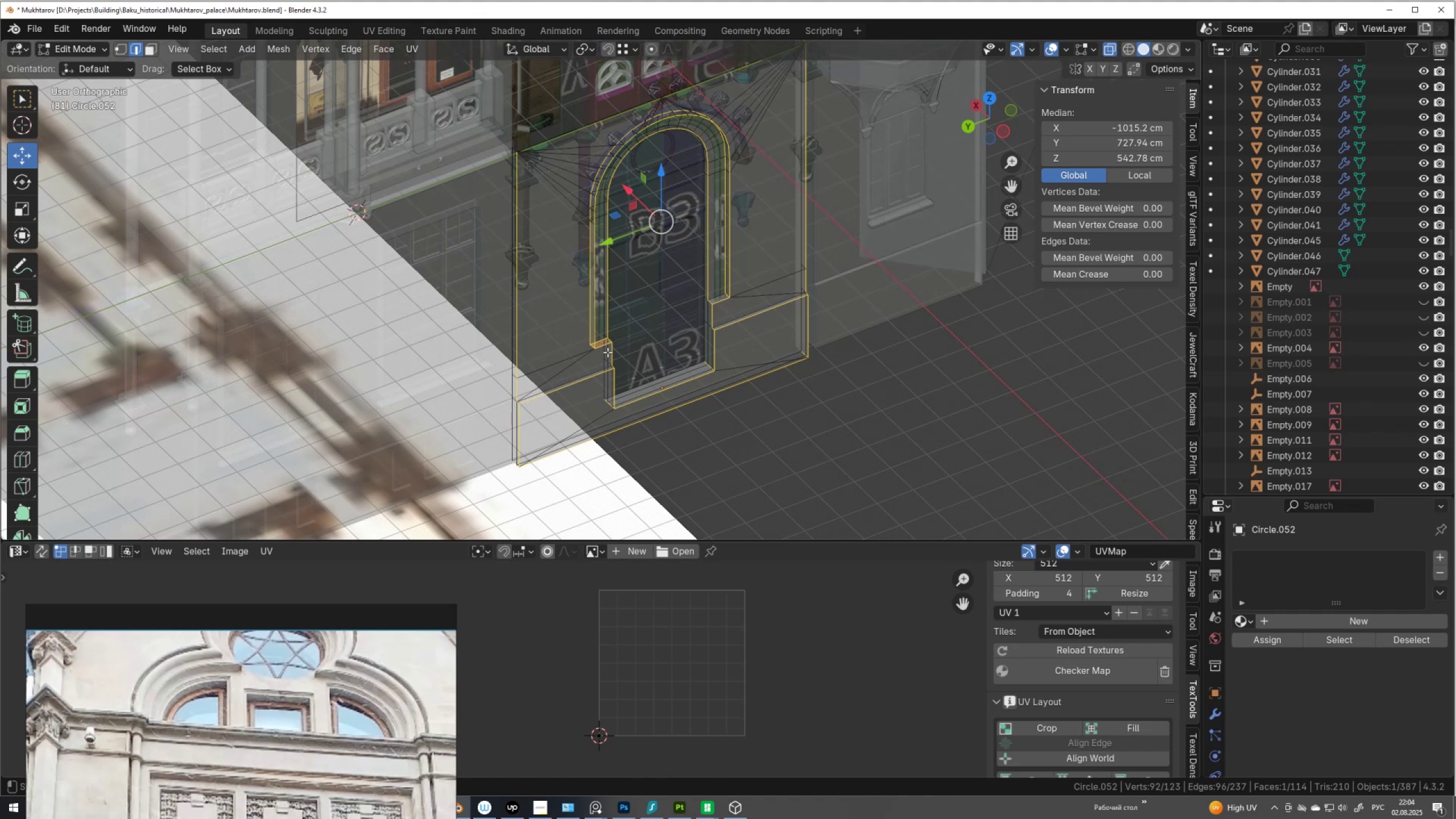 
scroll: coordinate [603, 350], scroll_direction: up, amount: 2.0
 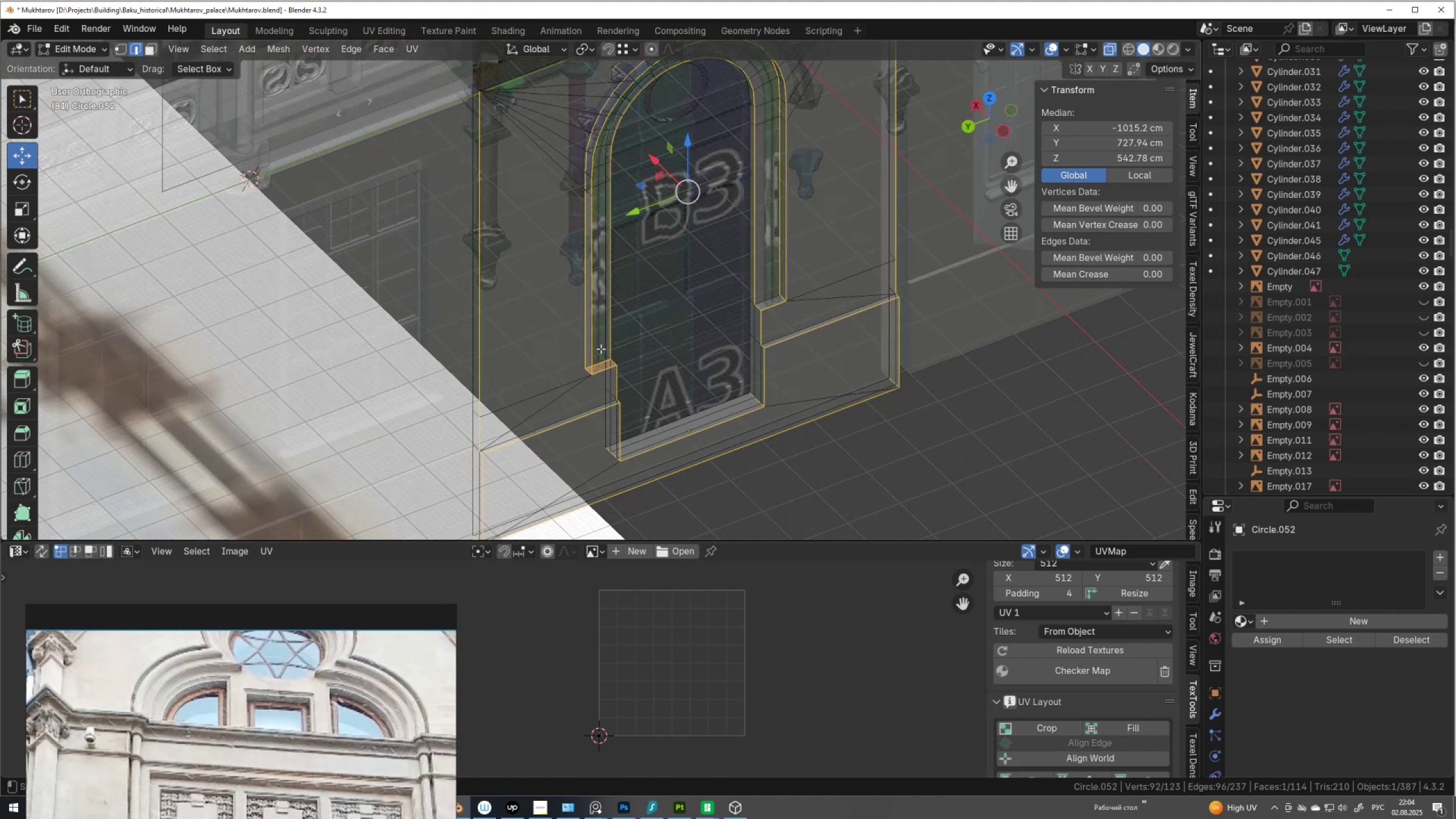 
hold_key(key=ShiftLeft, duration=1.5)
left_click([599, 365])
 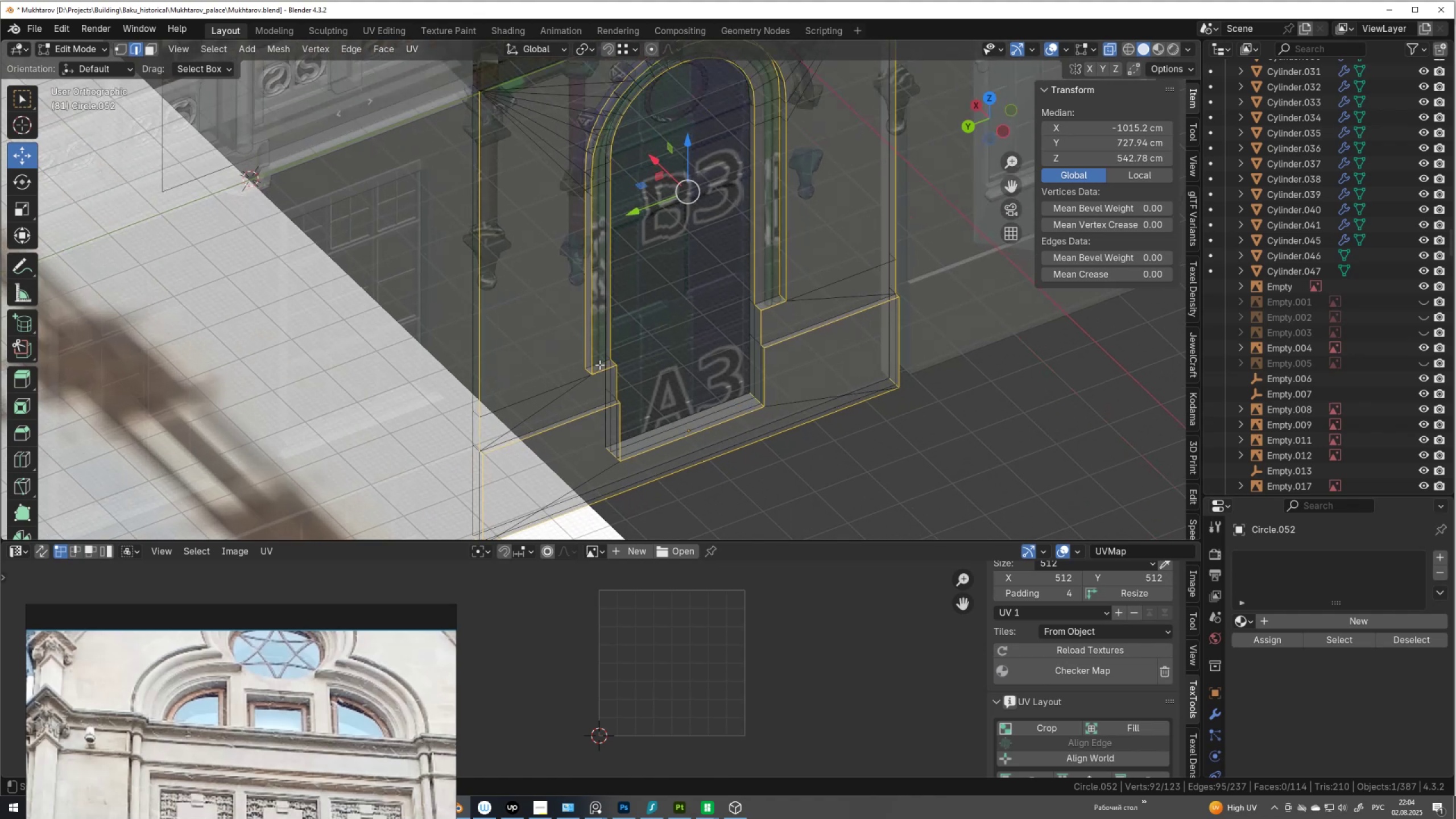 
key(Shift+ShiftLeft)
 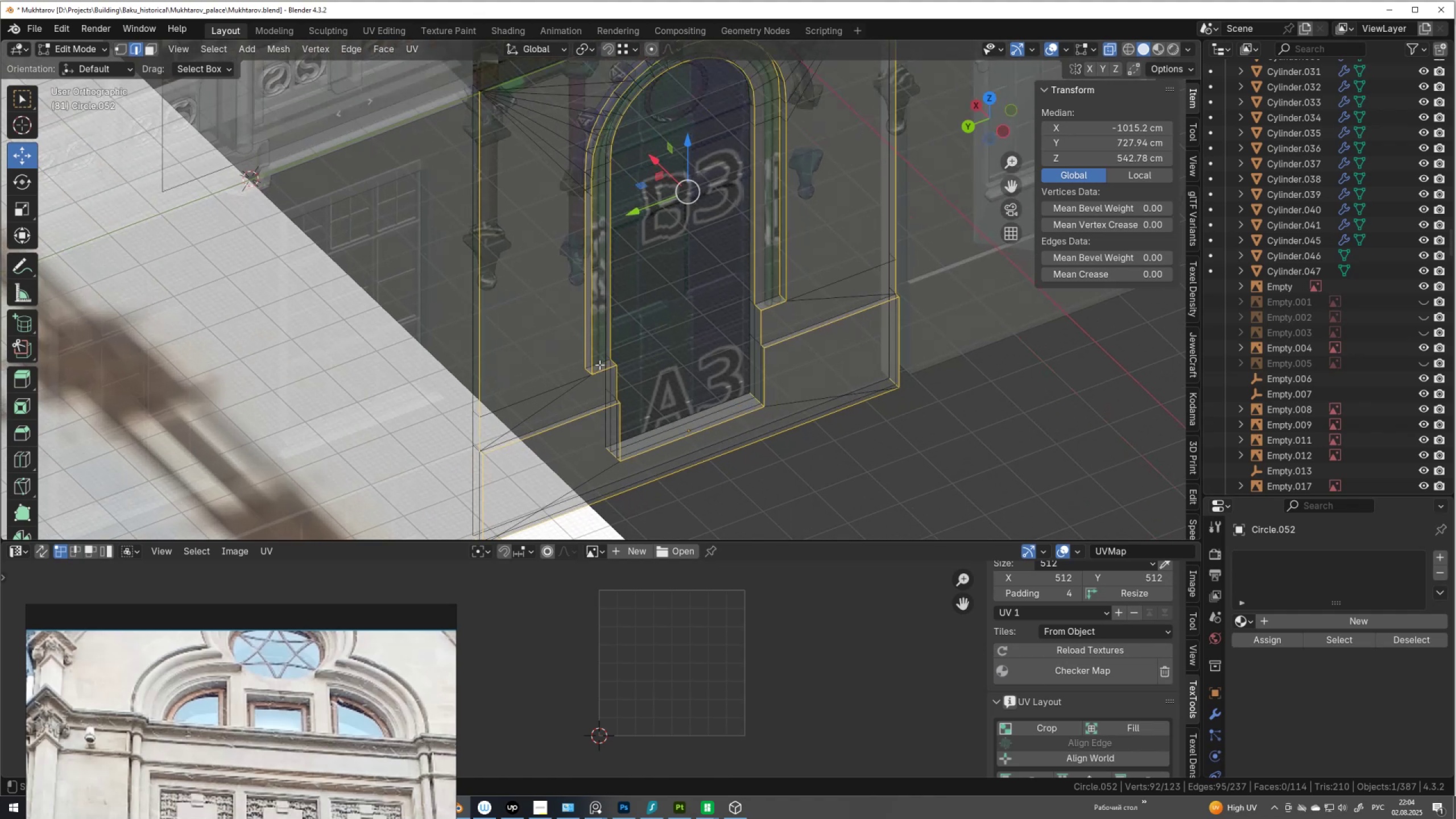 
key(Shift+ShiftLeft)
 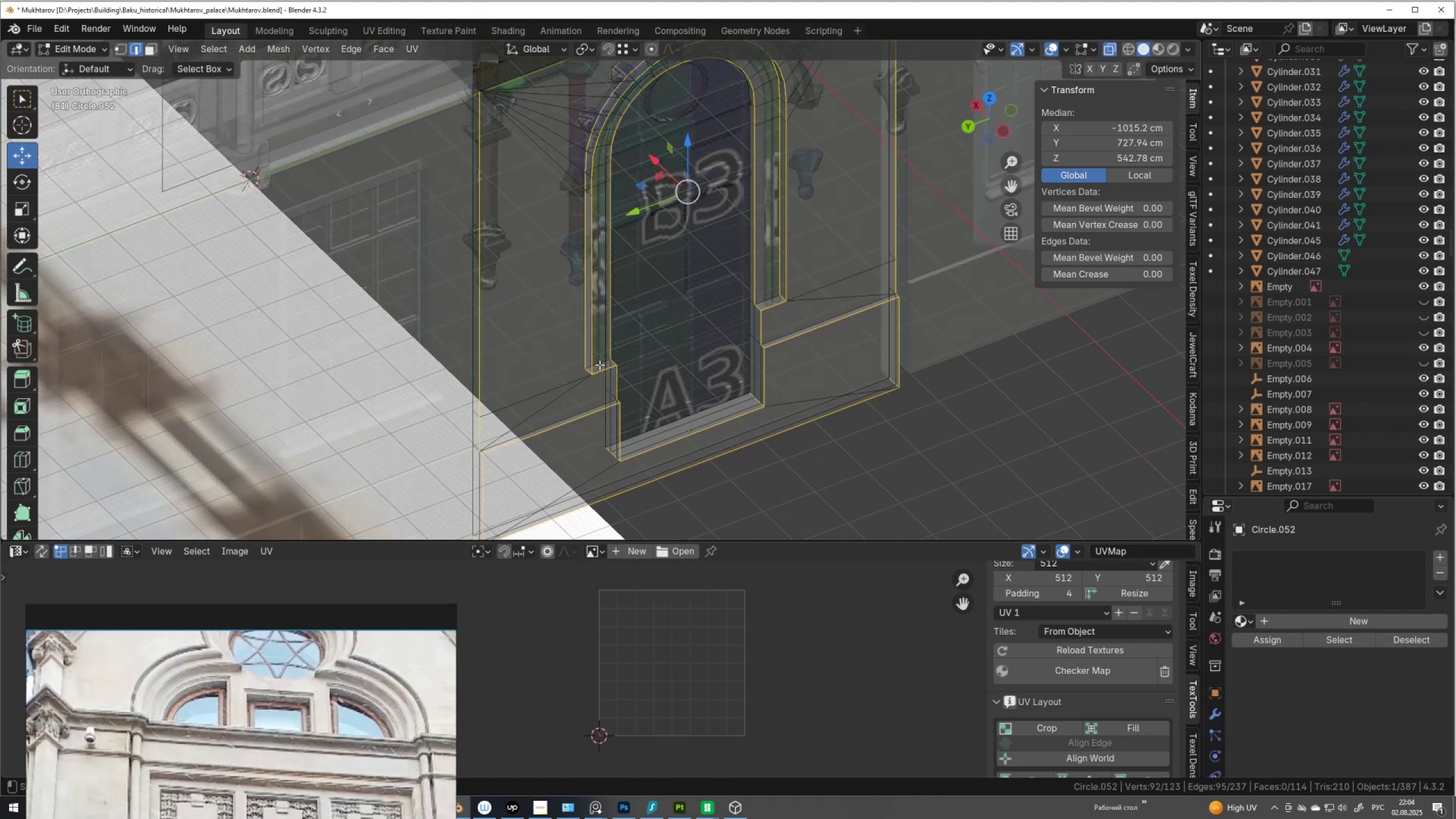 
key(Shift+ShiftLeft)
 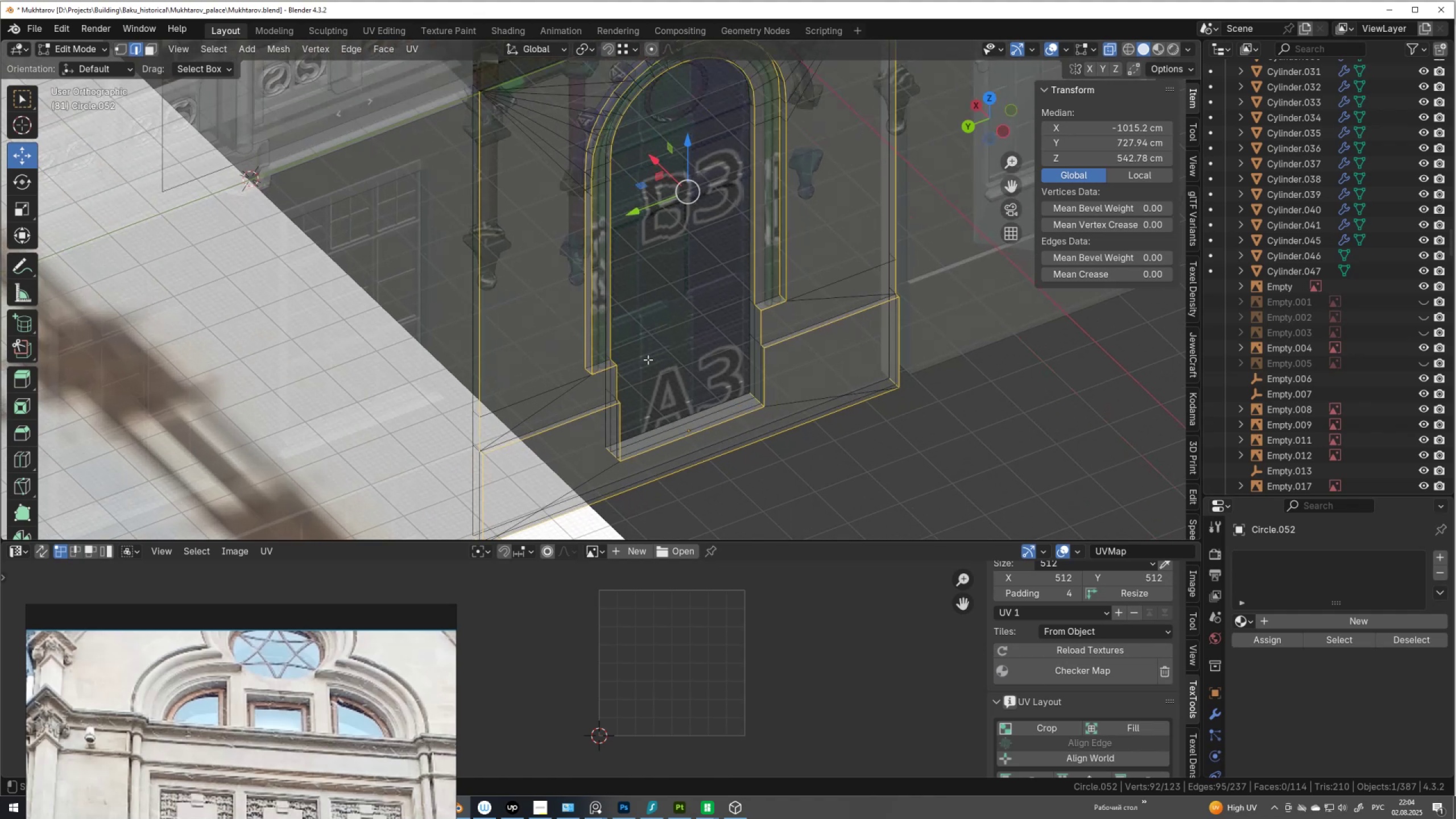 
key(Shift+ShiftLeft)
 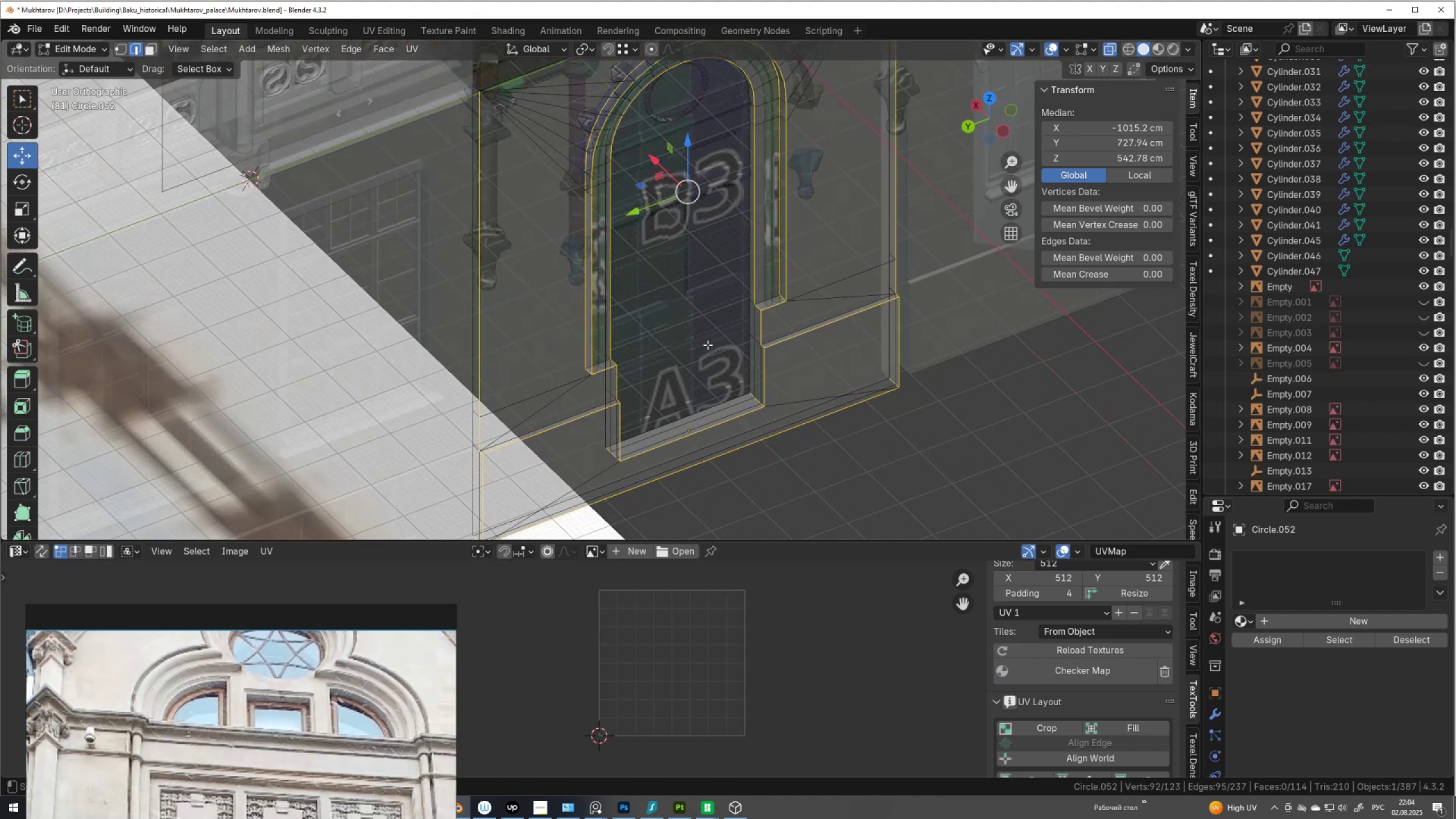 
scroll: coordinate [708, 345], scroll_direction: down, amount: 2.0
 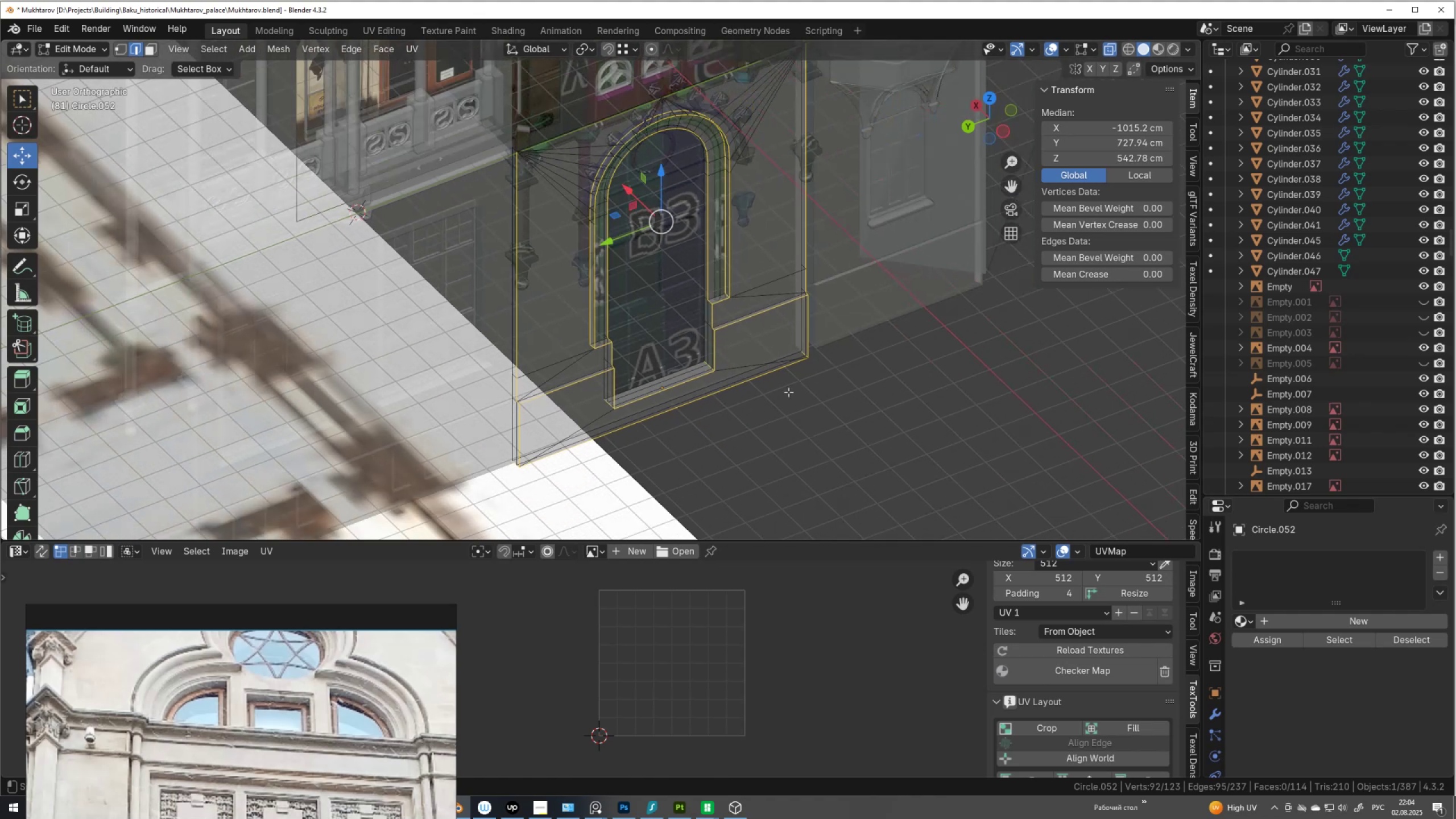 
right_click([788, 392])
 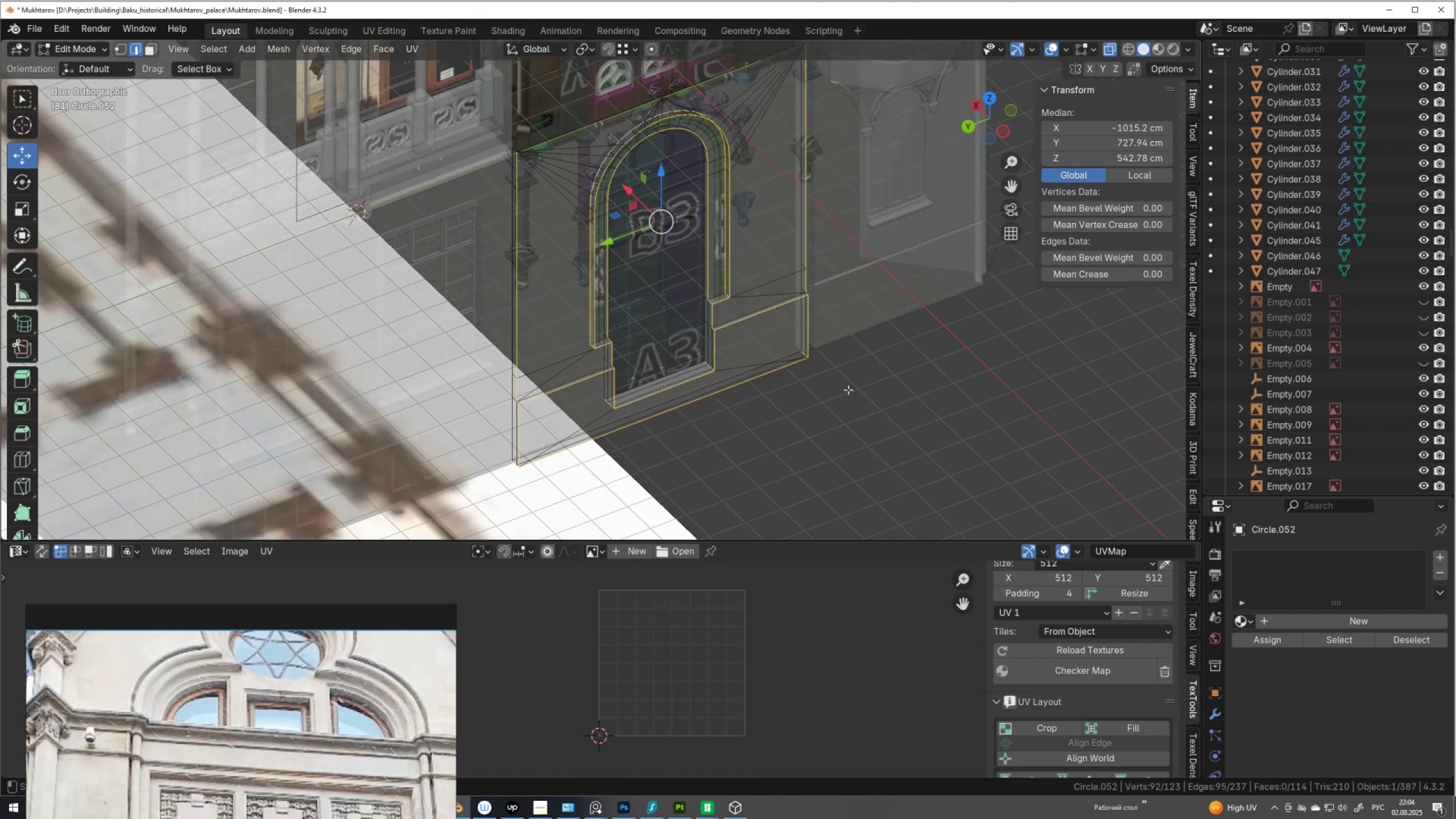 
right_click([785, 270])
 